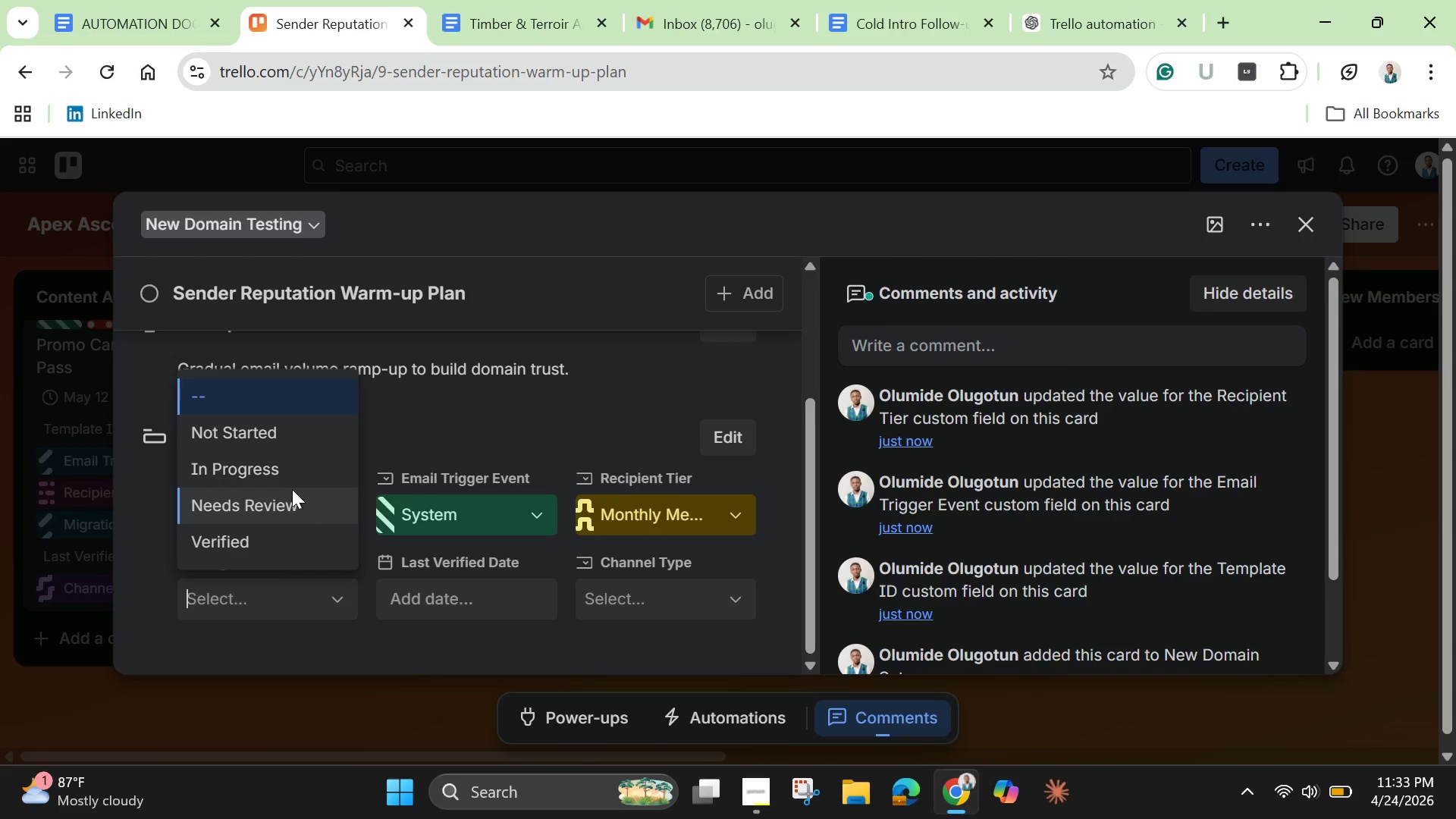 
left_click([284, 427])
 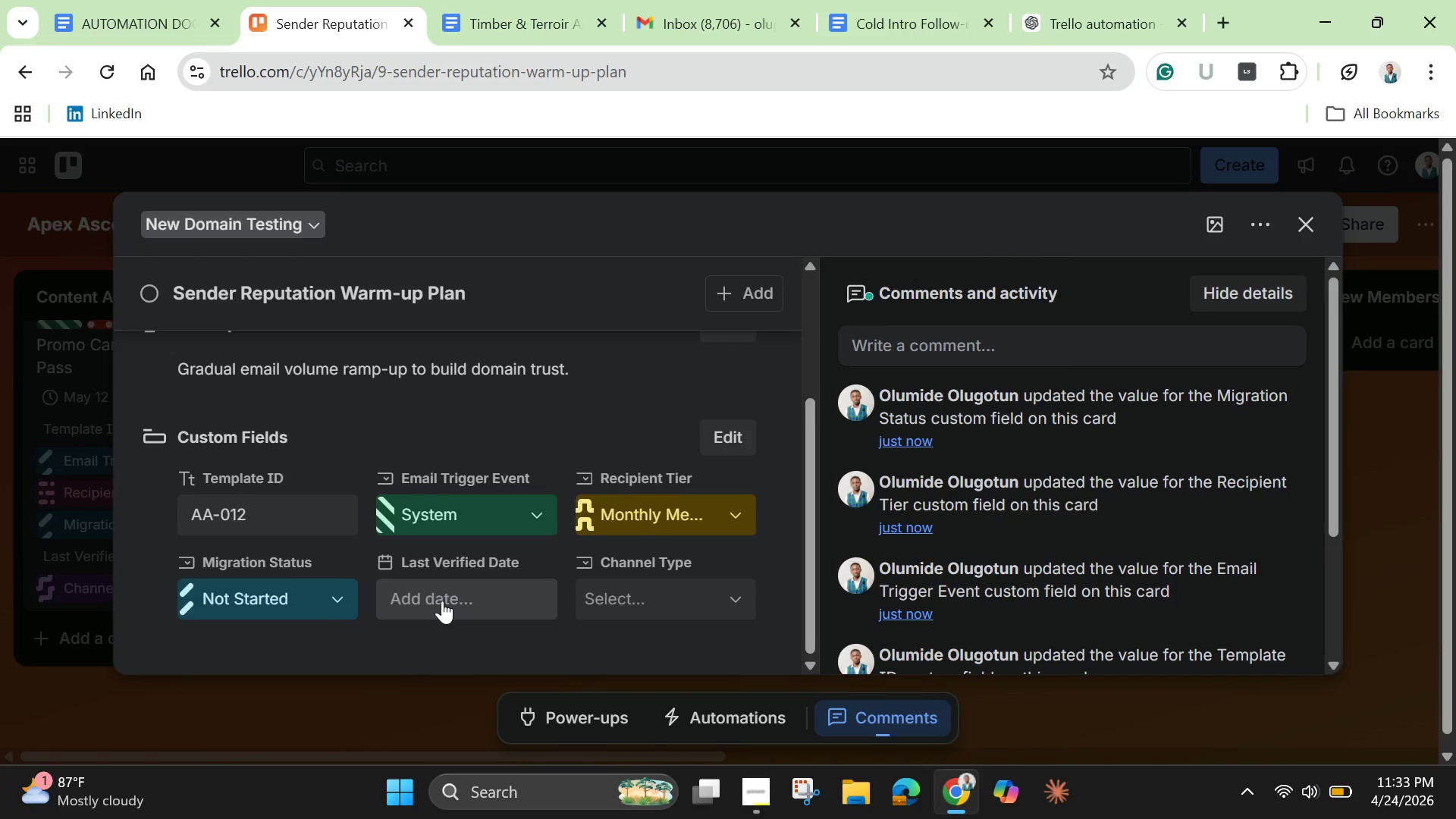 
wait(9.41)
 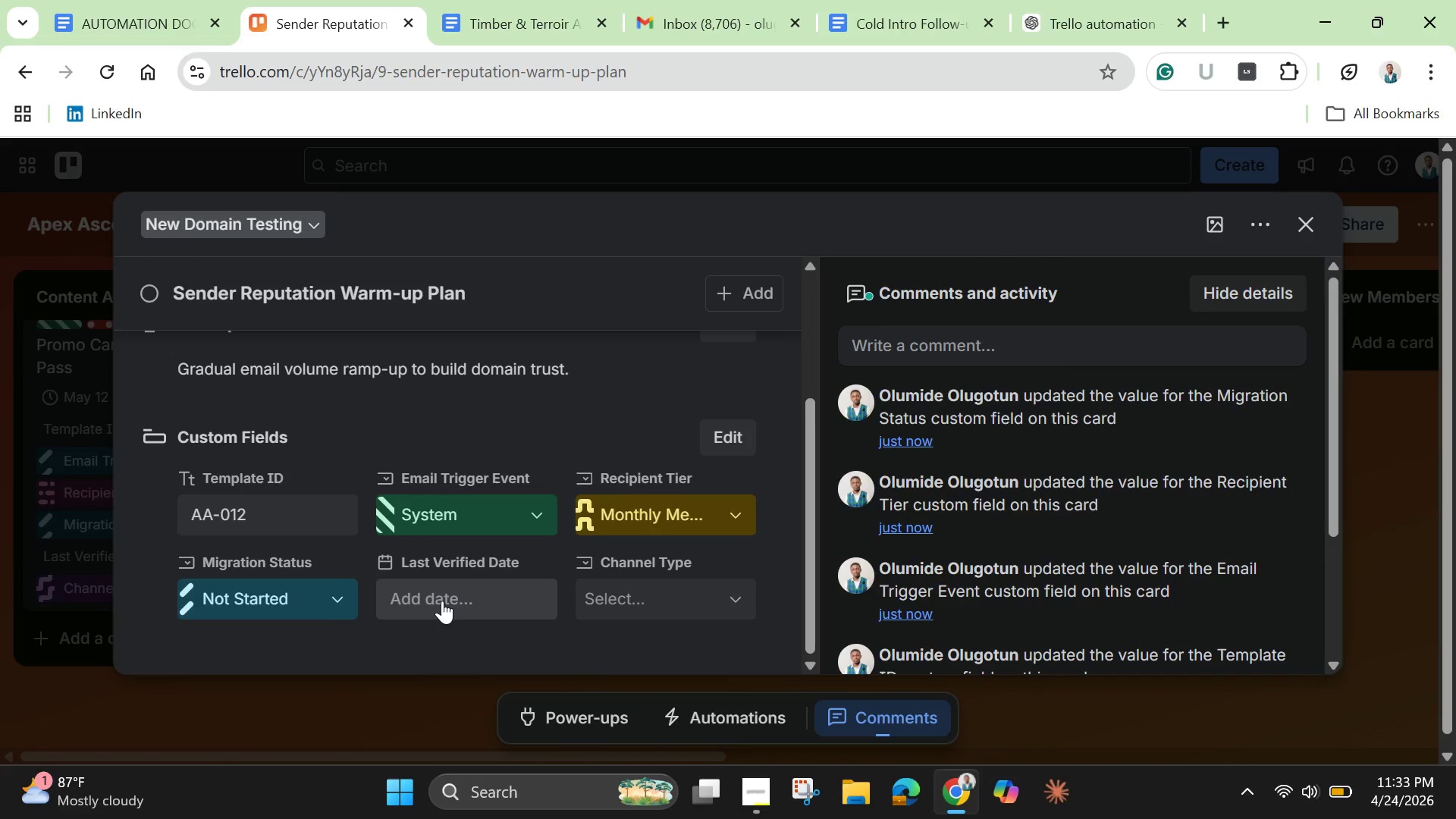 
left_click([442, 601])
 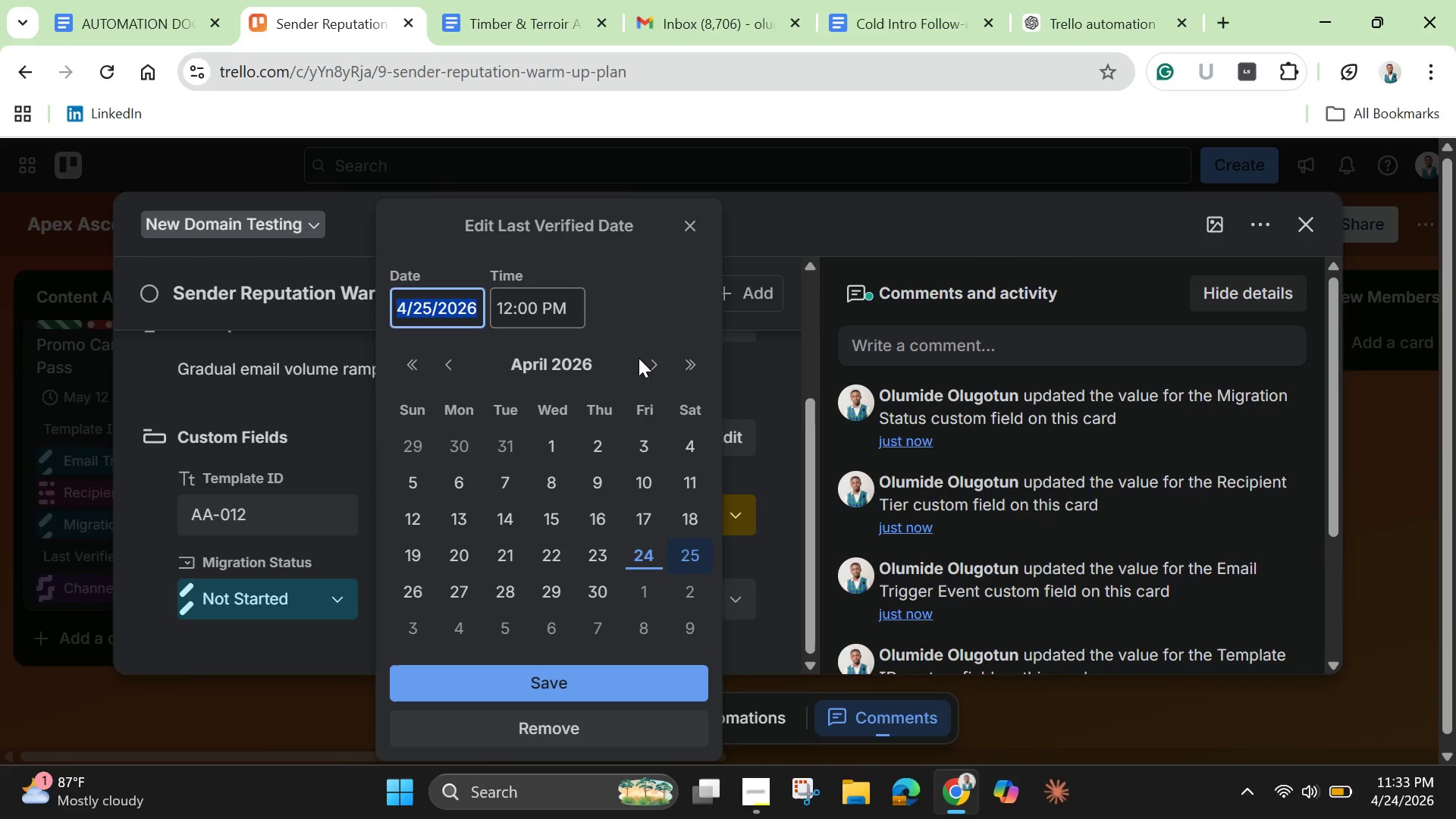 
left_click([657, 362])
 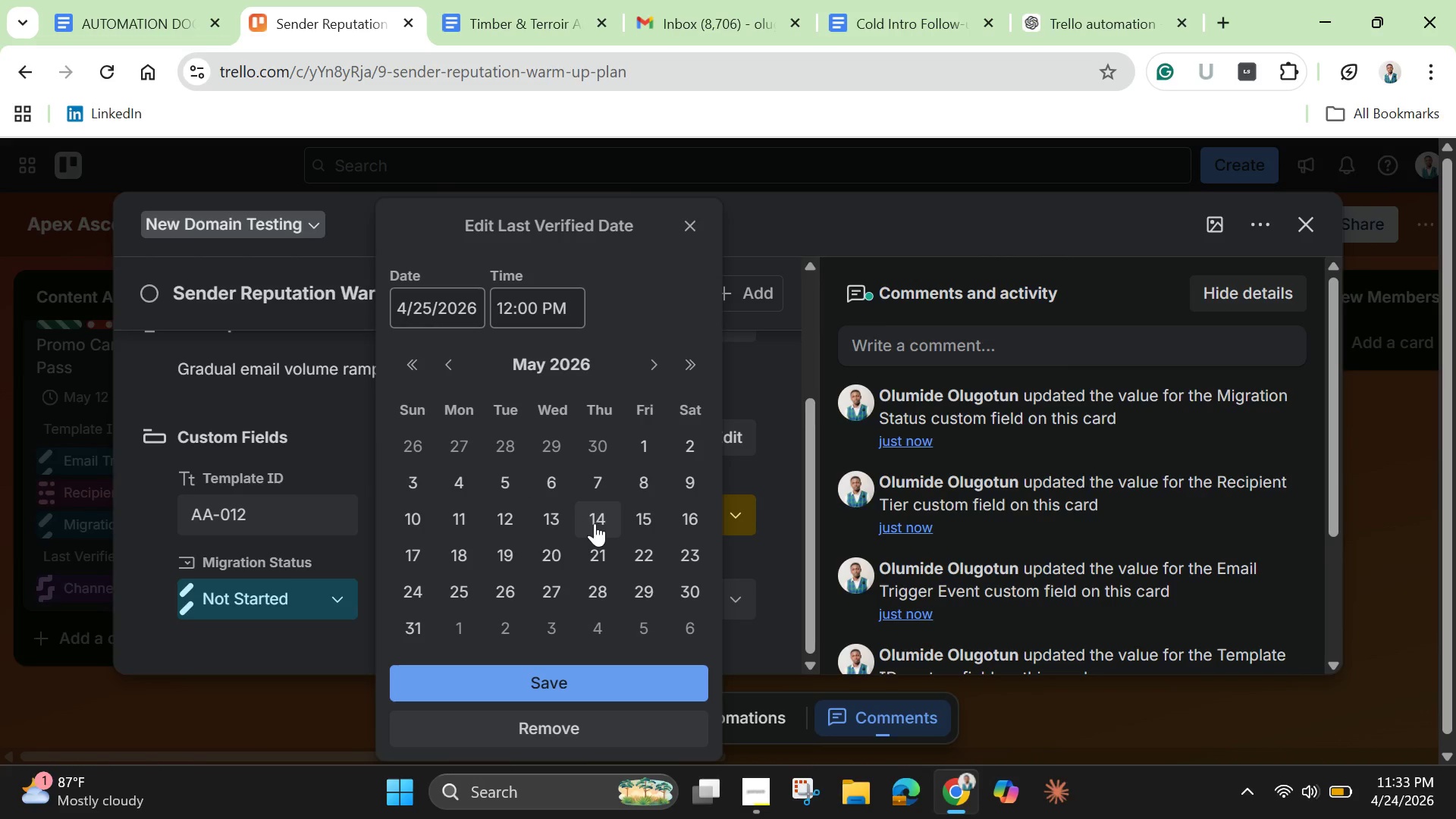 
left_click([599, 520])
 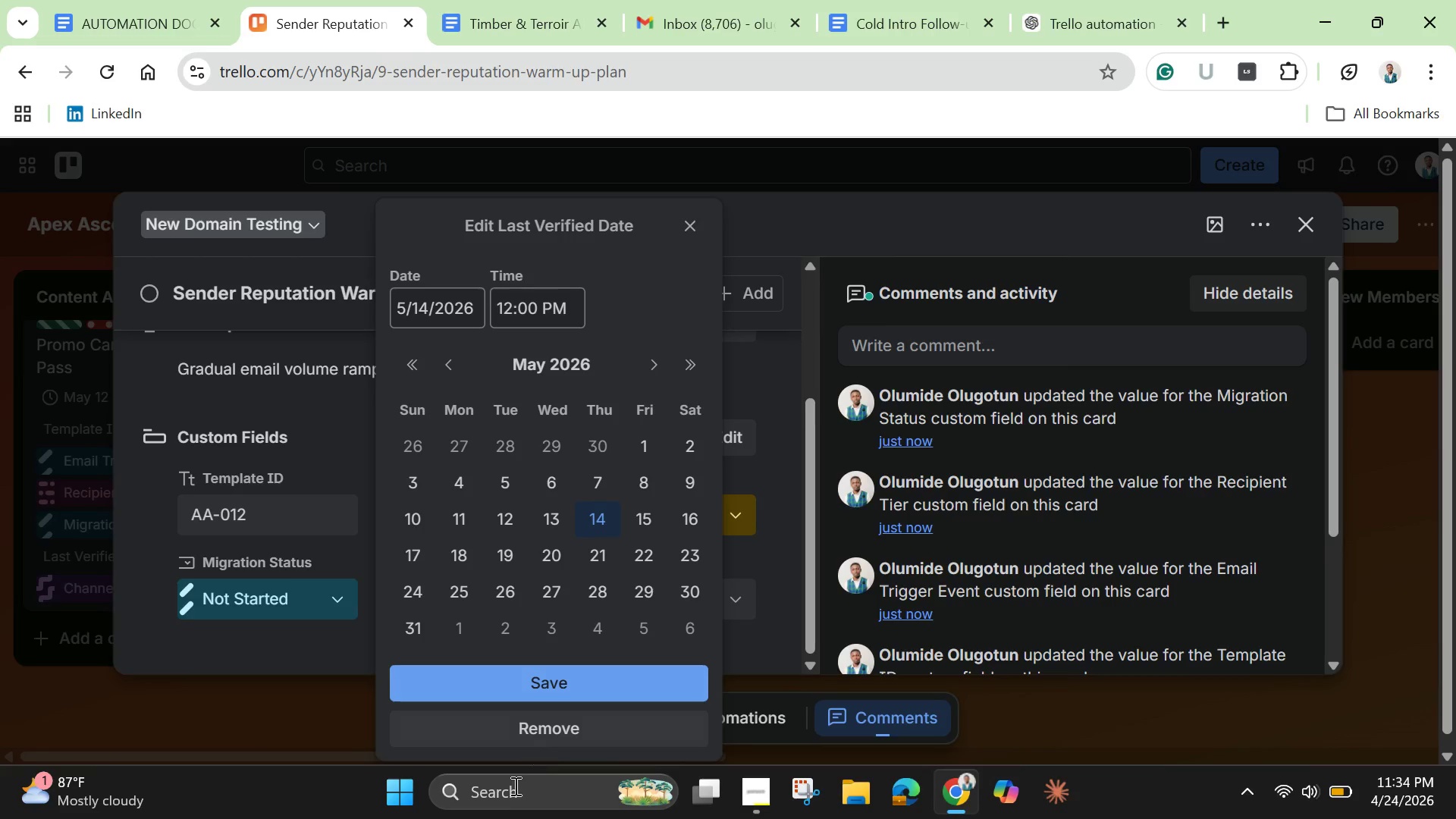 
left_click([522, 684])
 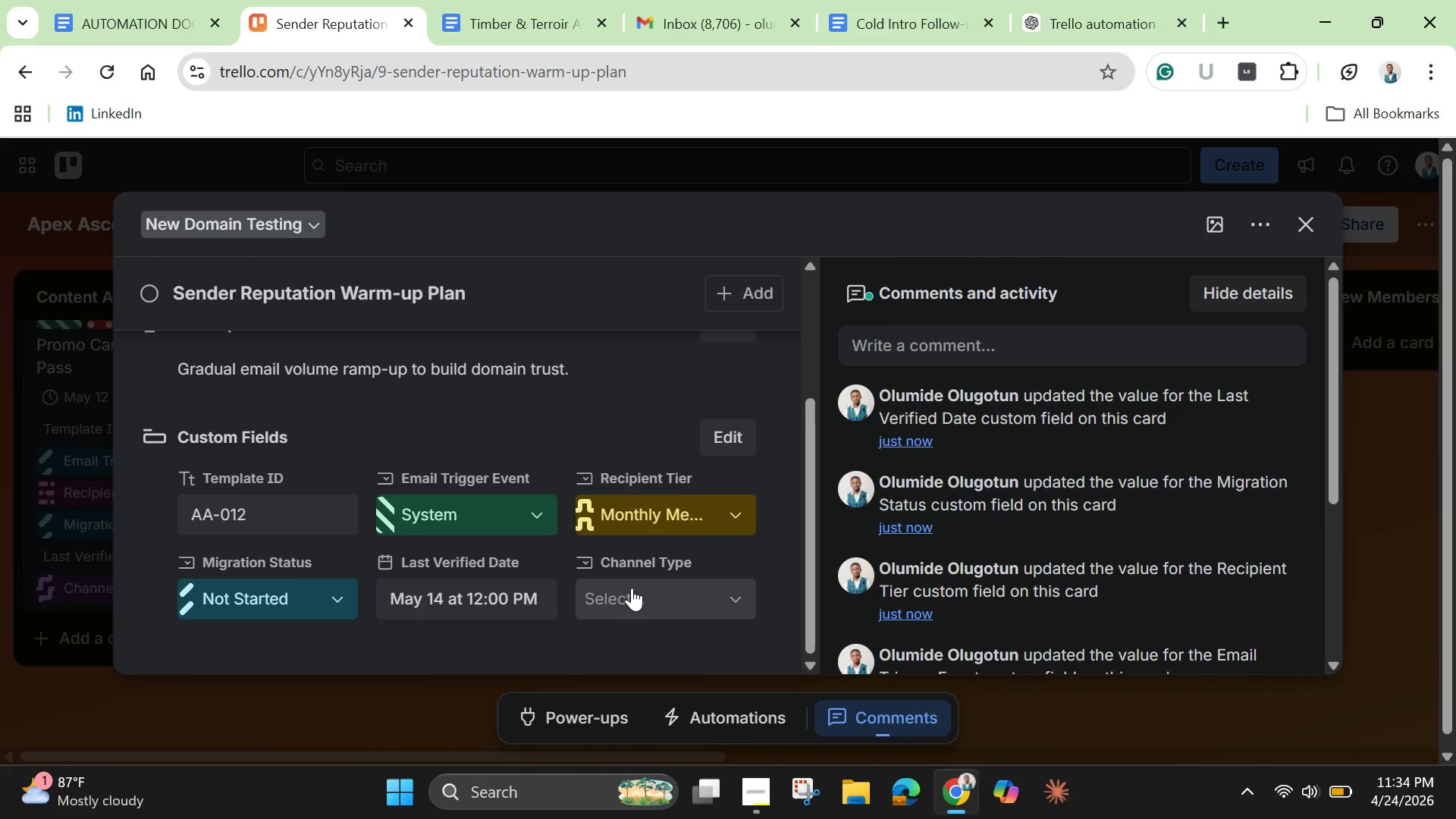 
left_click([632, 588])
 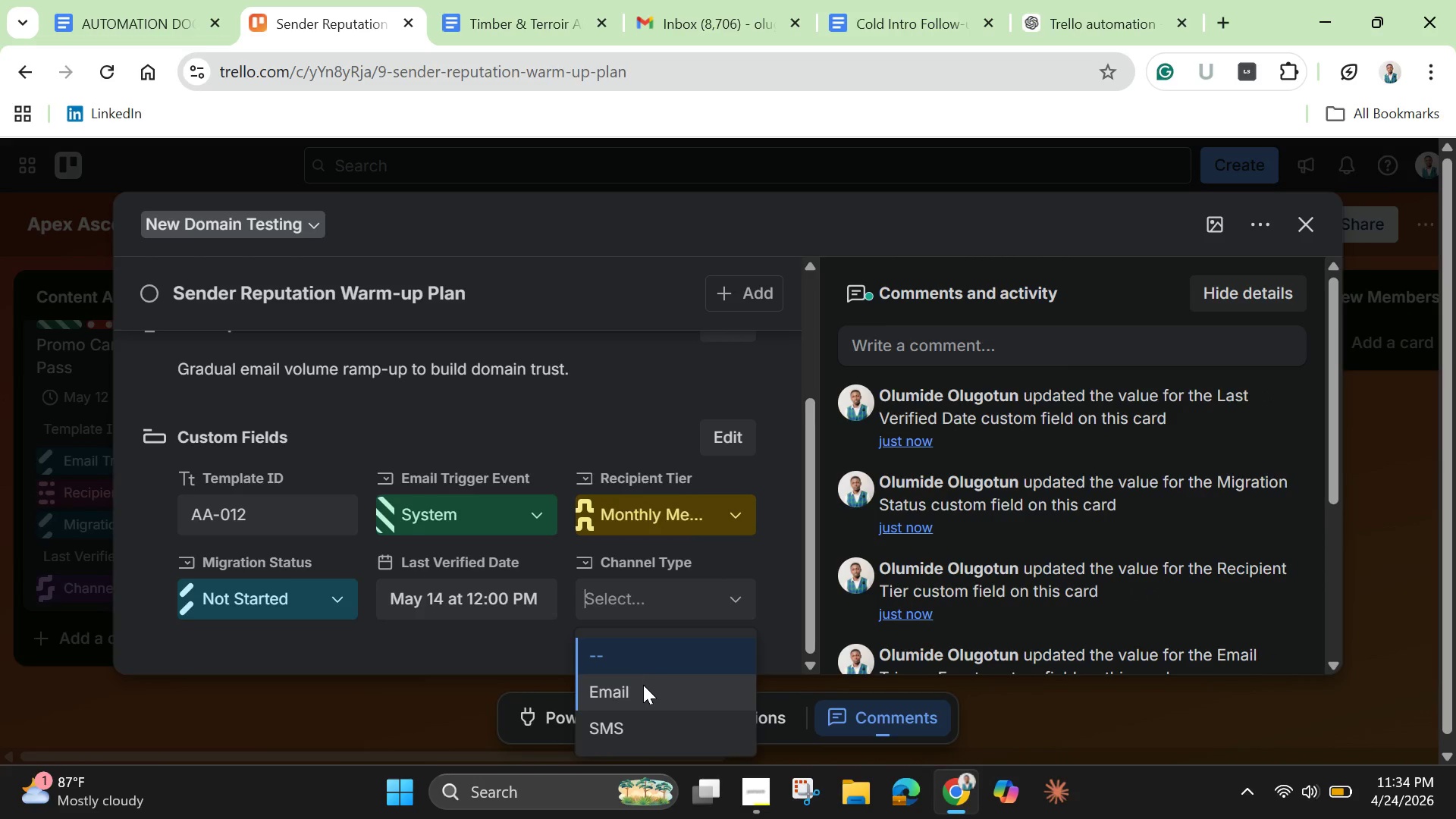 
left_click([643, 686])
 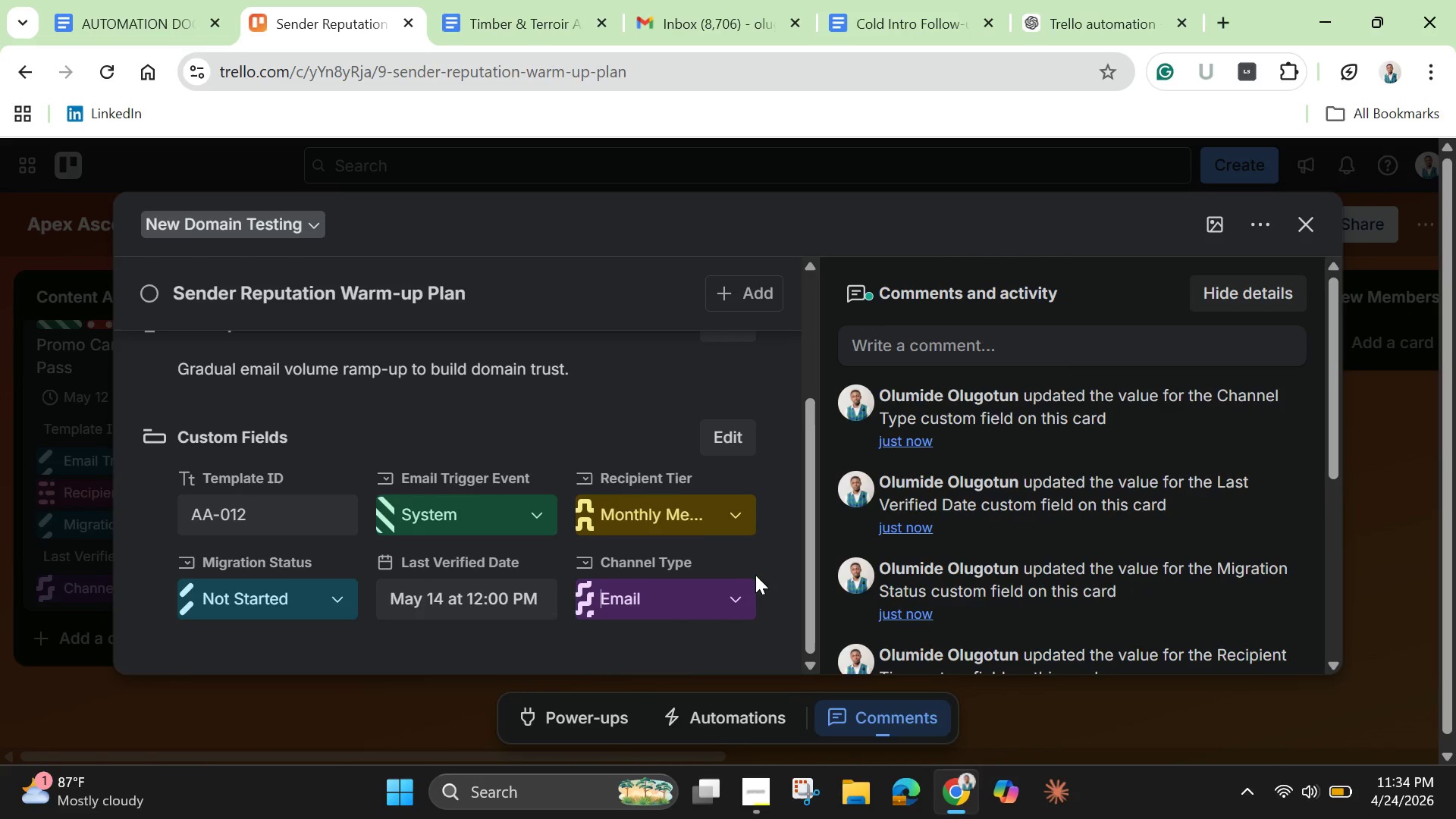 
left_click_drag(start_coordinate=[807, 575], to_coordinate=[805, 580])
 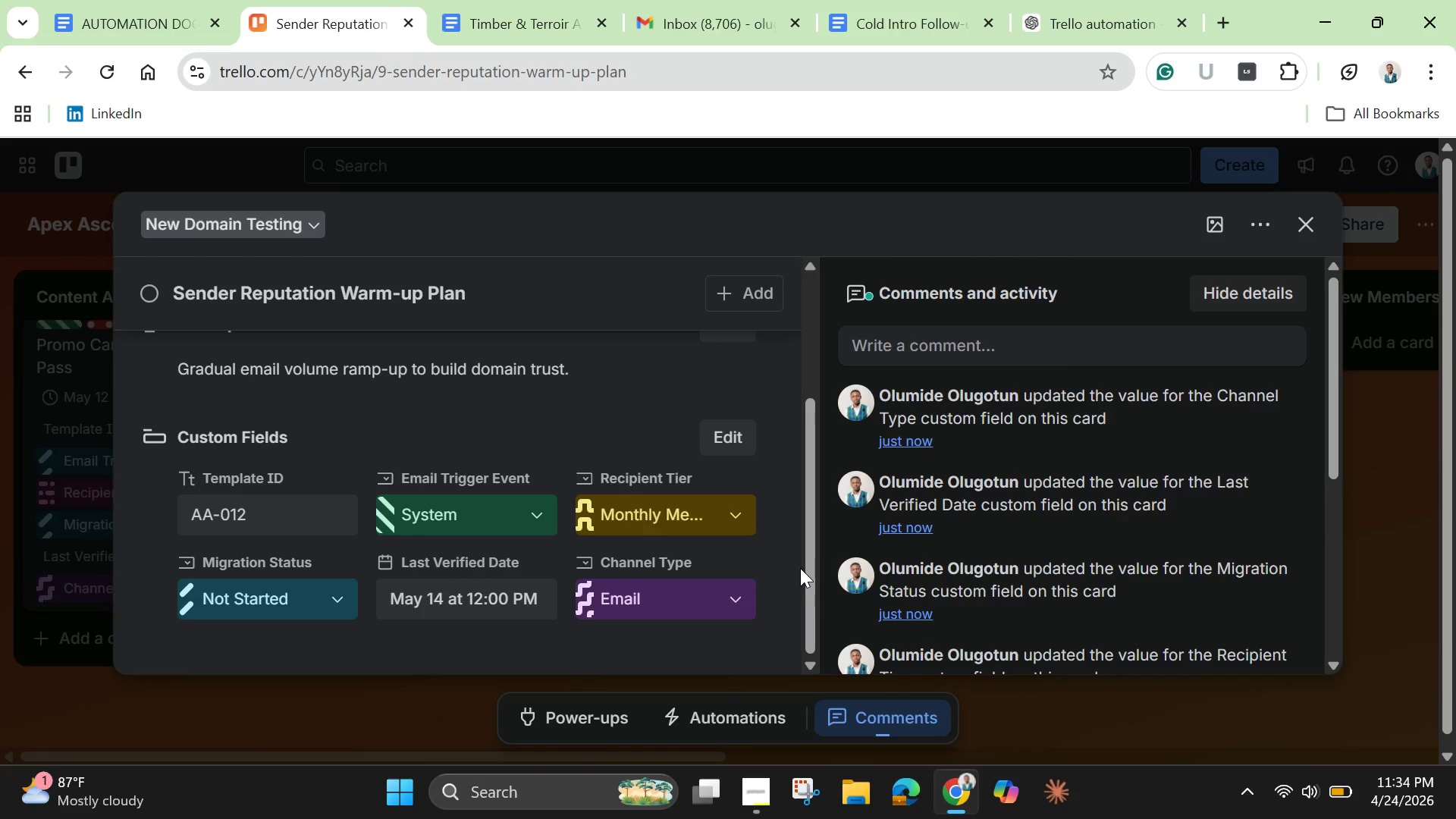 
left_click_drag(start_coordinate=[799, 576], to_coordinate=[790, 500])
 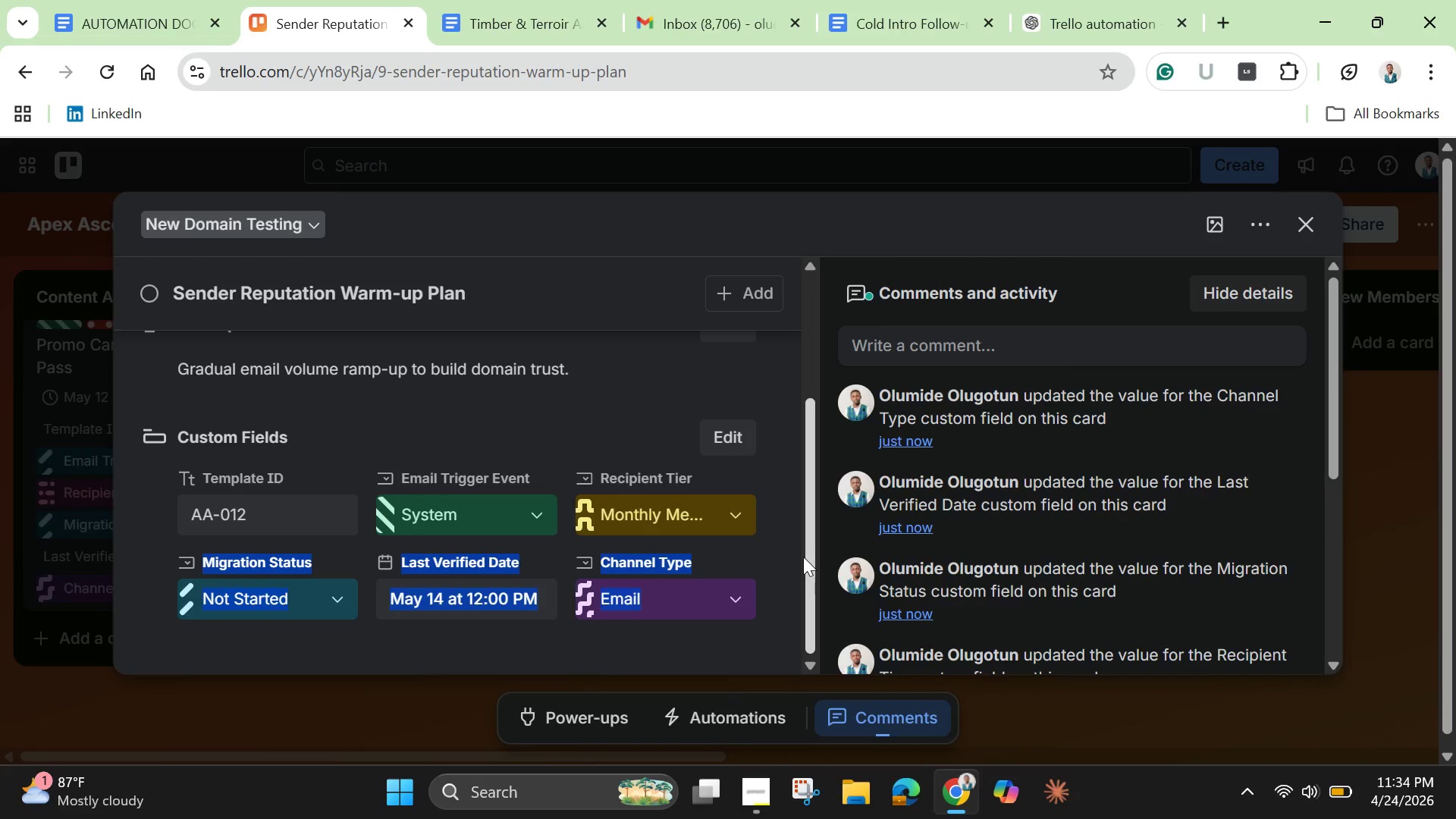 
left_click_drag(start_coordinate=[803, 557], to_coordinate=[805, 463])
 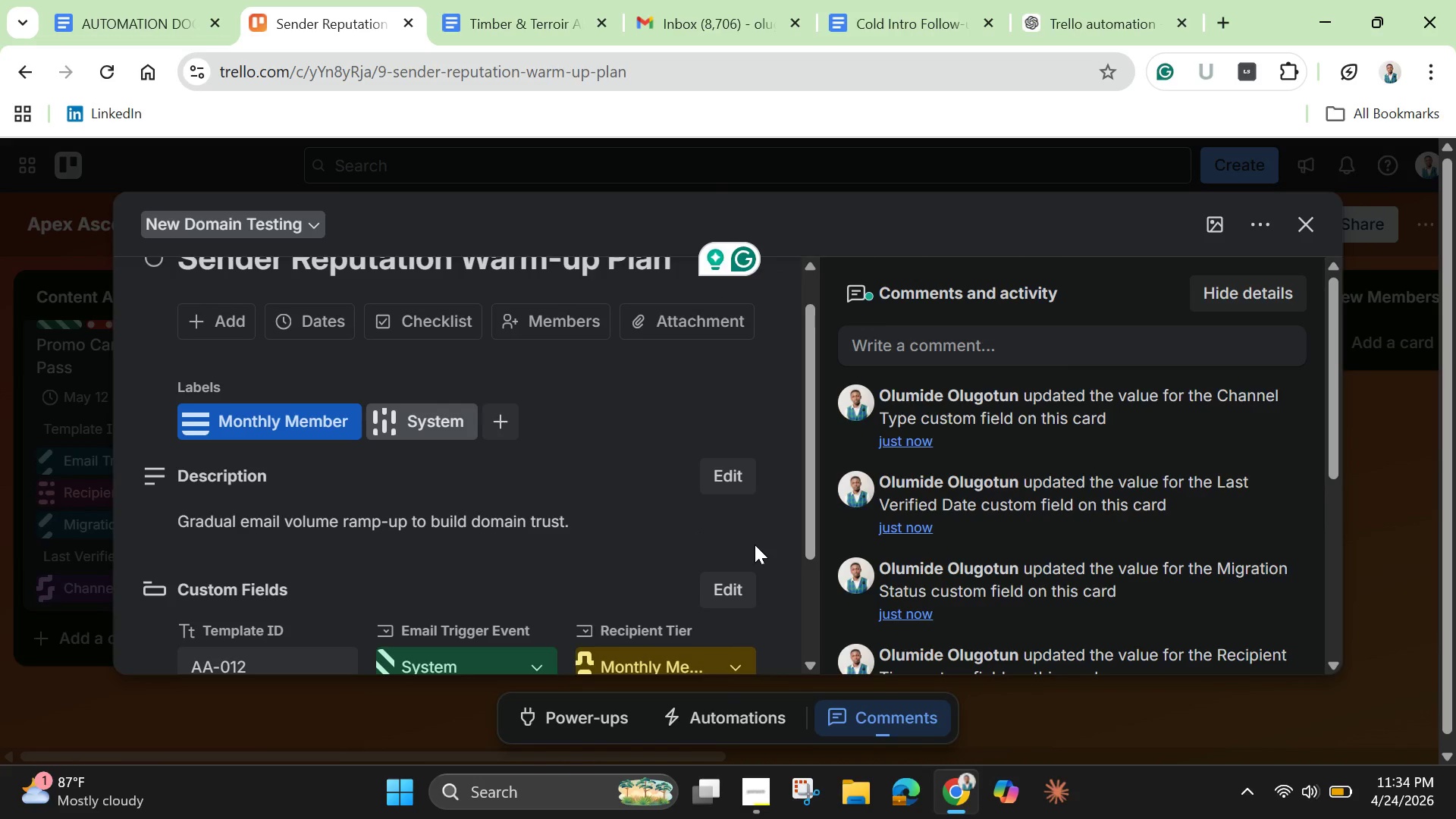 
wait(10.55)
 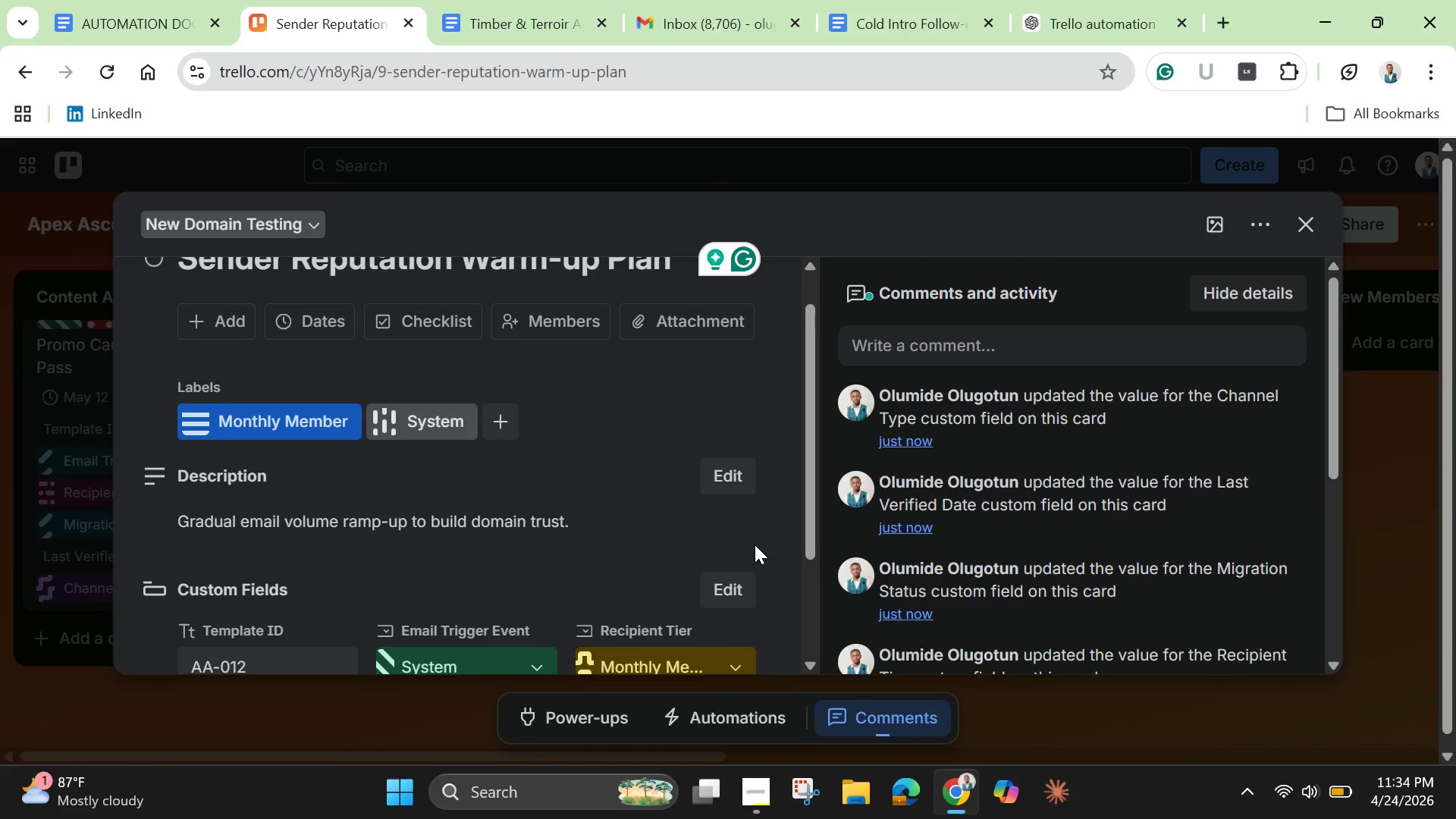 
left_click([1217, 220])
 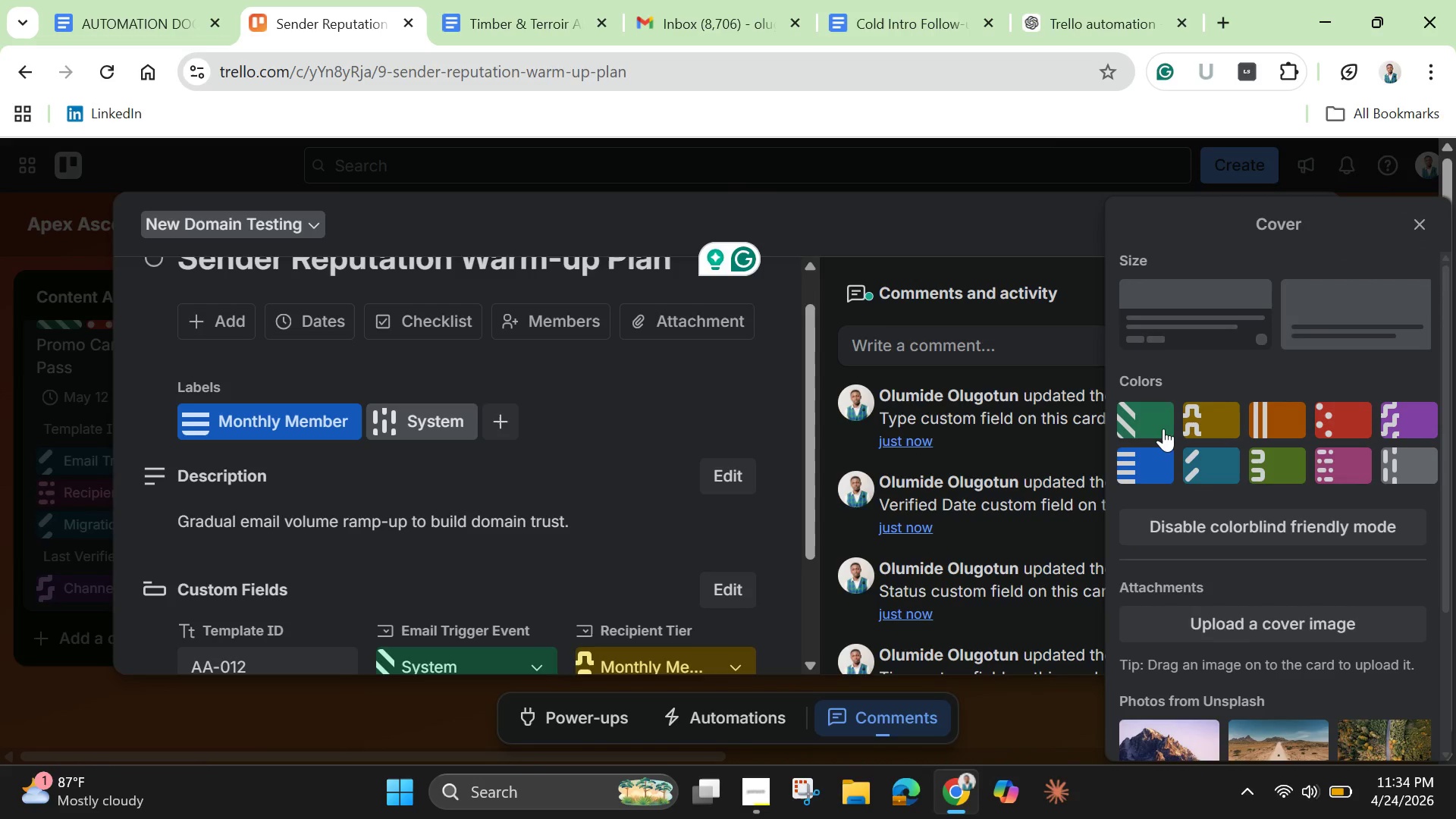 
left_click([1156, 423])
 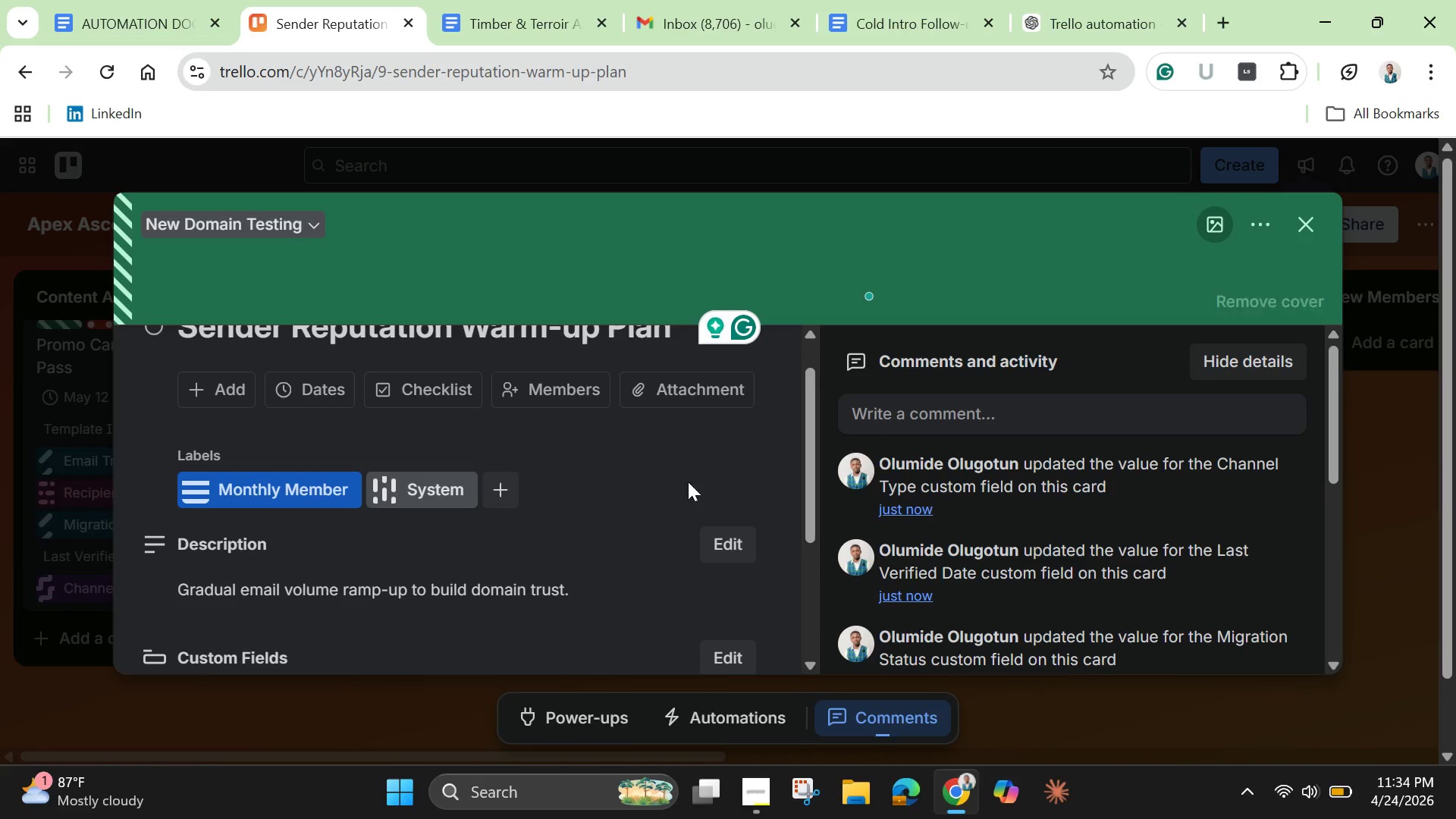 
left_click_drag(start_coordinate=[805, 479], to_coordinate=[805, 618])
 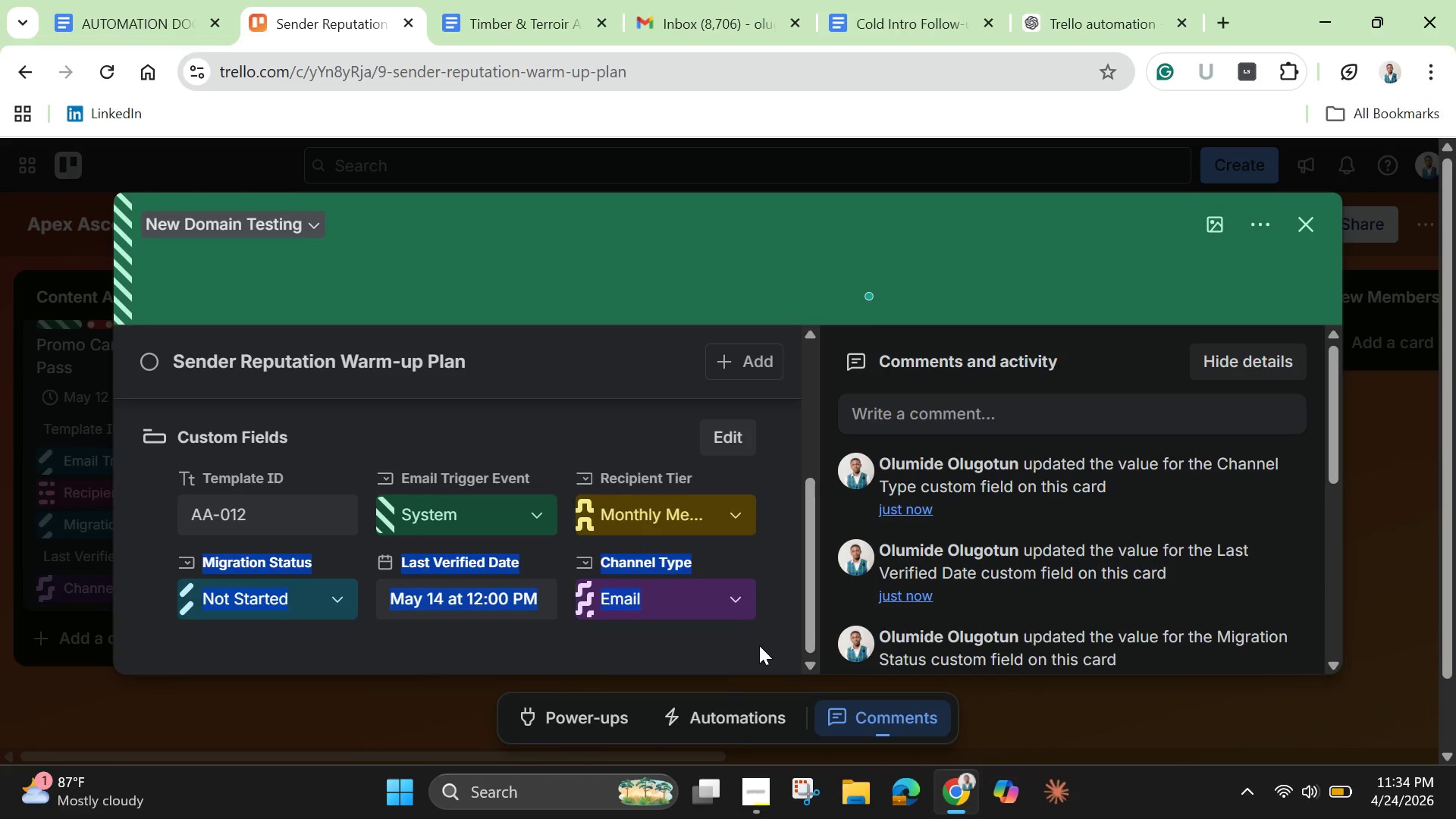 
left_click([759, 645])
 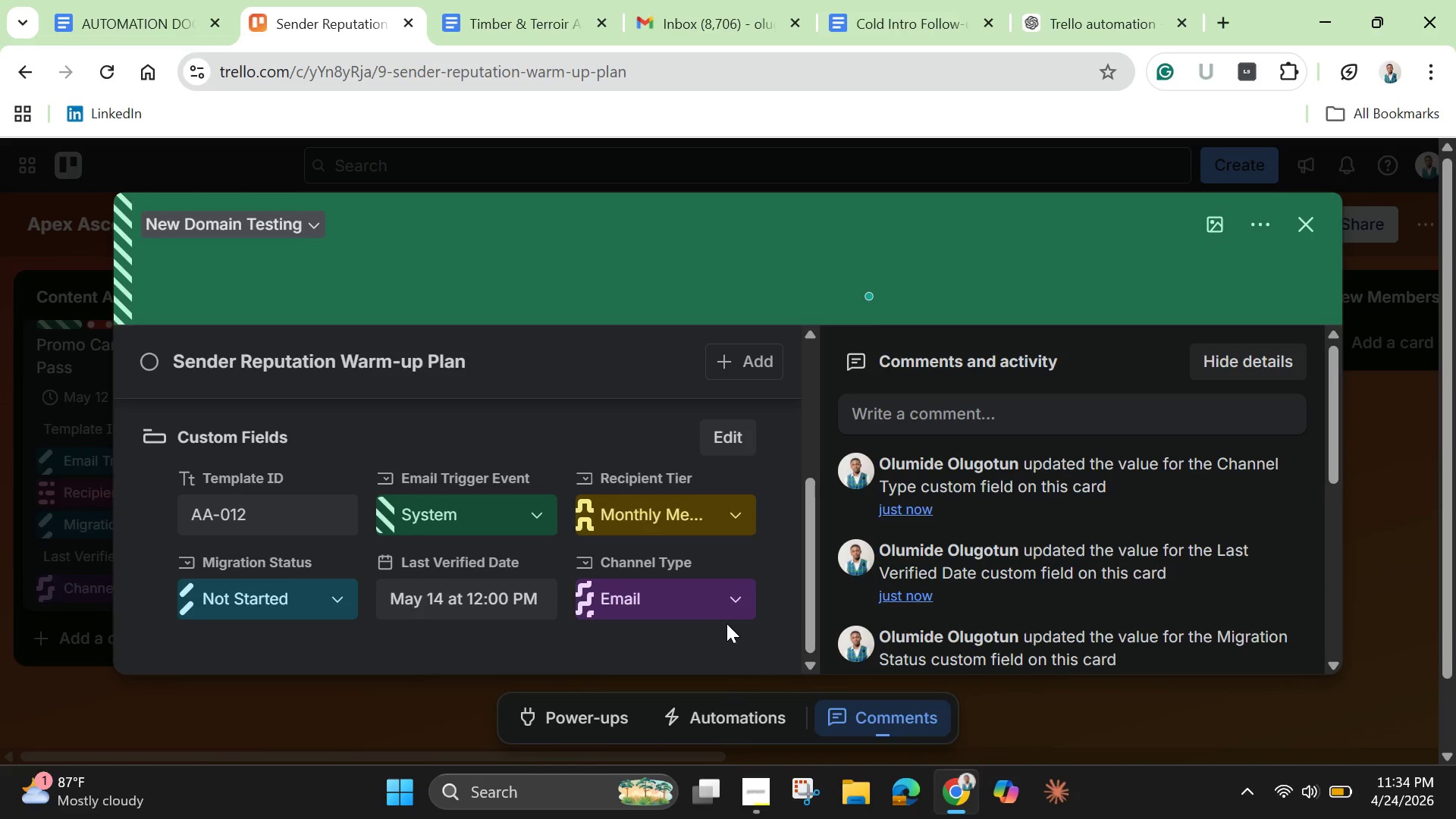 
wait(5.89)
 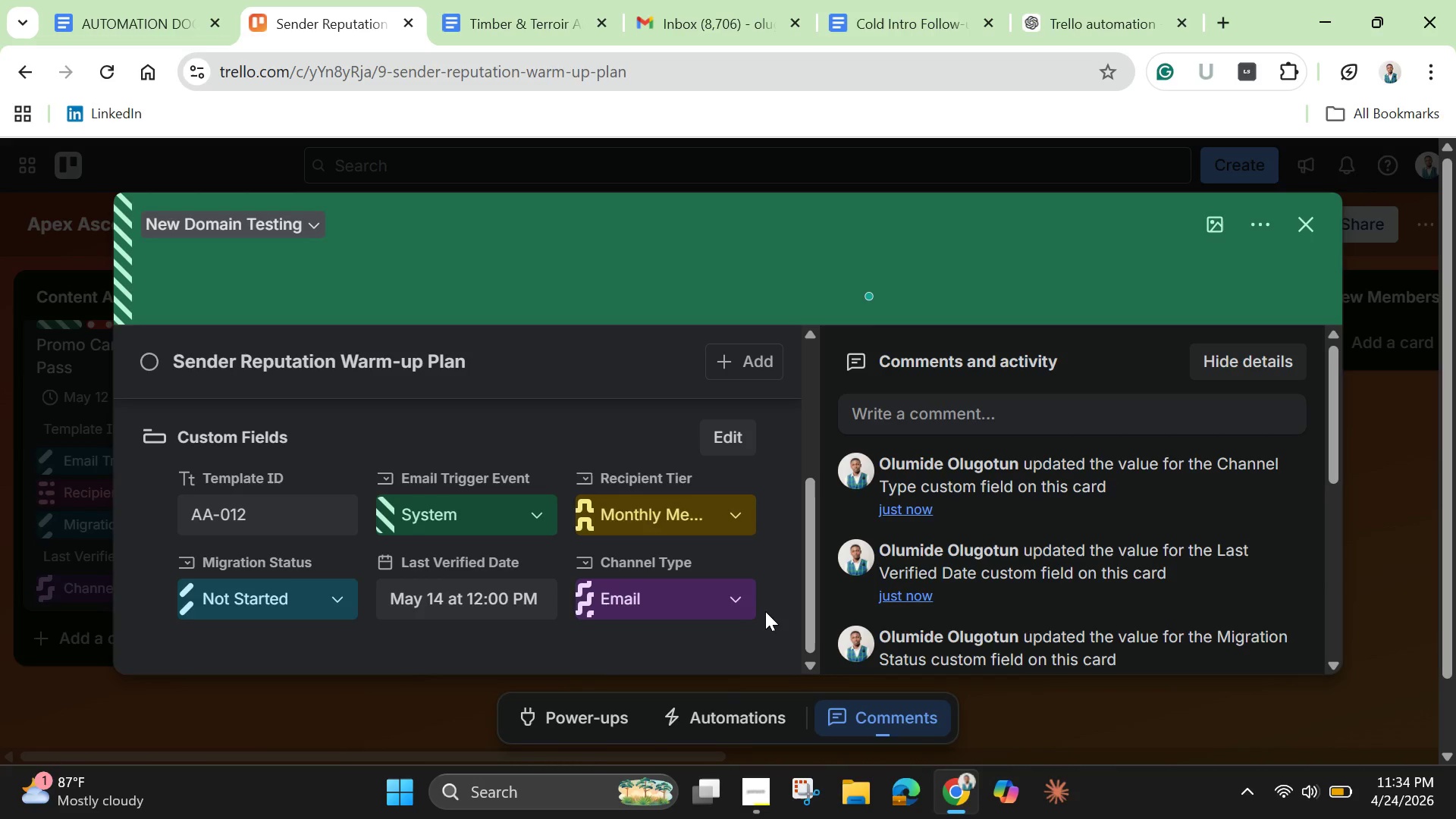 
left_click_drag(start_coordinate=[811, 557], to_coordinate=[821, 317])
 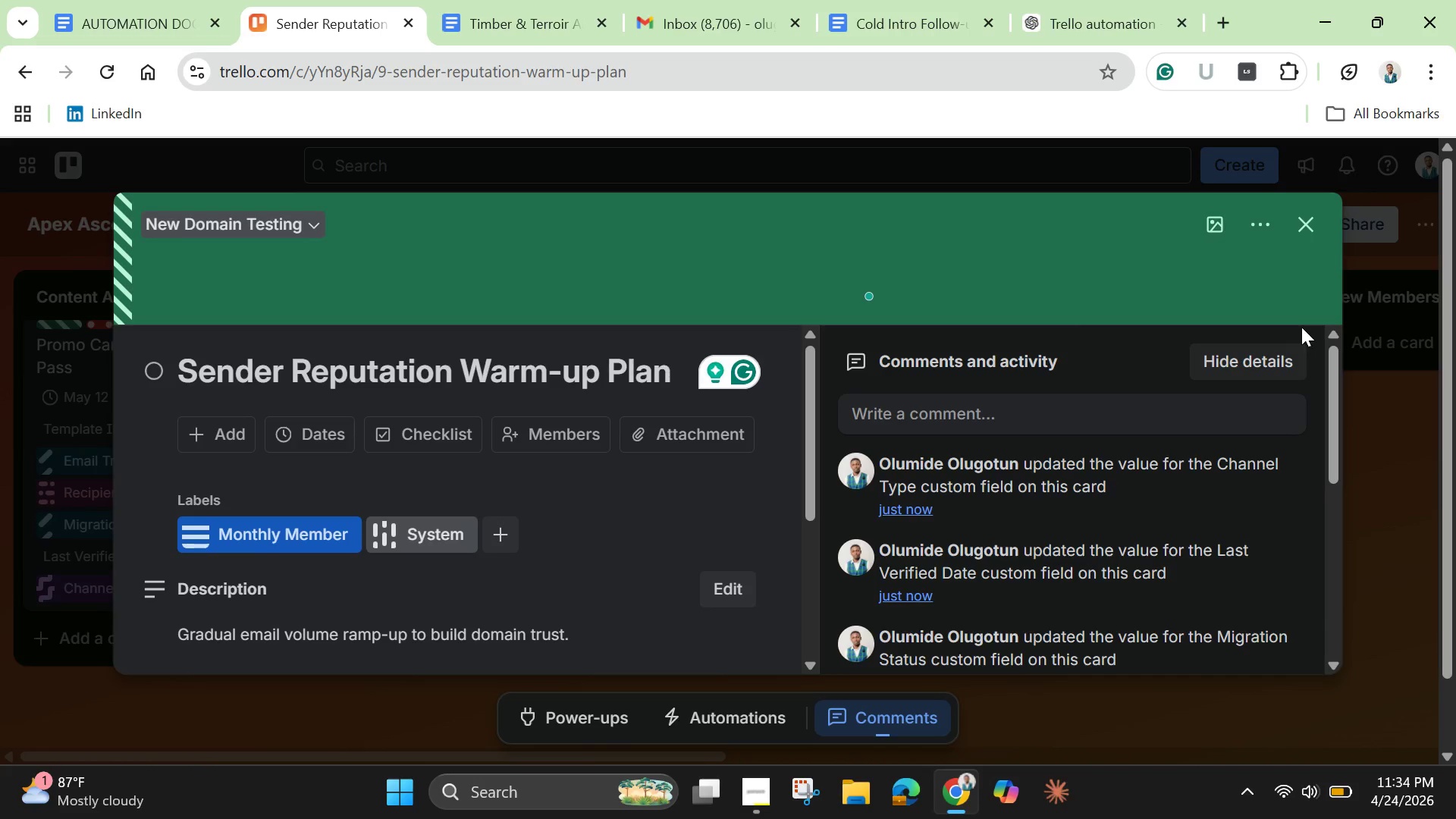 
left_click([1309, 218])
 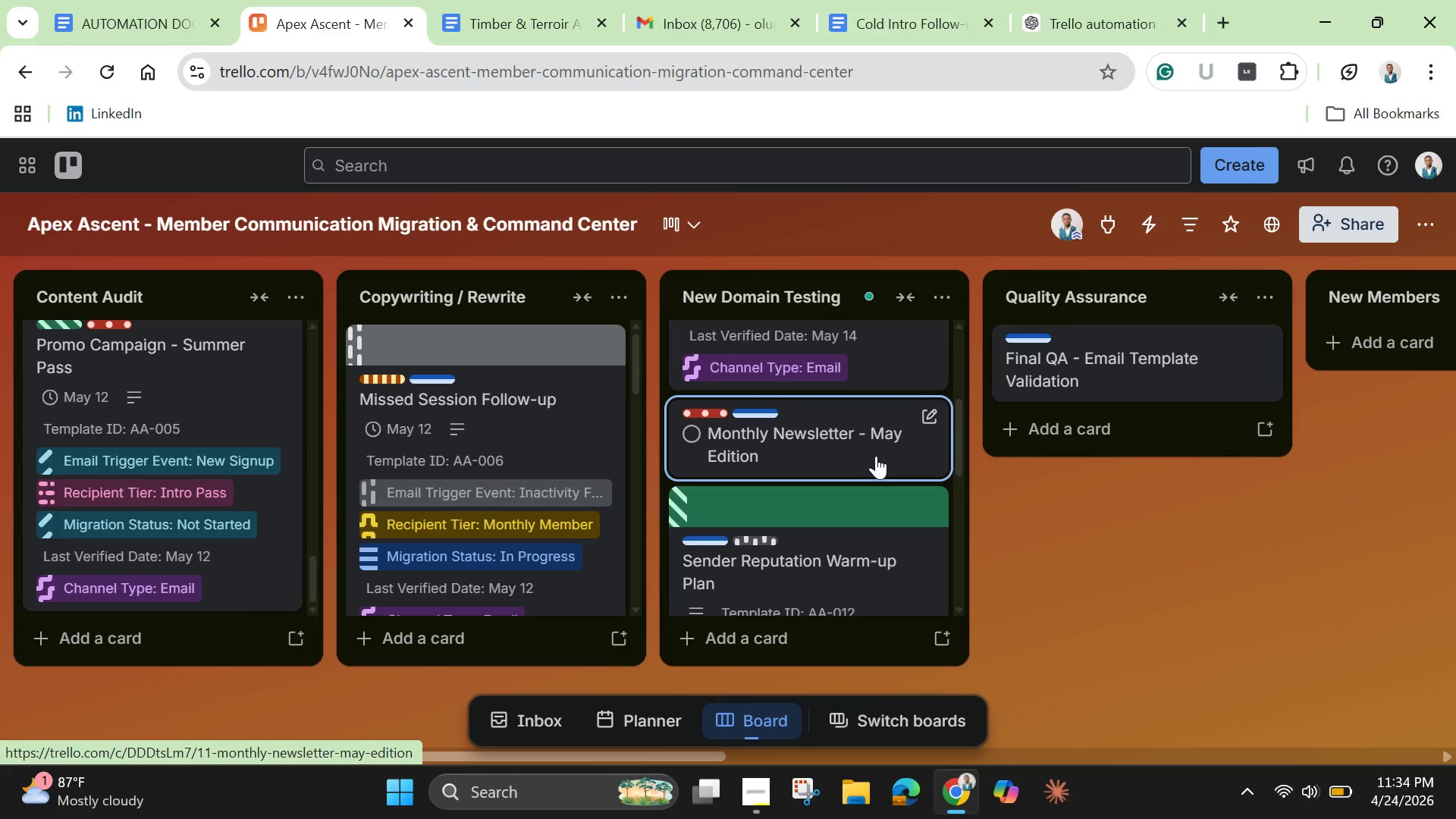 
wait(14.02)
 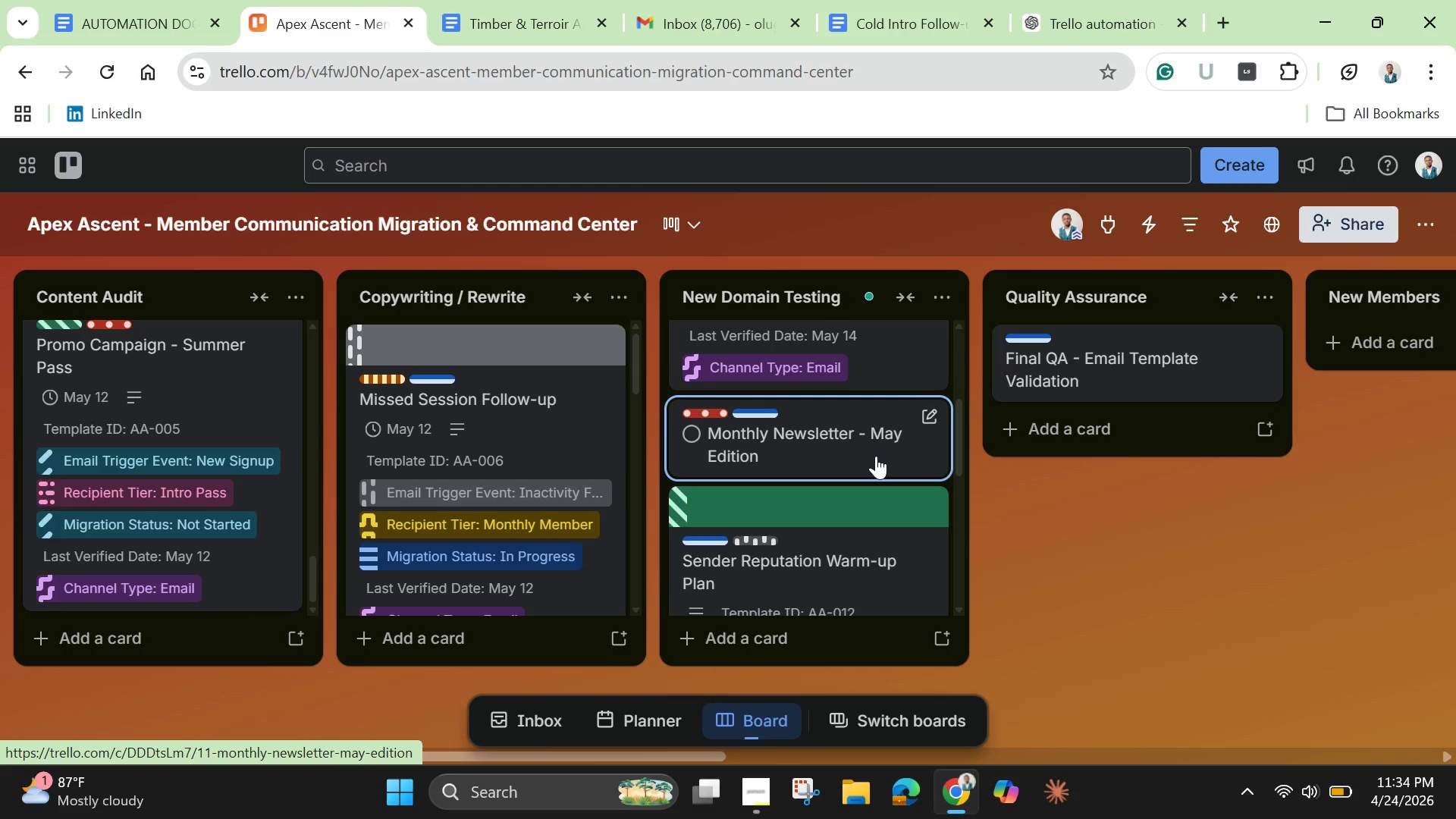 
left_click([876, 456])
 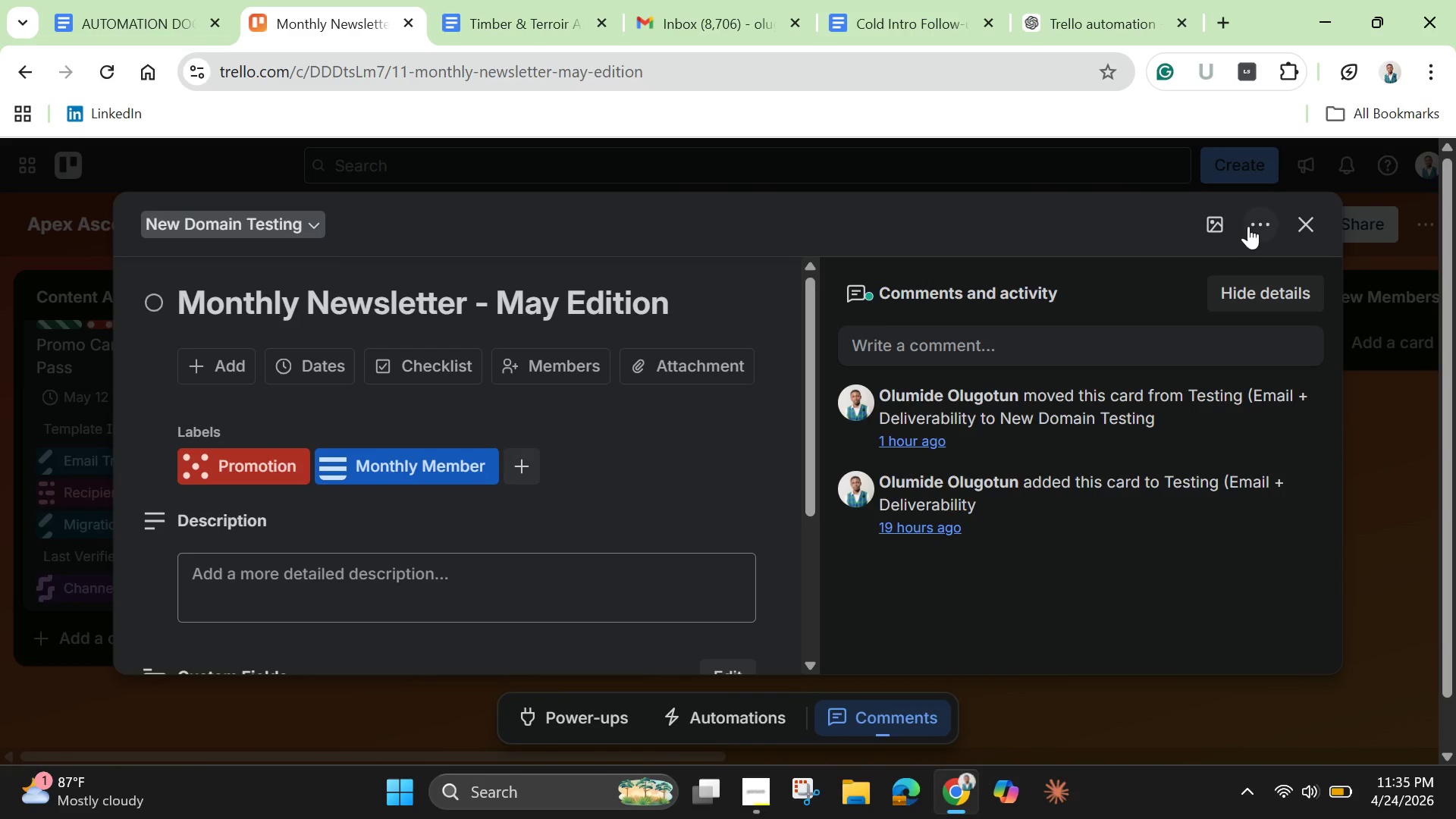 
left_click([1265, 227])
 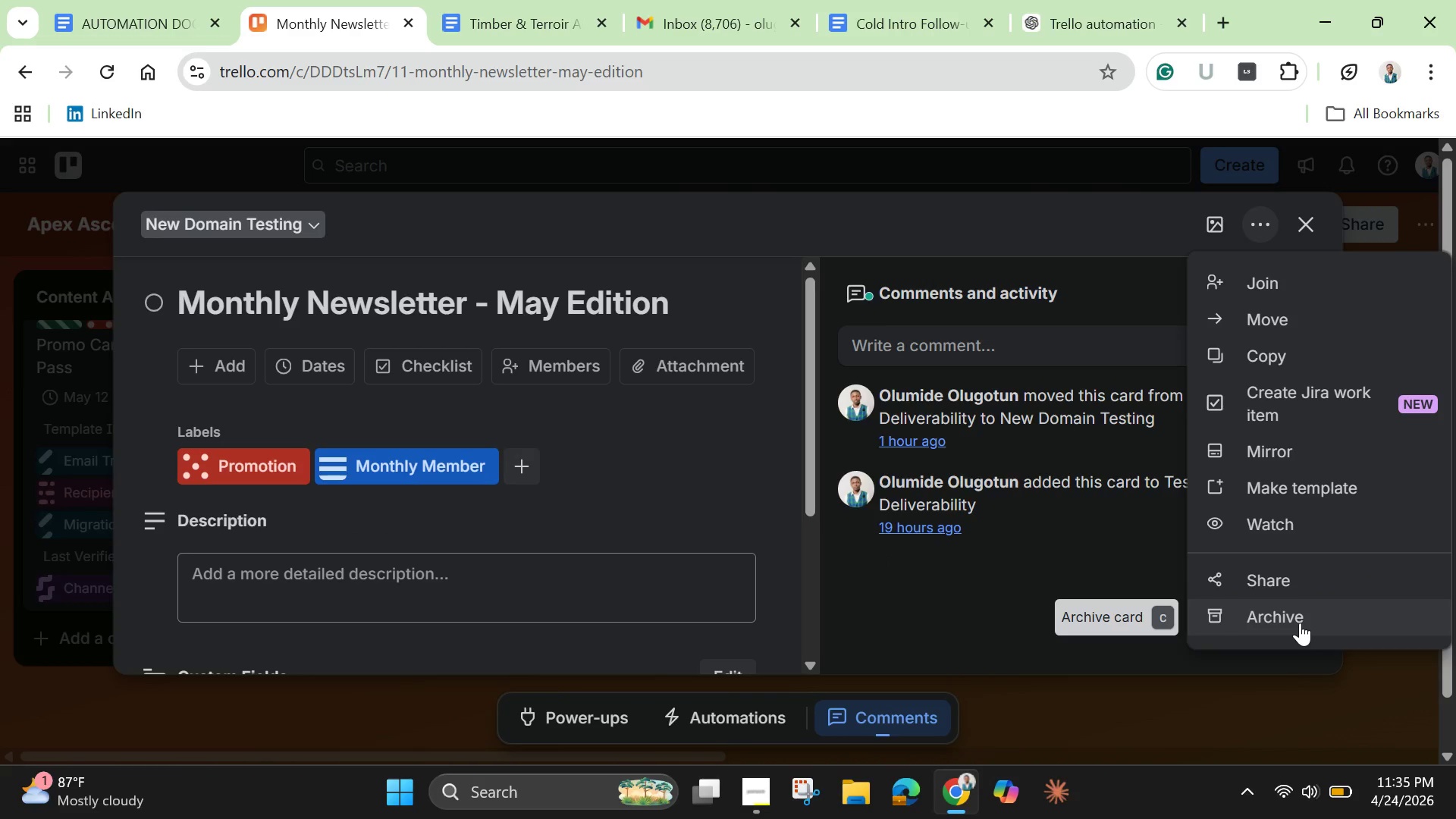 
left_click([1300, 623])
 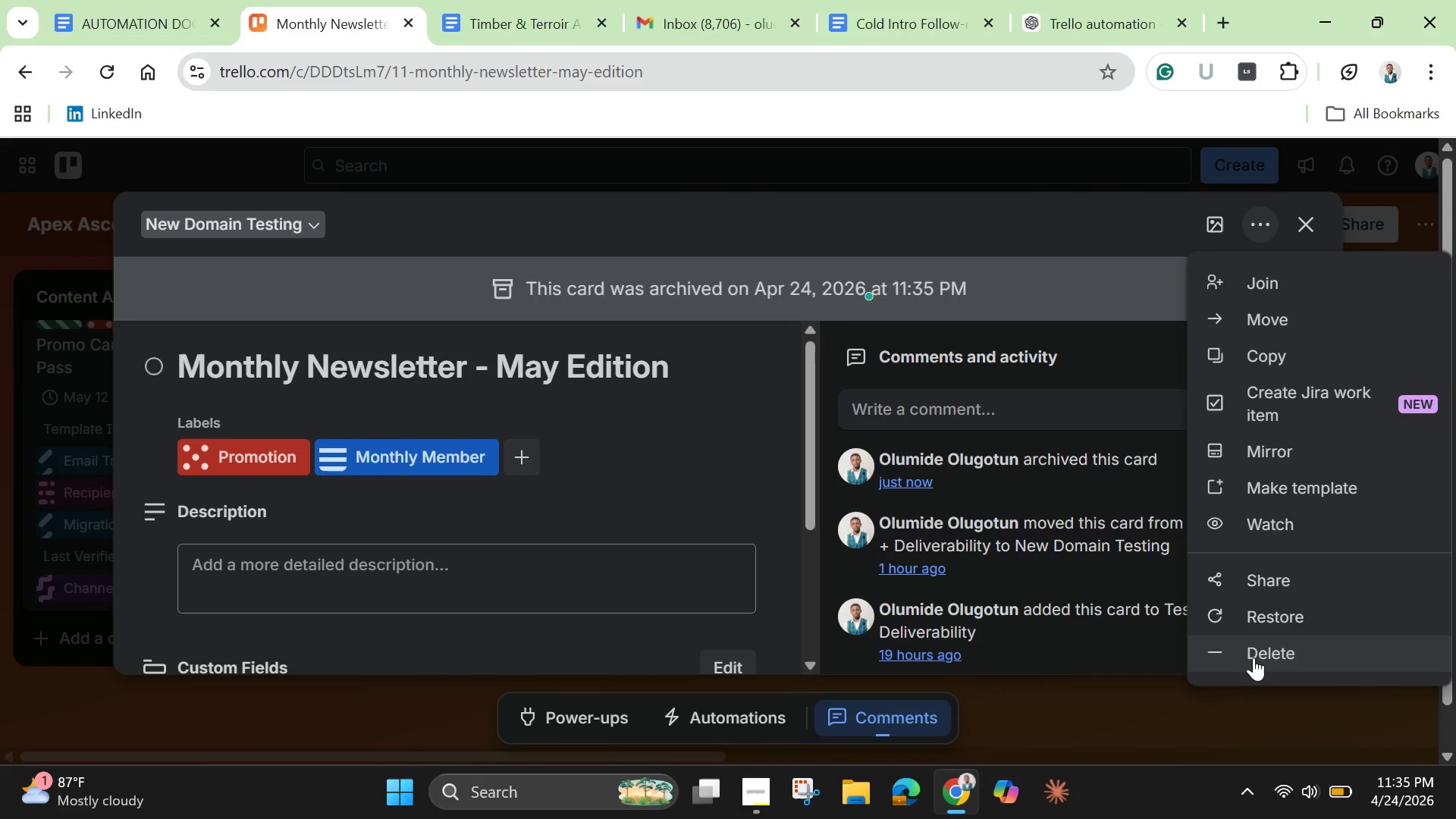 
left_click([1254, 654])
 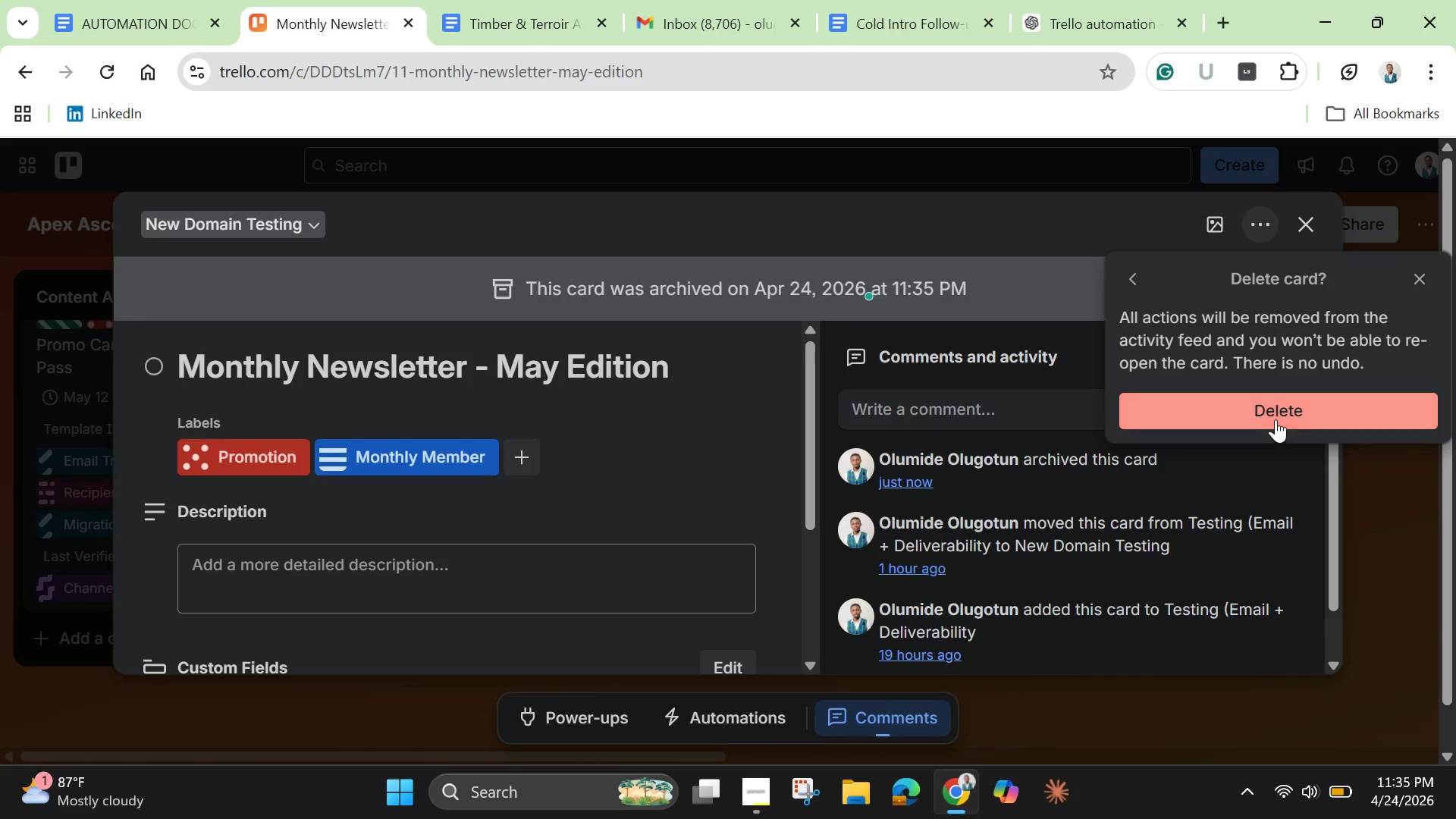 
left_click([1269, 411])
 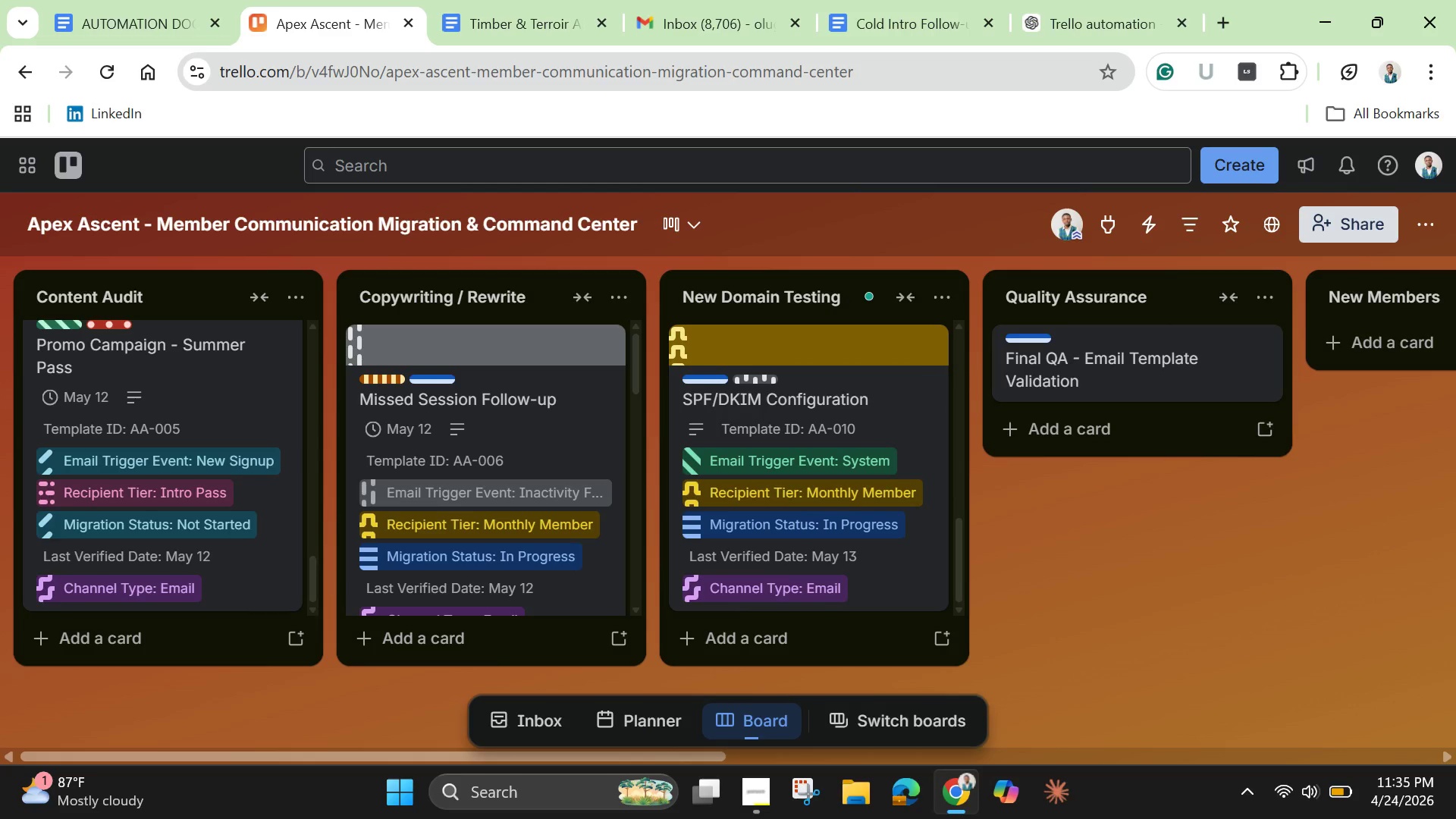 
wait(13.72)
 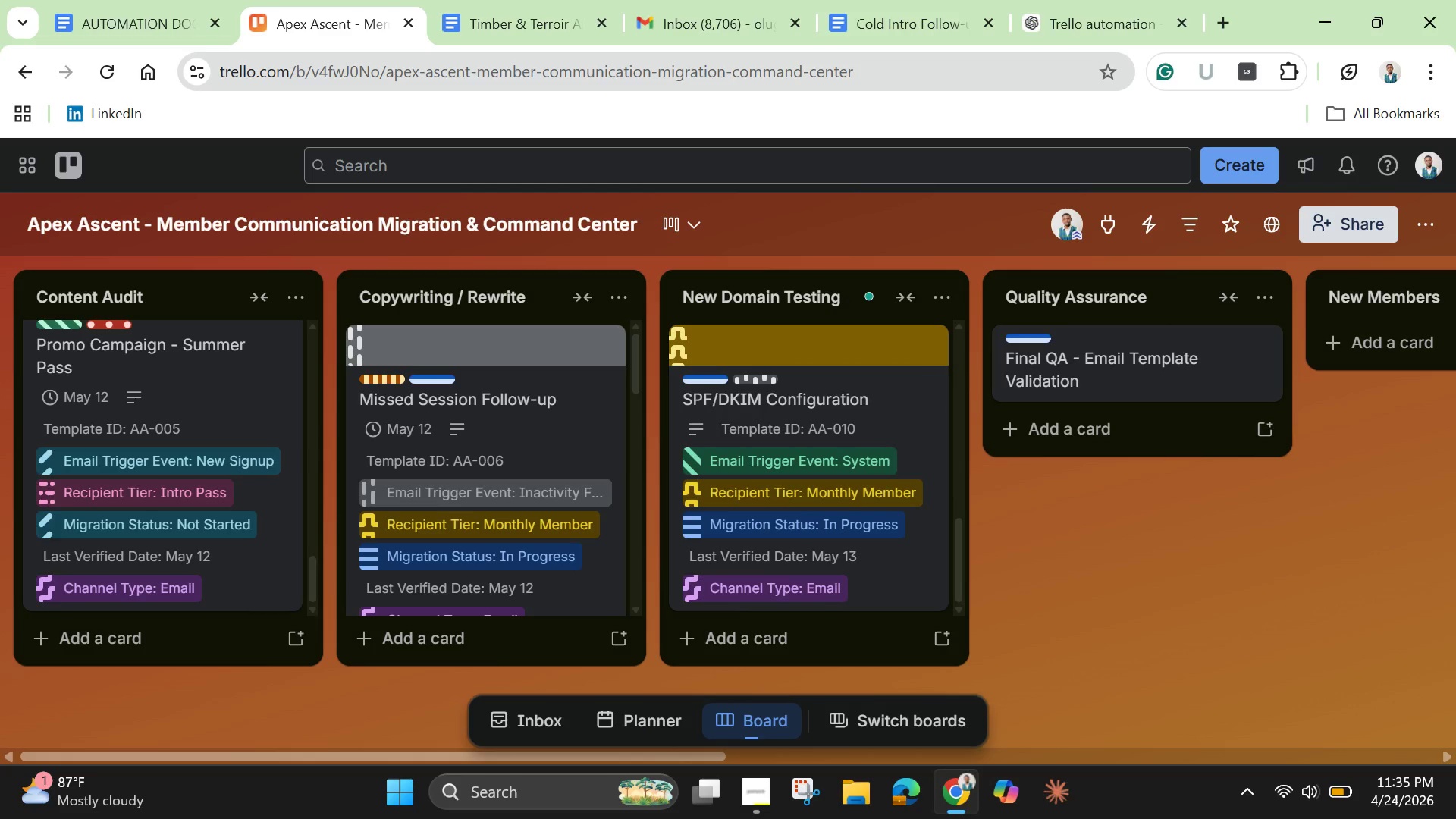 
left_click([1079, 367])
 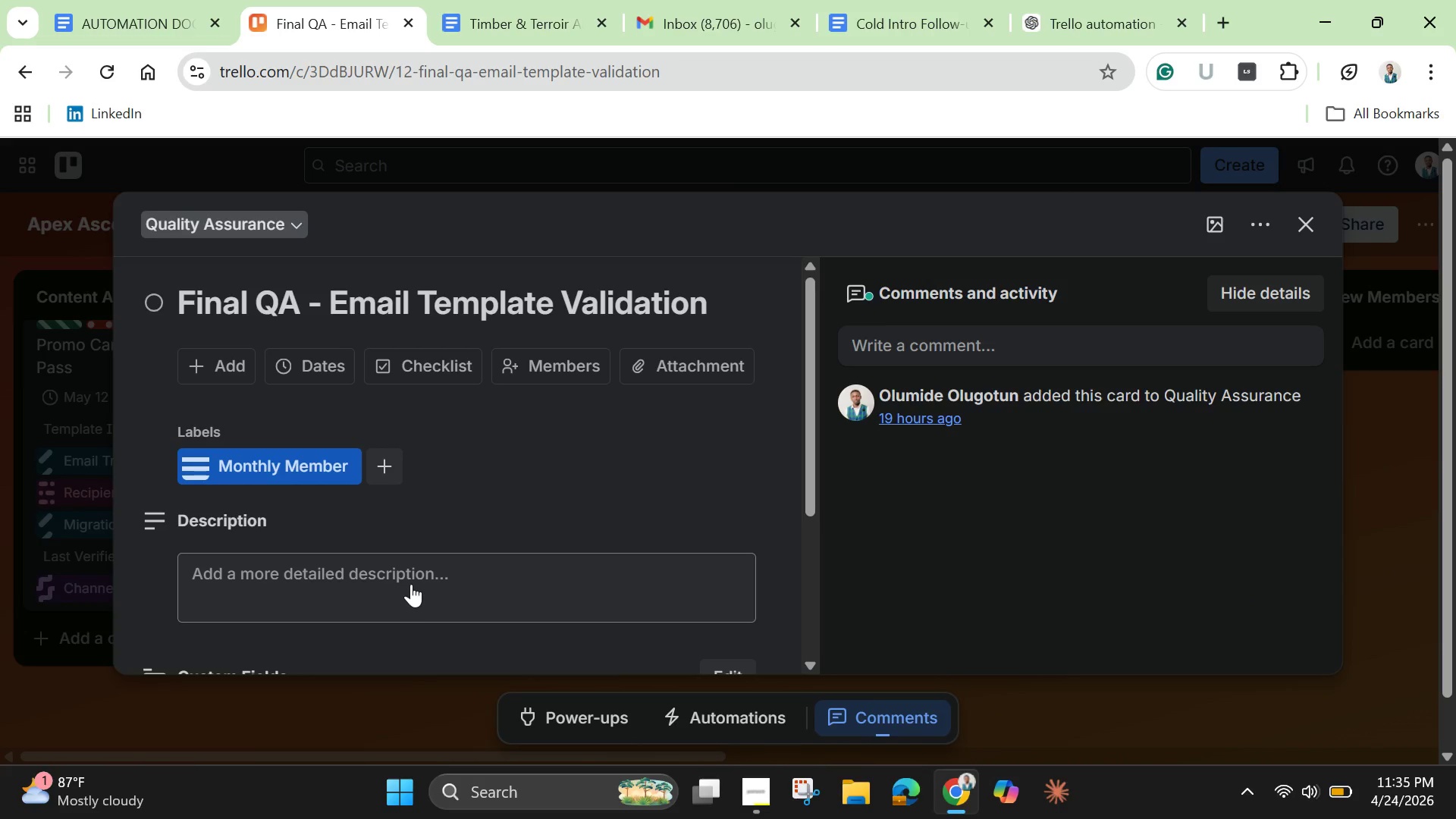 
left_click([411, 584])
 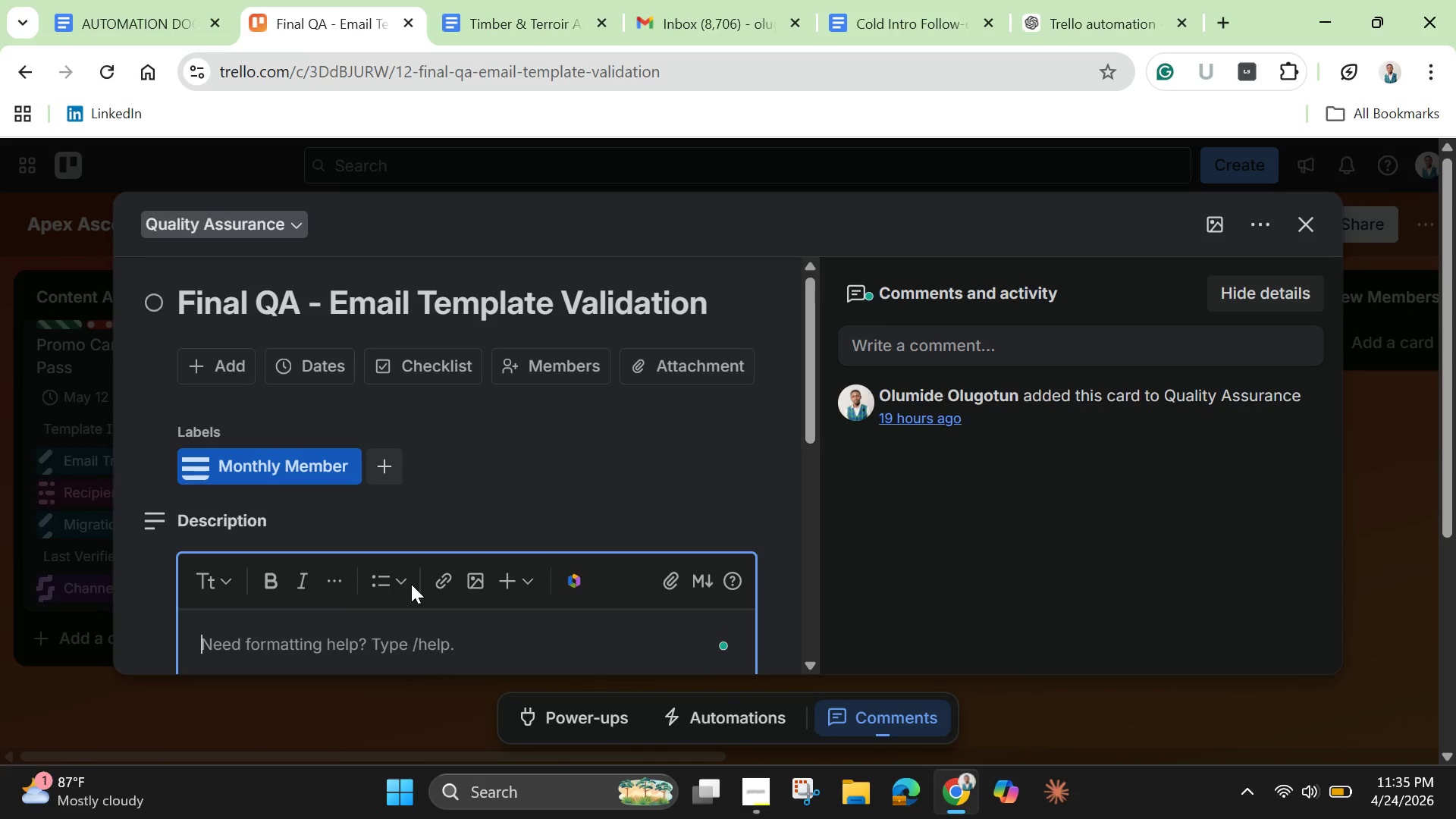 
wait(24.64)
 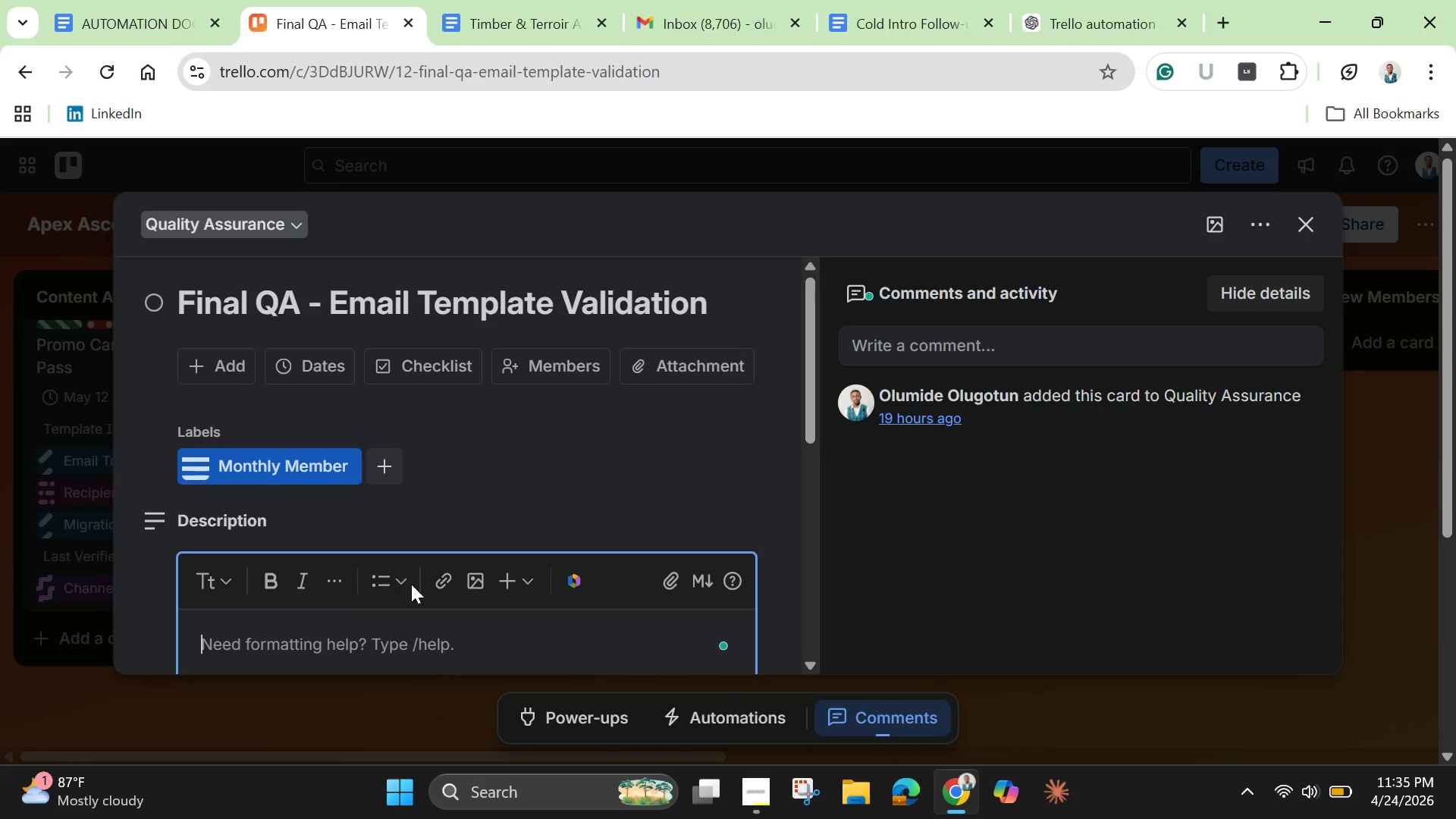 
type(Review temolate )
key(Backspace)
key(Backspace)
key(Backspace)
key(Backspace)
key(Backspace)
key(Backspace)
type(plate )
key(Backspace)
type(s for formatting )
key(Backspace)
type(, limks, and personalization.)
 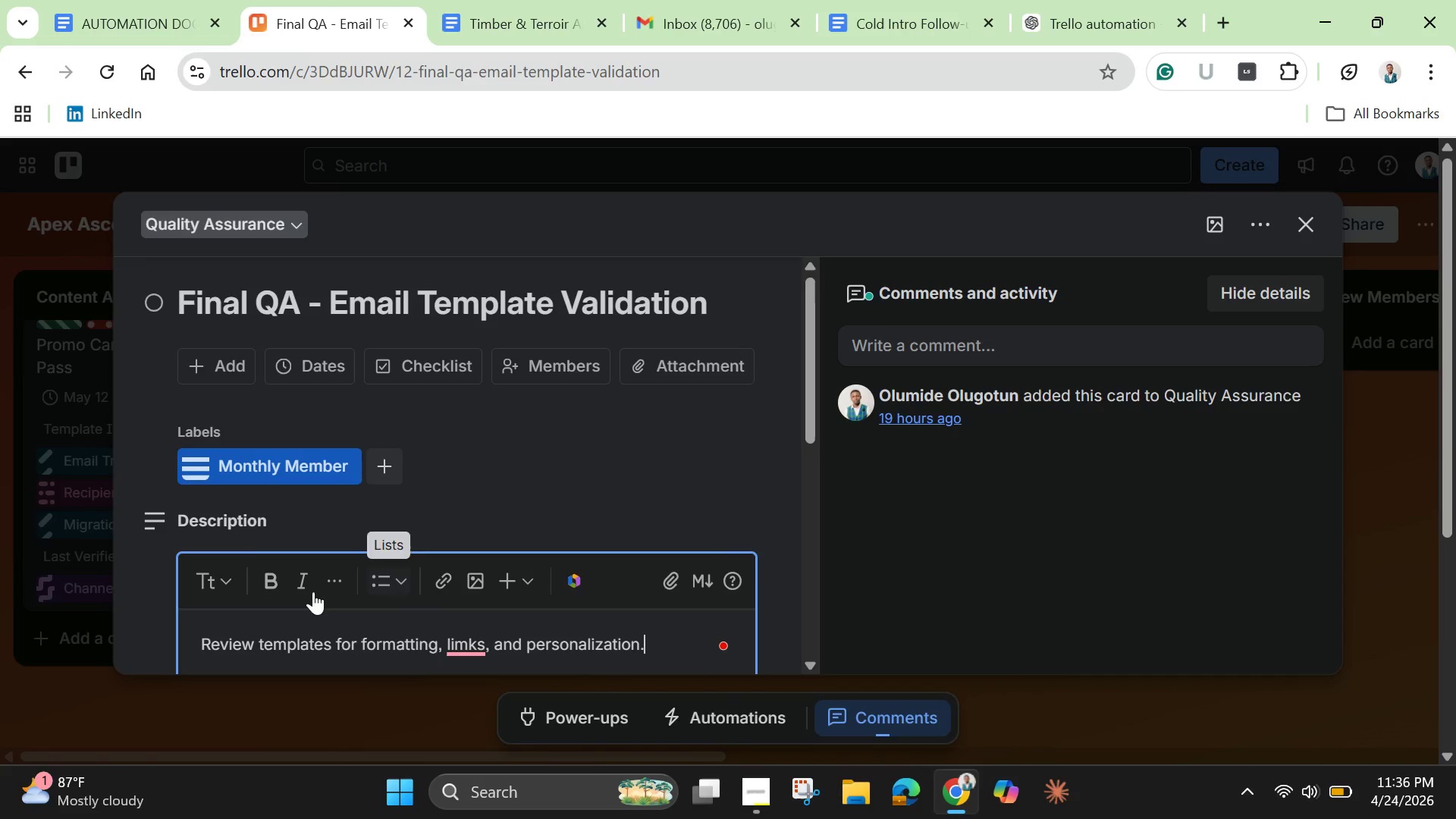 
left_click([471, 651])
 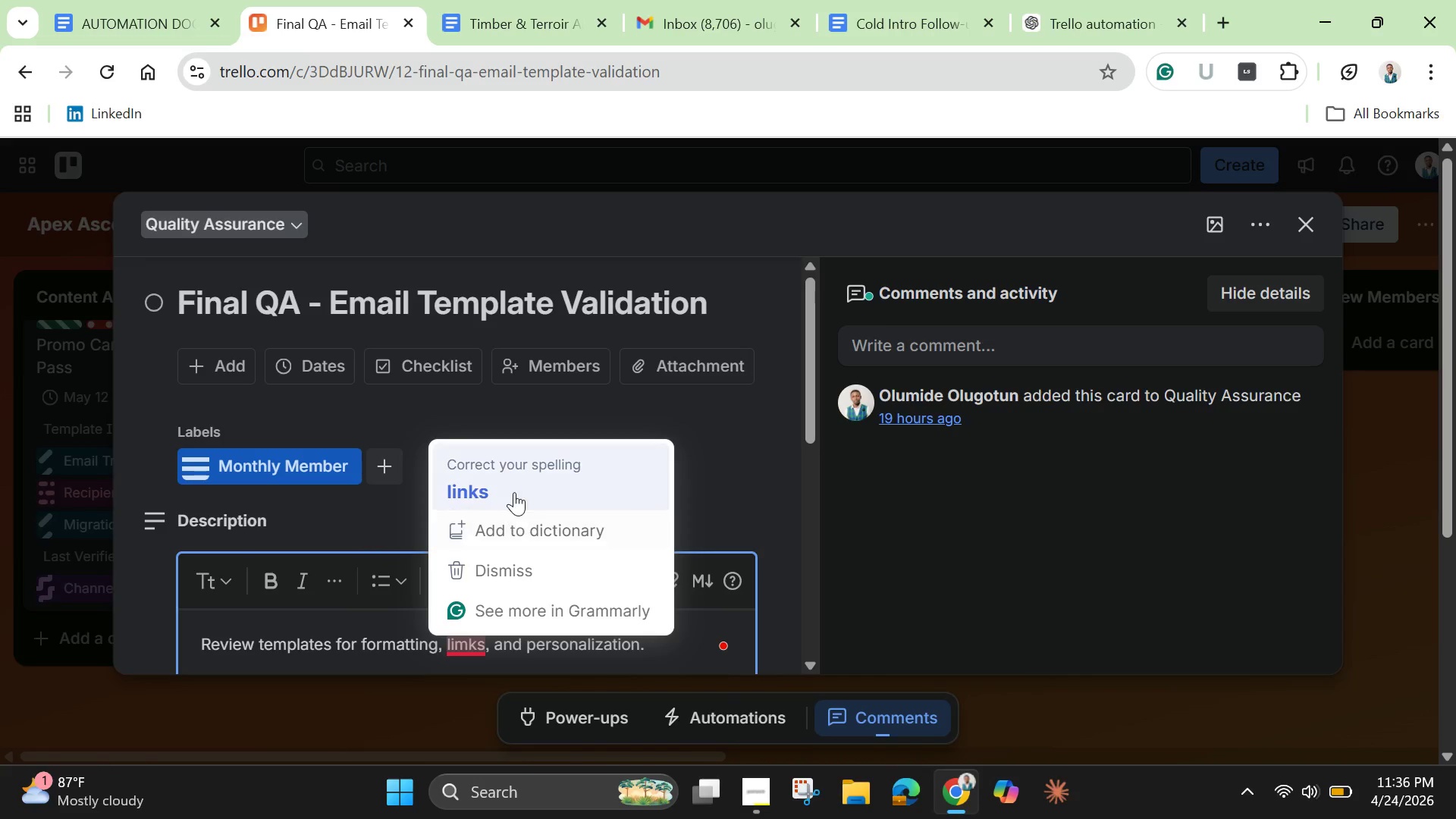 
left_click([514, 492])
 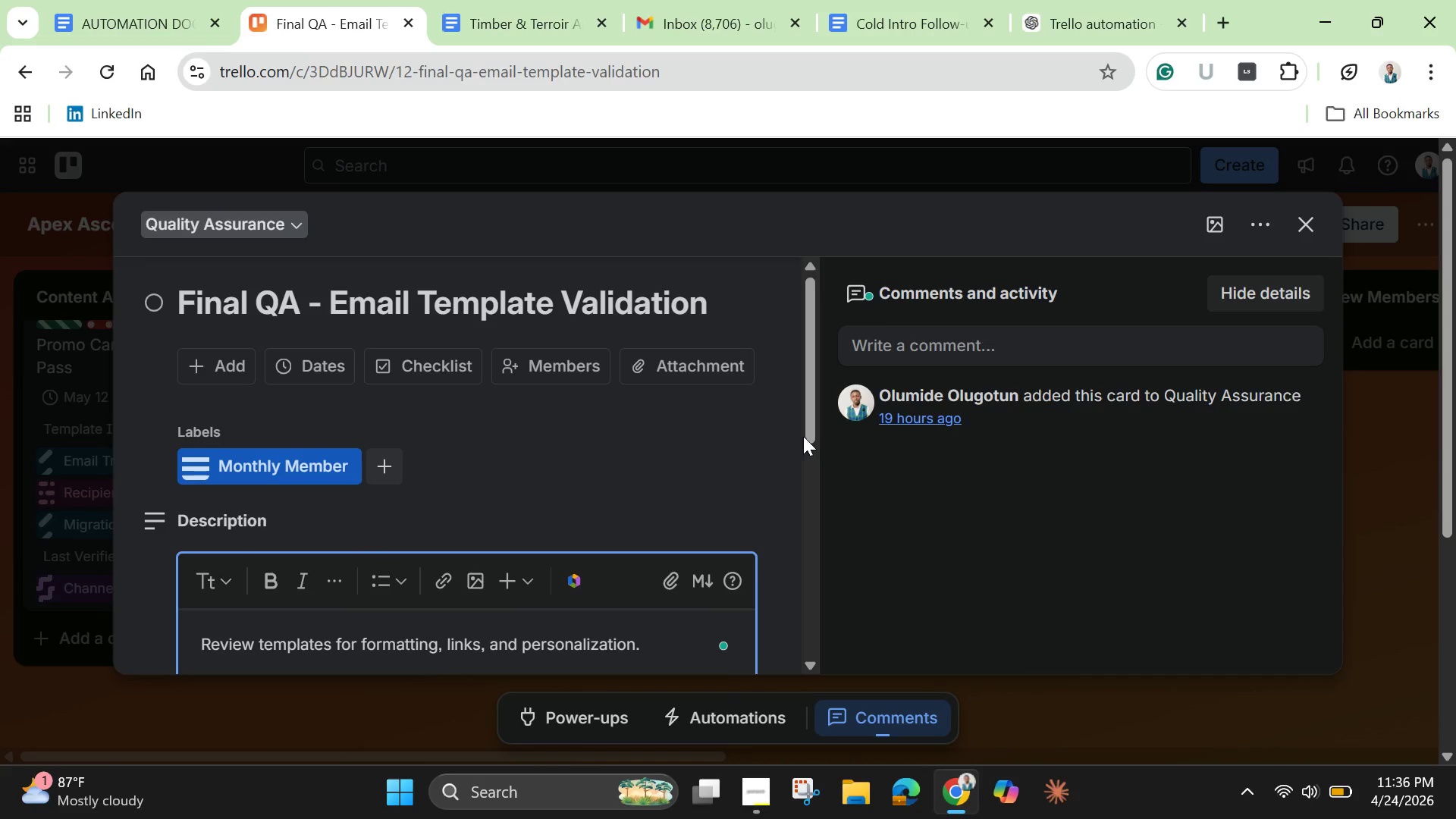 
left_click_drag(start_coordinate=[809, 425], to_coordinate=[820, 545])
 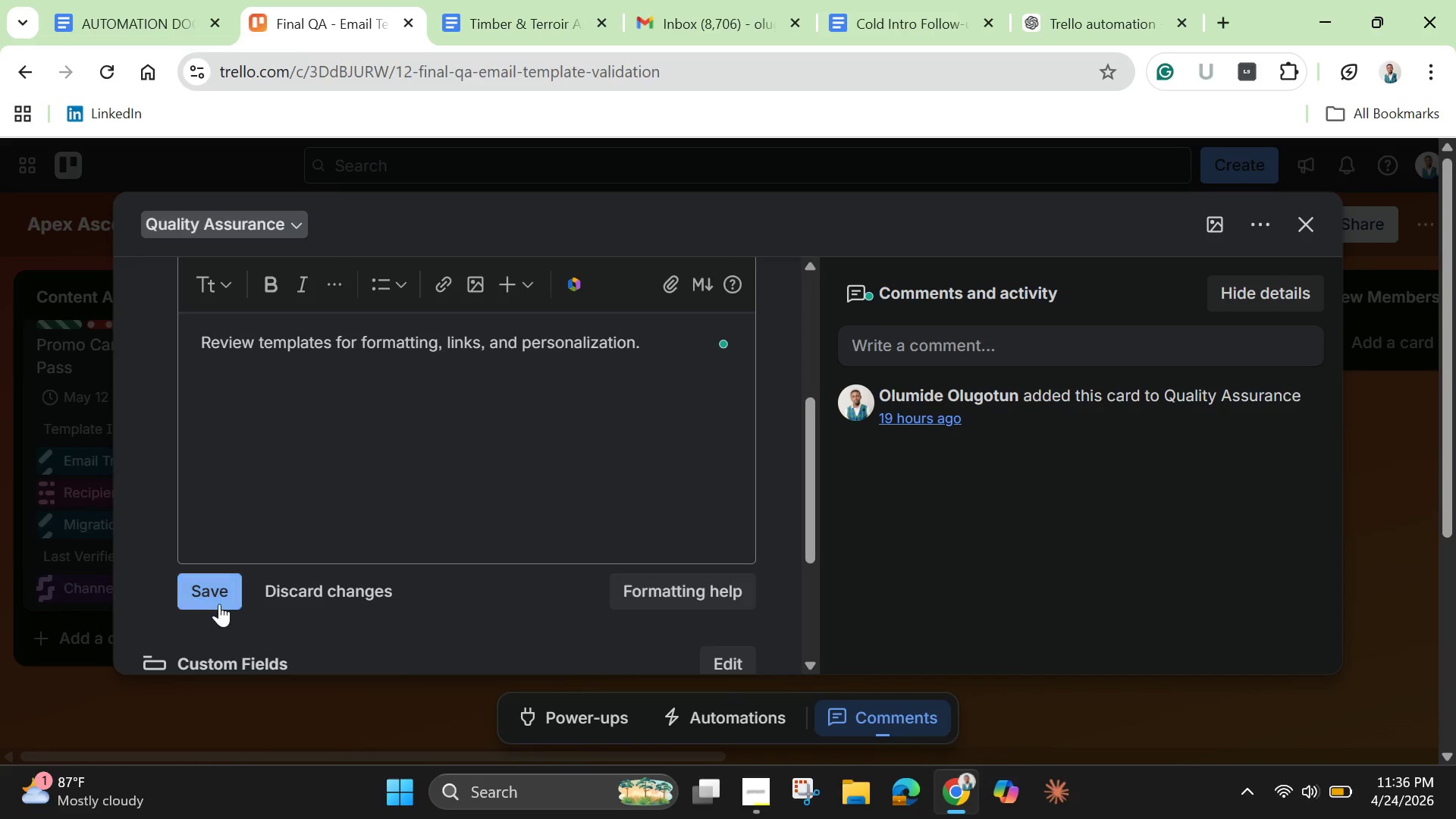 
left_click([218, 600])
 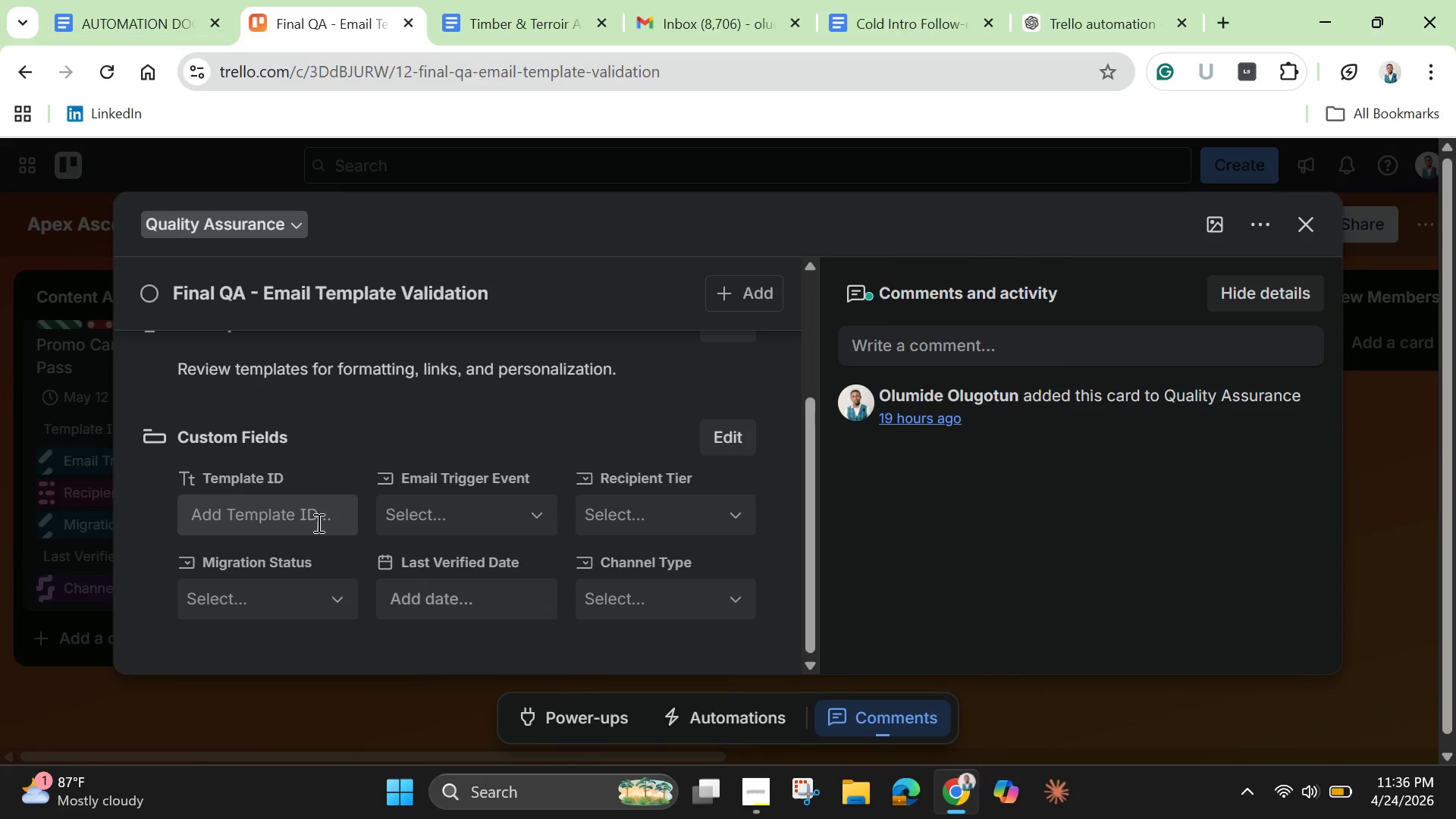 
wait(8.91)
 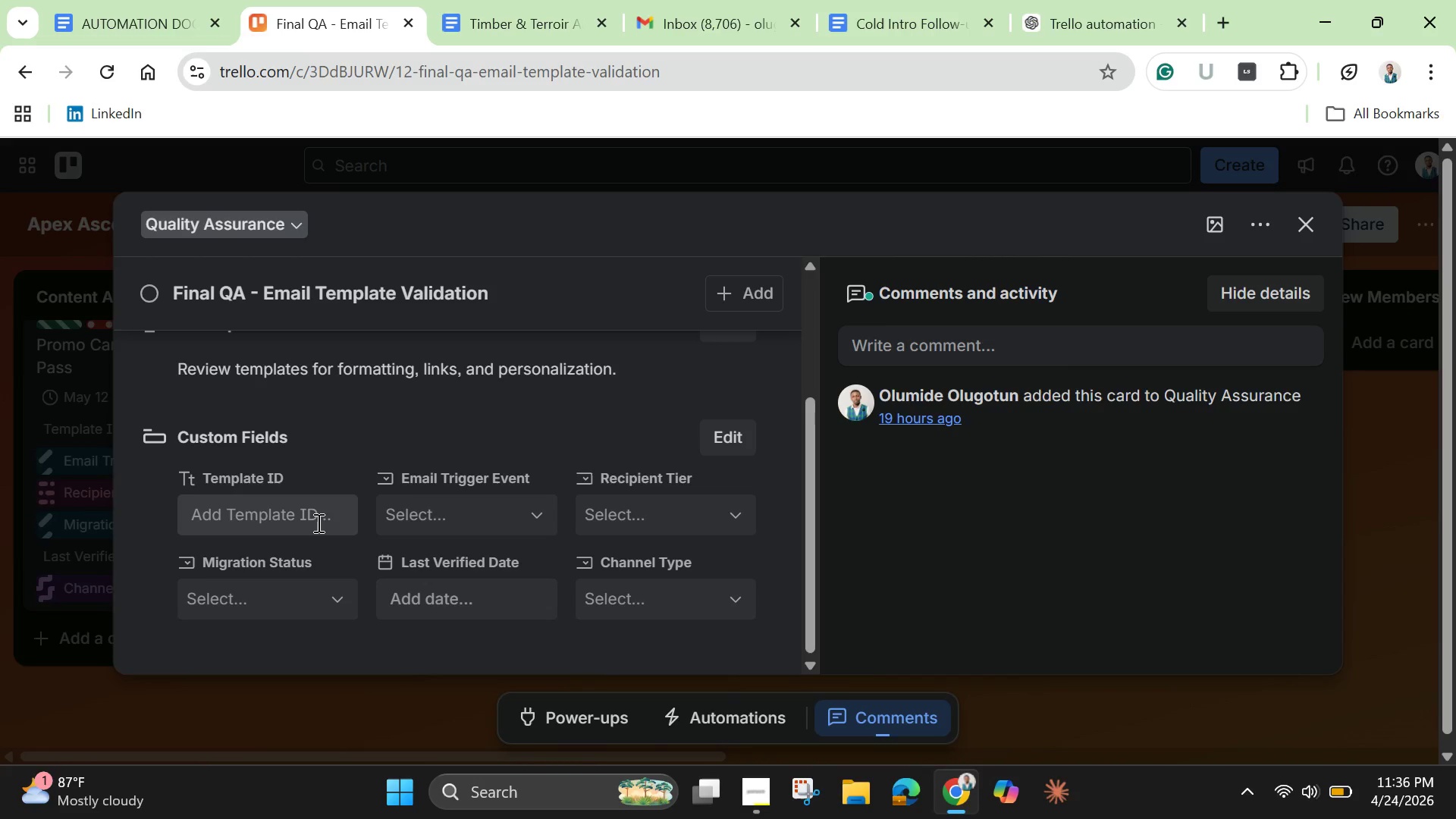 
left_click([308, 510])
 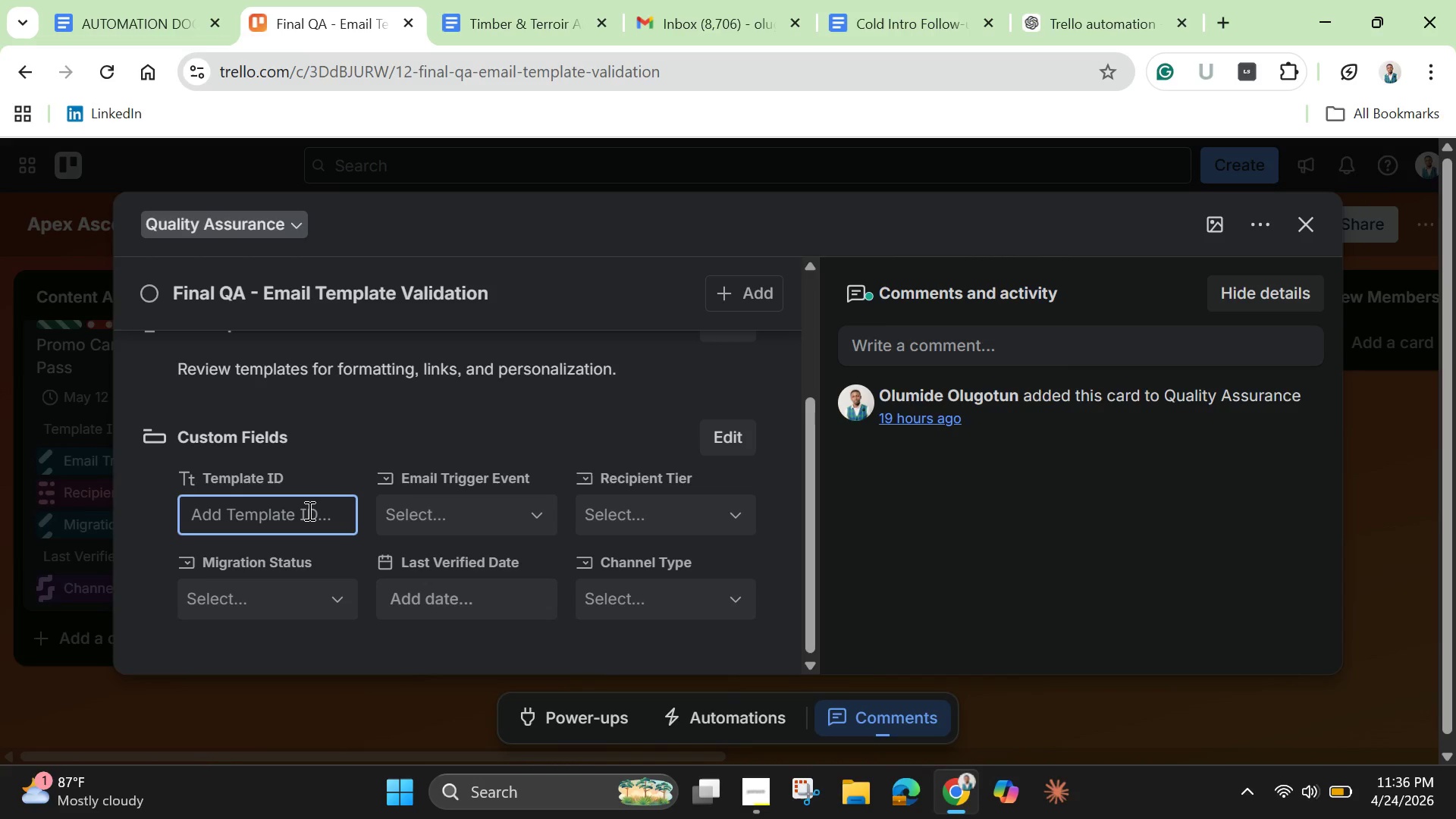 
type(AA=)
key(Backspace)
type(-013)
 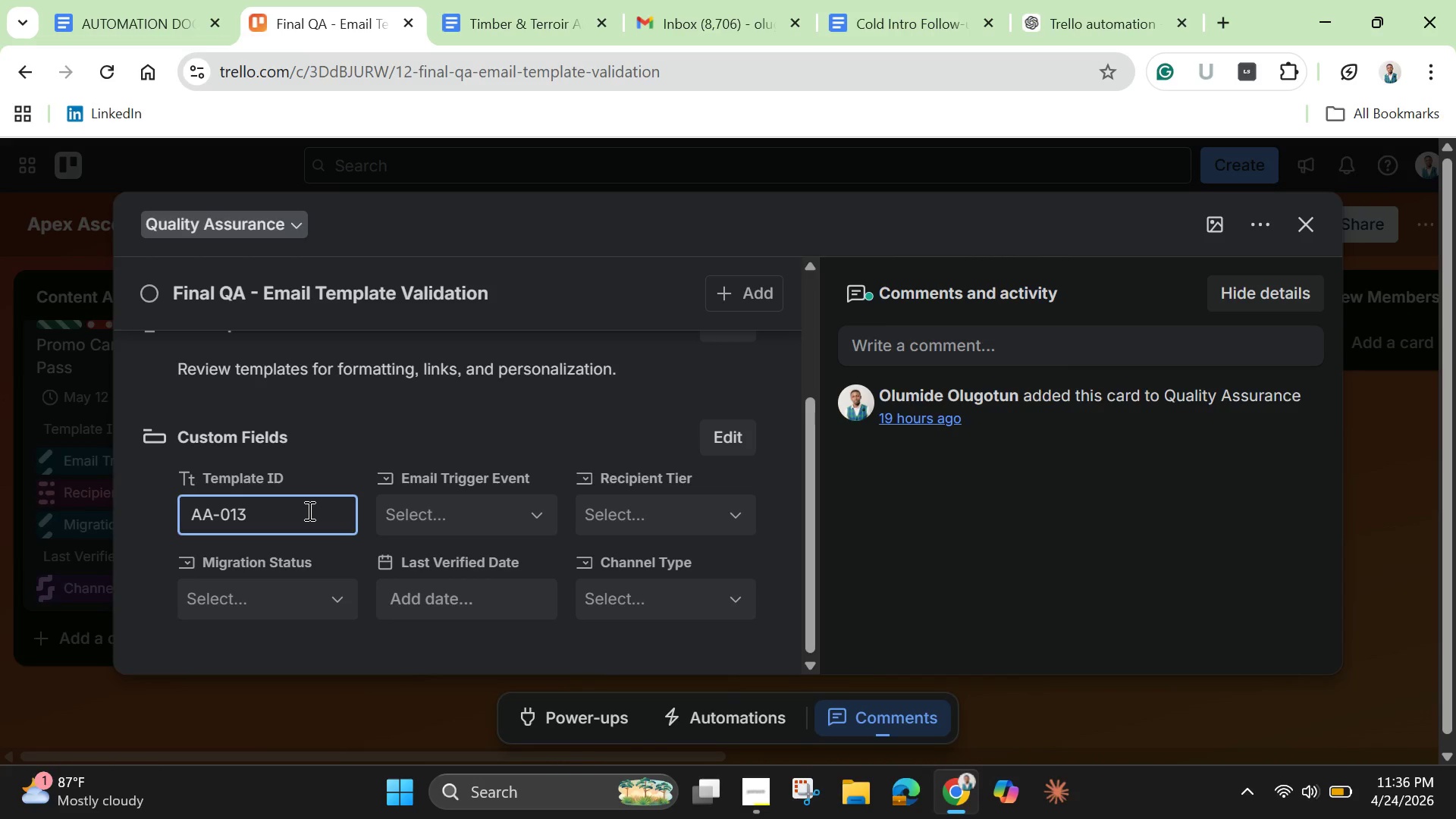 
key(Enter)
 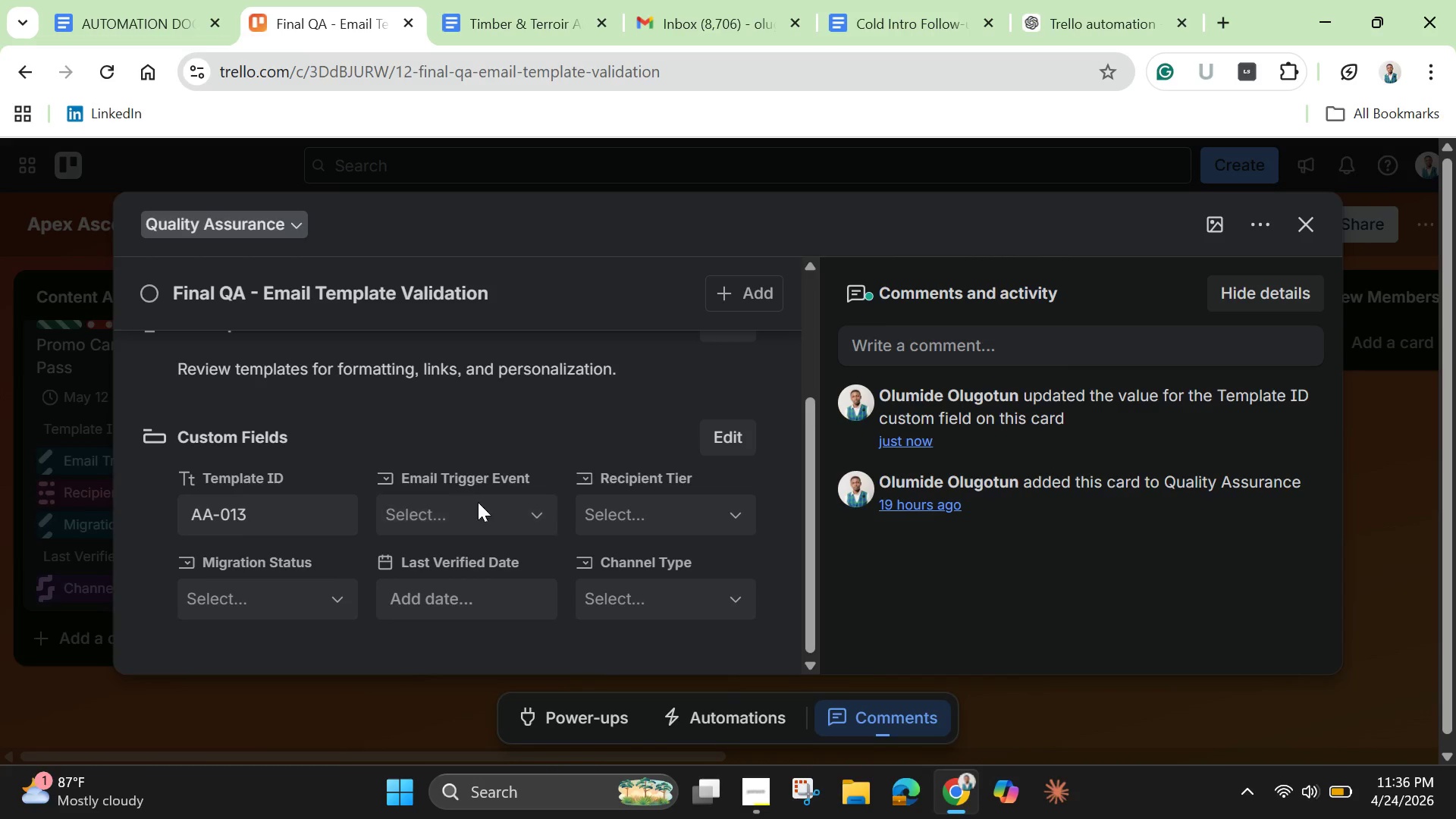 
left_click([481, 522])
 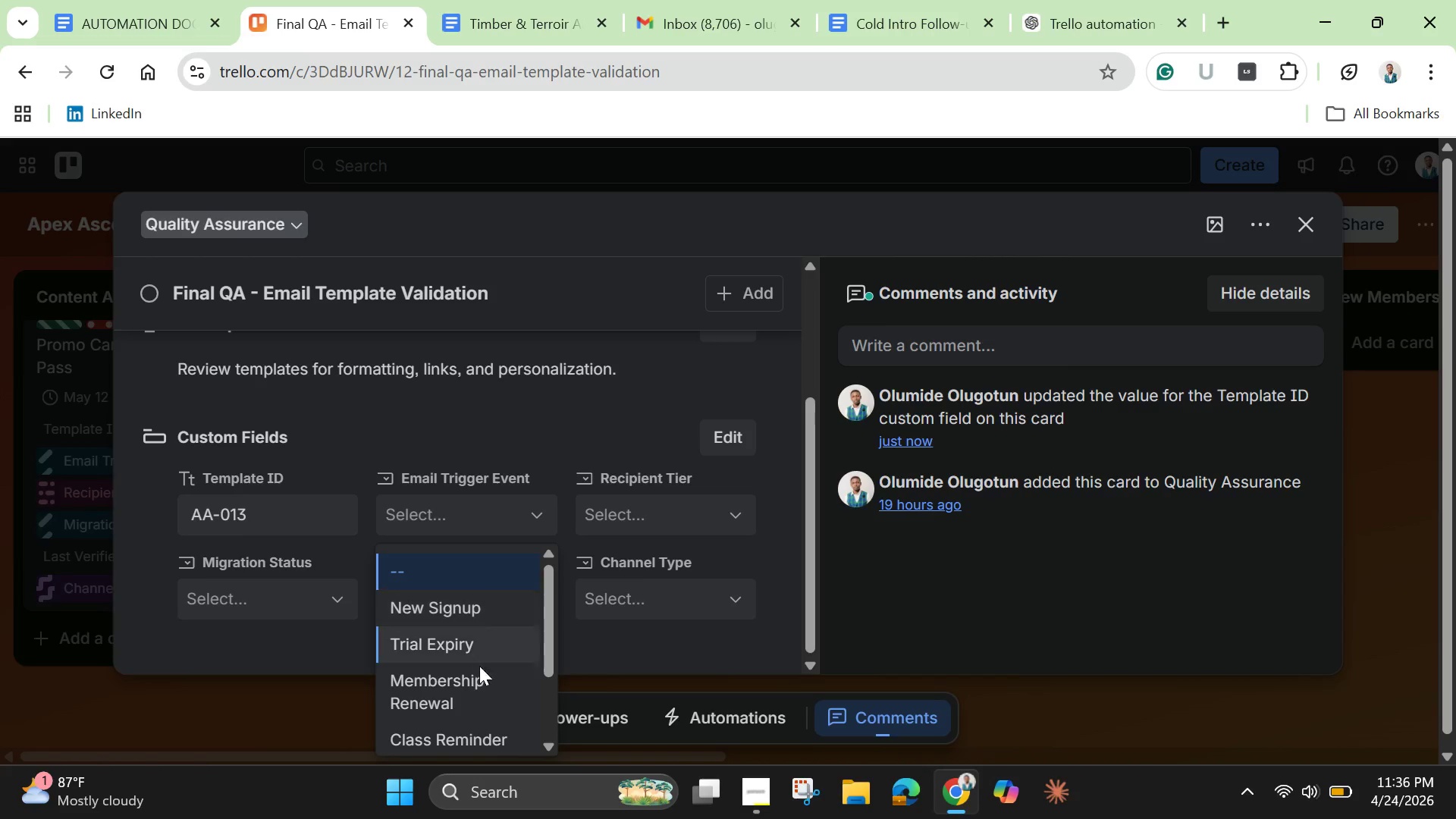 
scroll: coordinate [482, 695], scroll_direction: down, amount: 2.0
 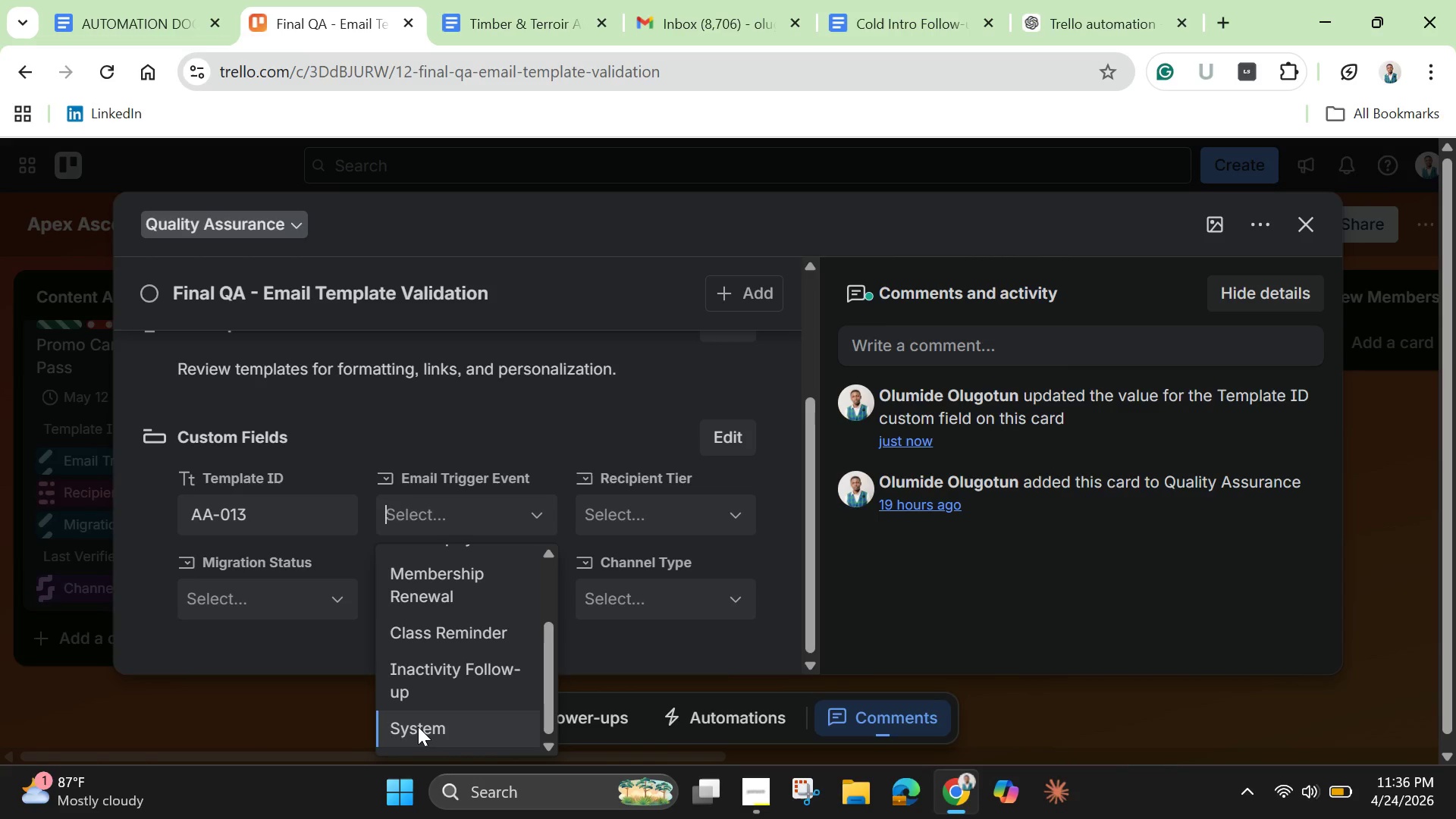 
left_click([418, 726])
 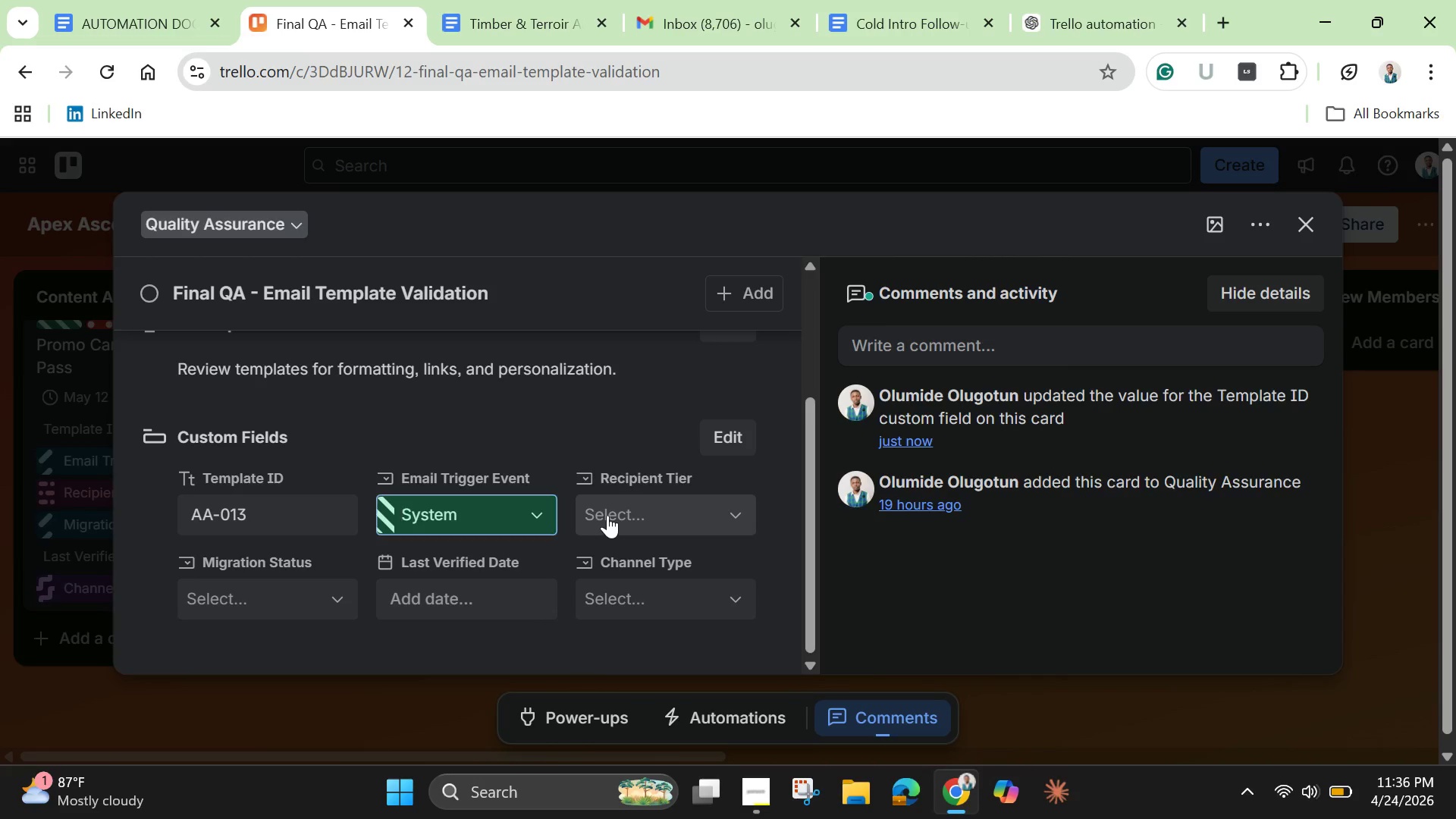 
left_click([609, 513])
 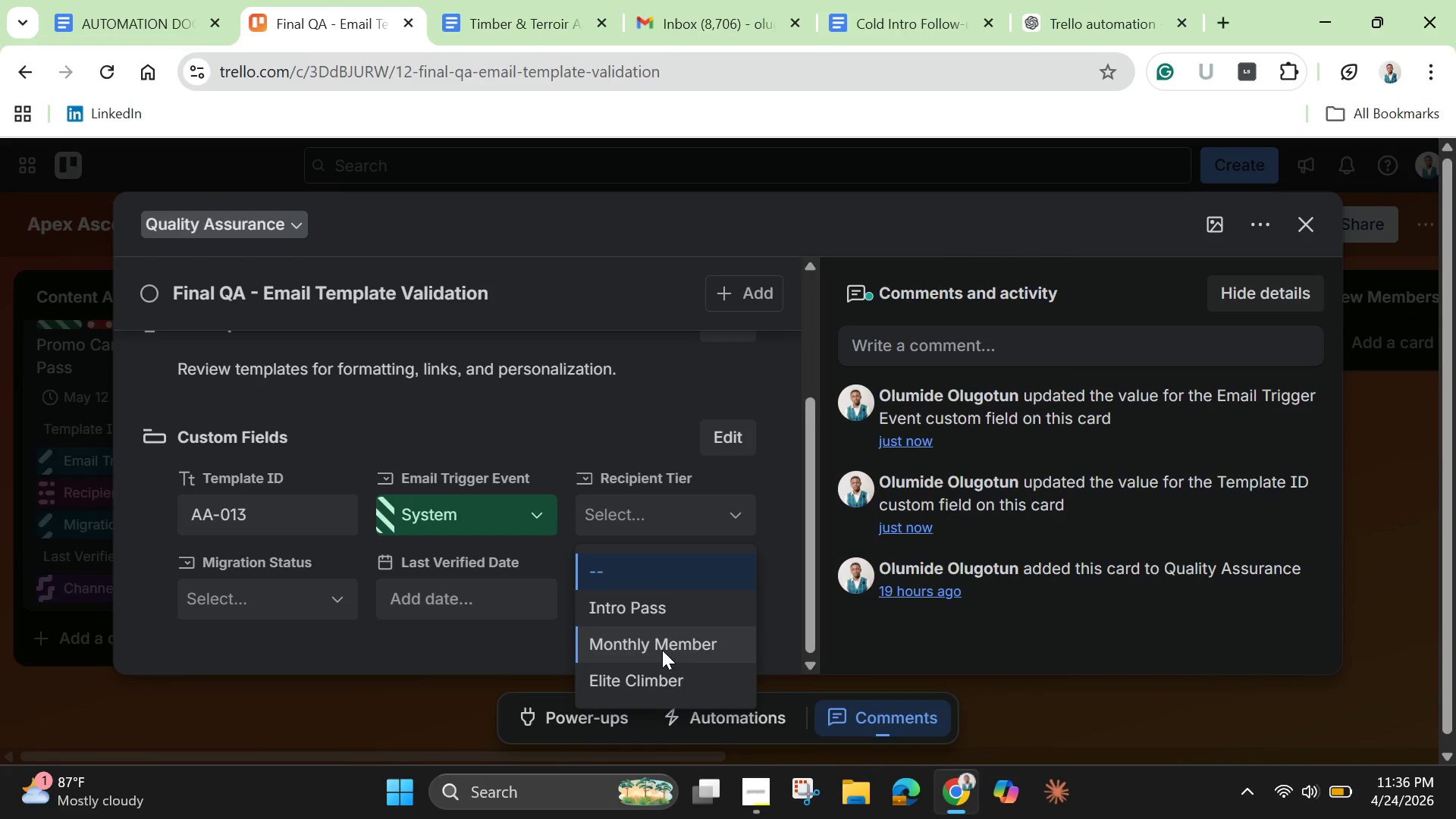 
left_click([669, 648])
 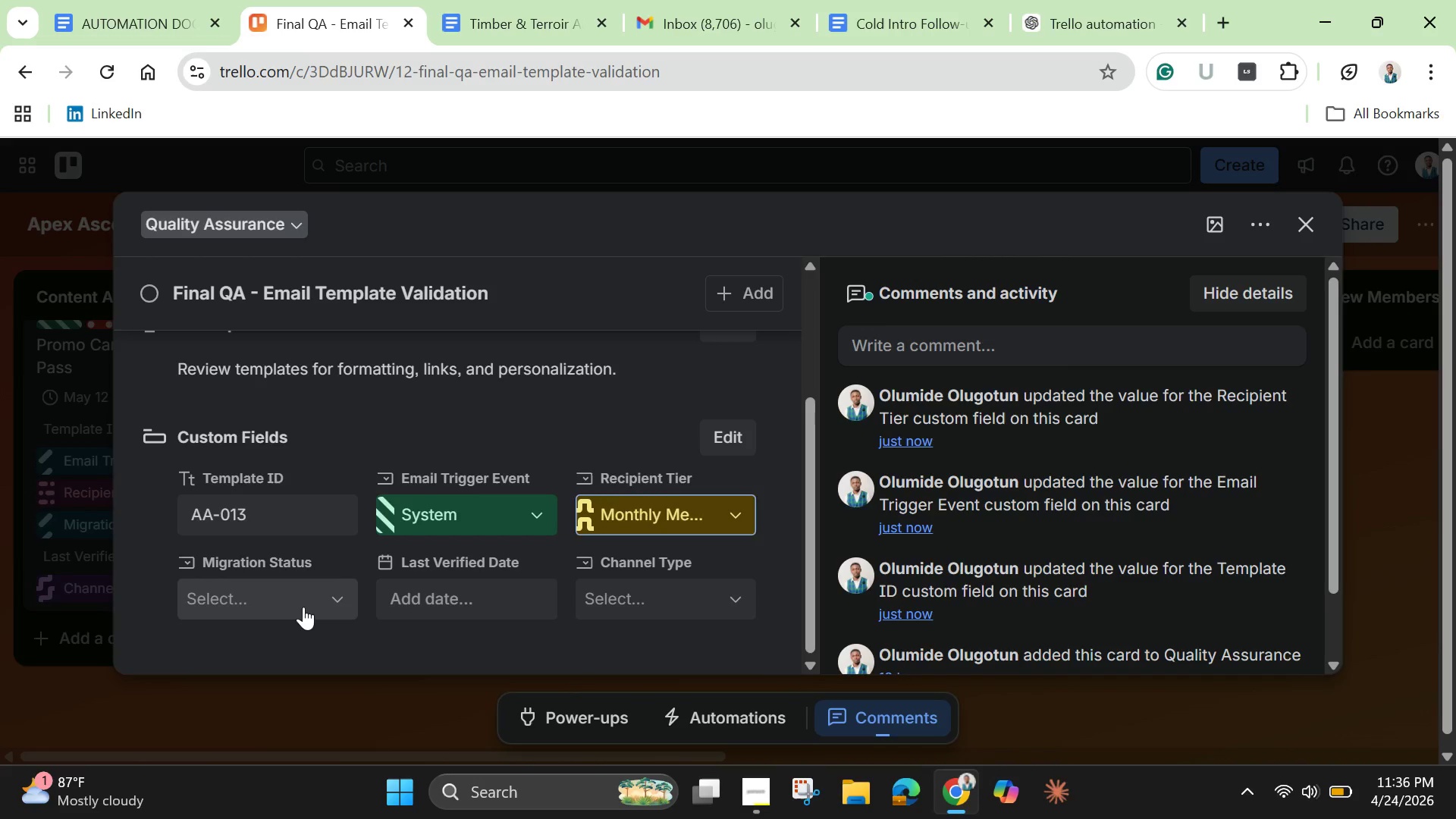 
left_click([299, 601])
 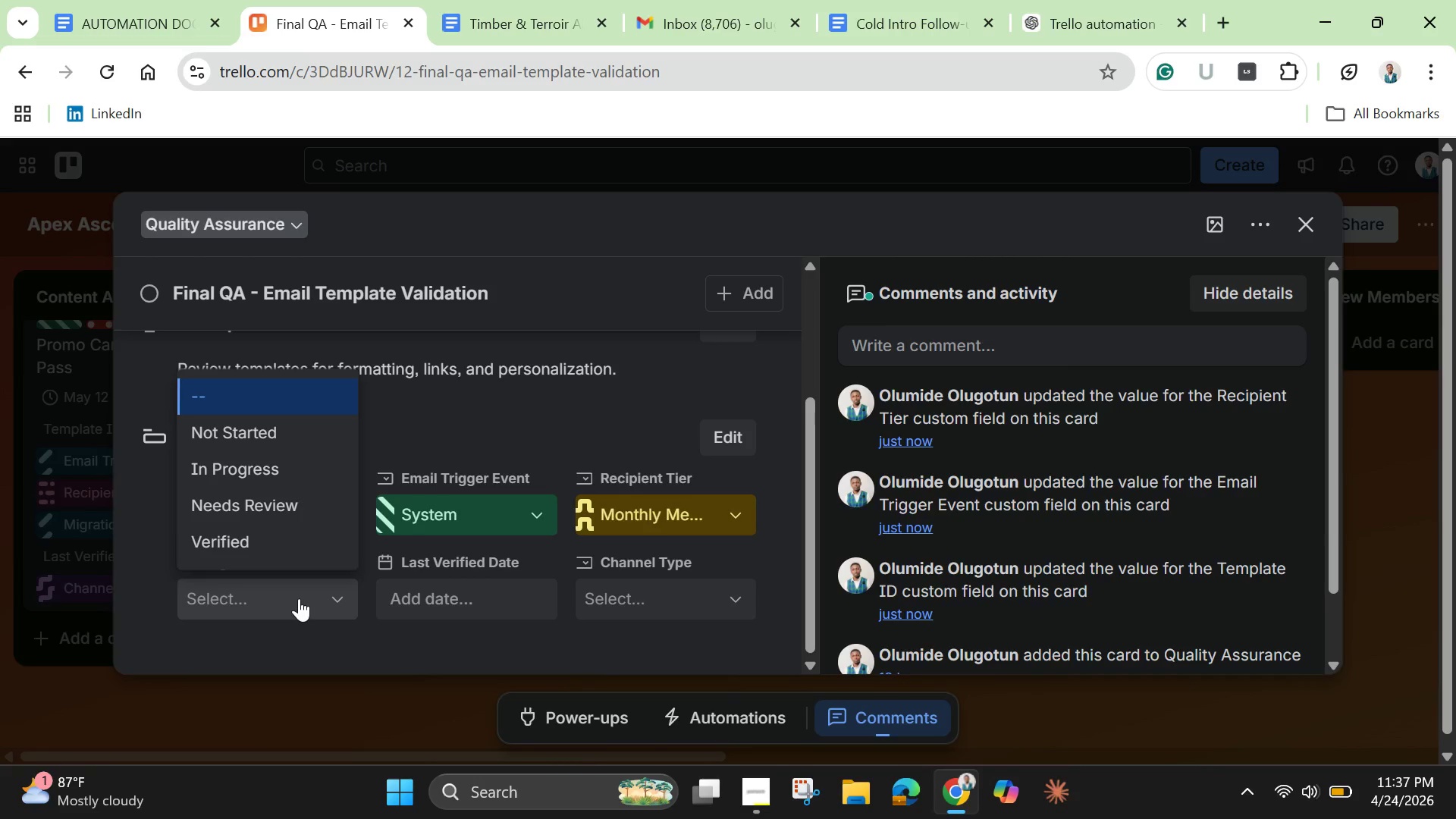 
wait(20.44)
 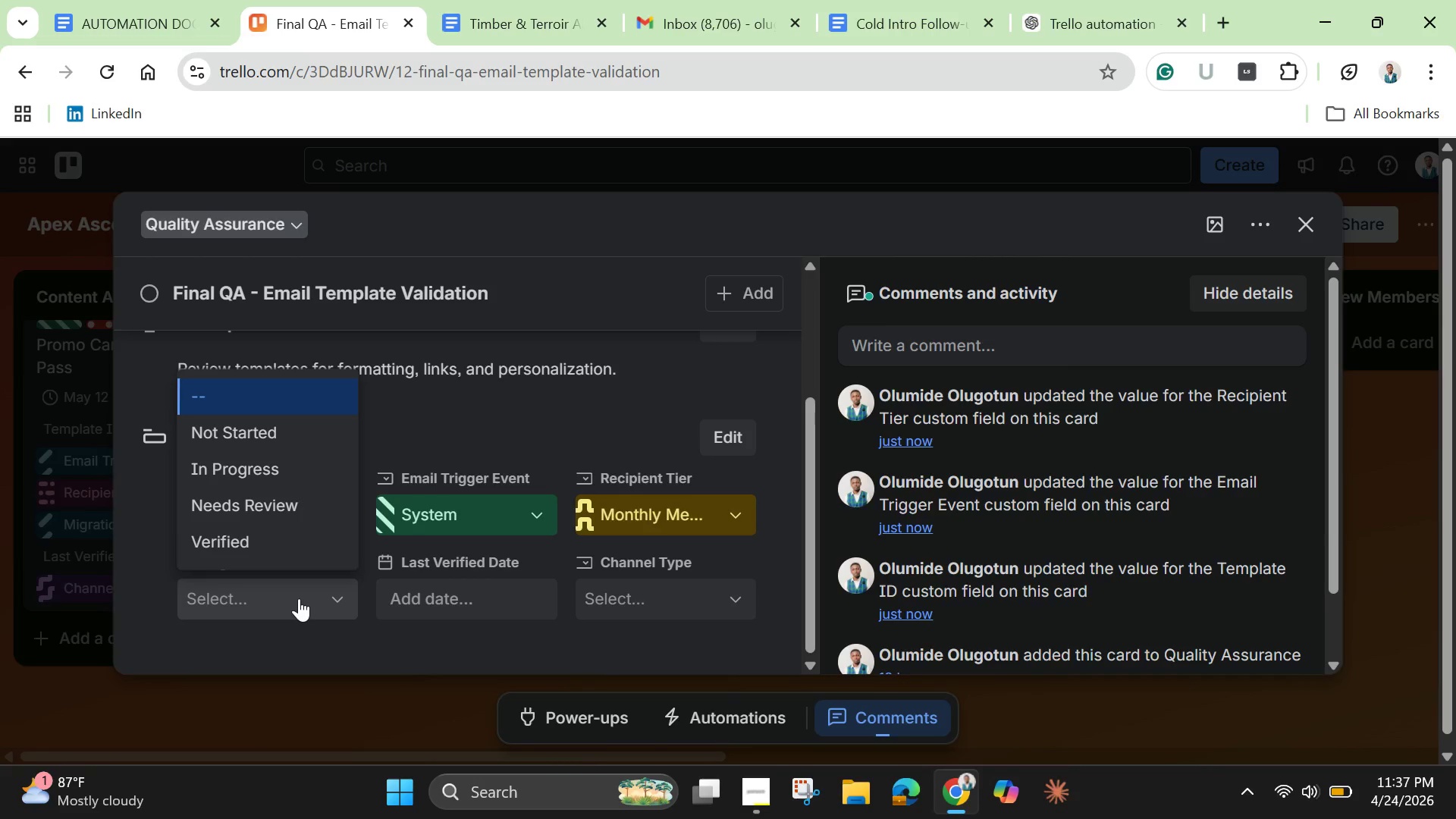 
left_click([297, 466])
 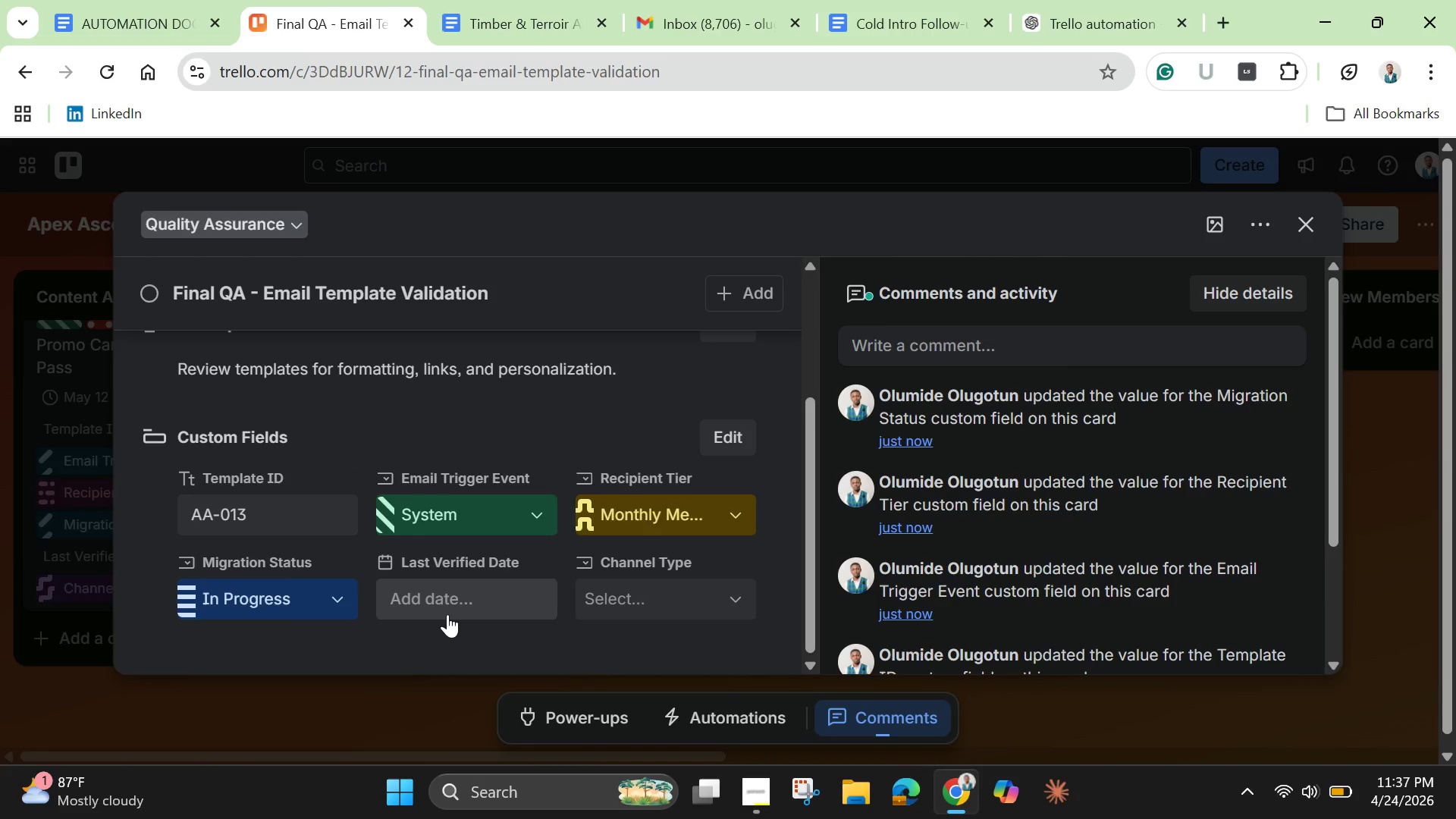 
left_click([447, 614])
 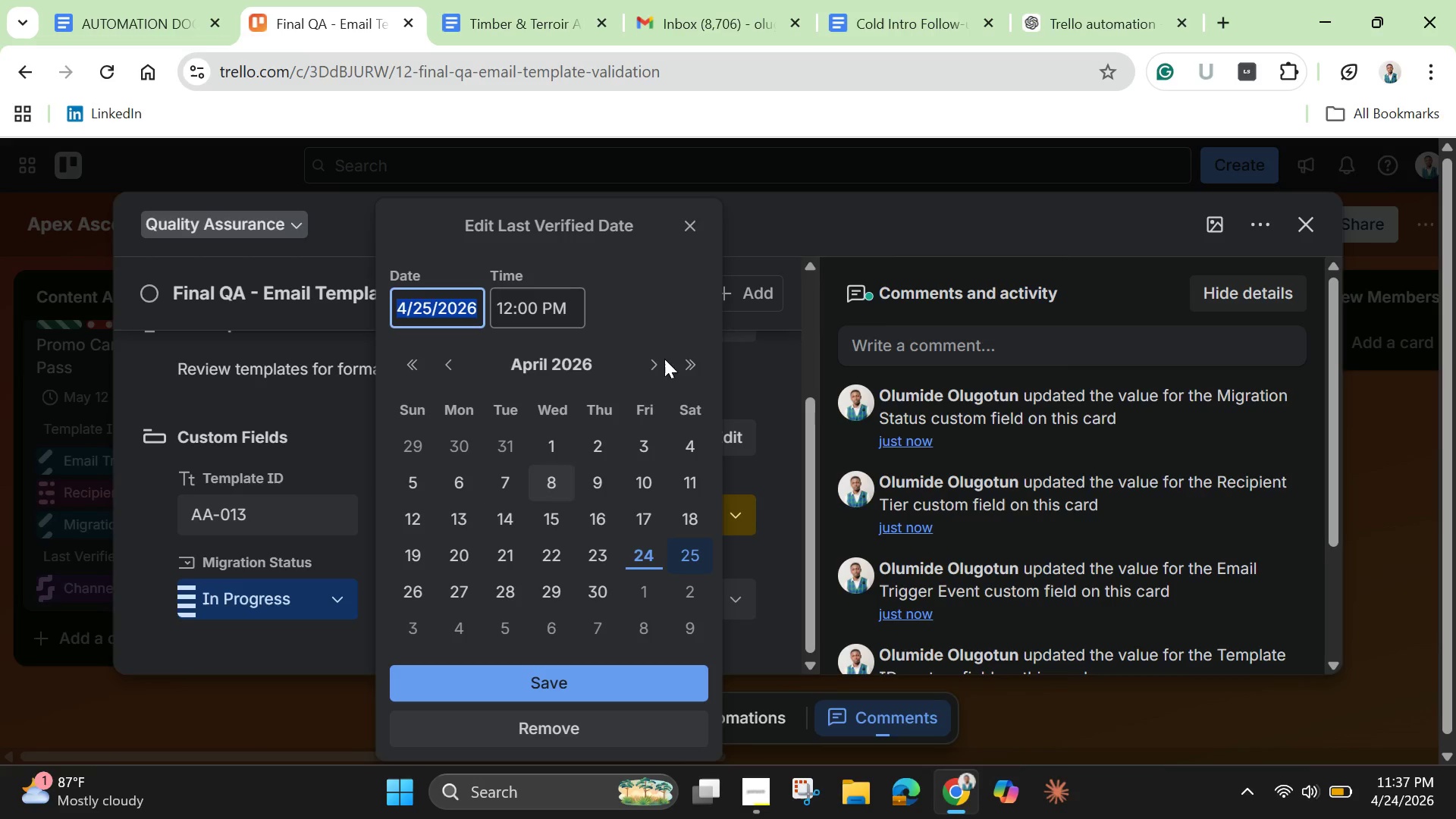 
left_click([658, 362])
 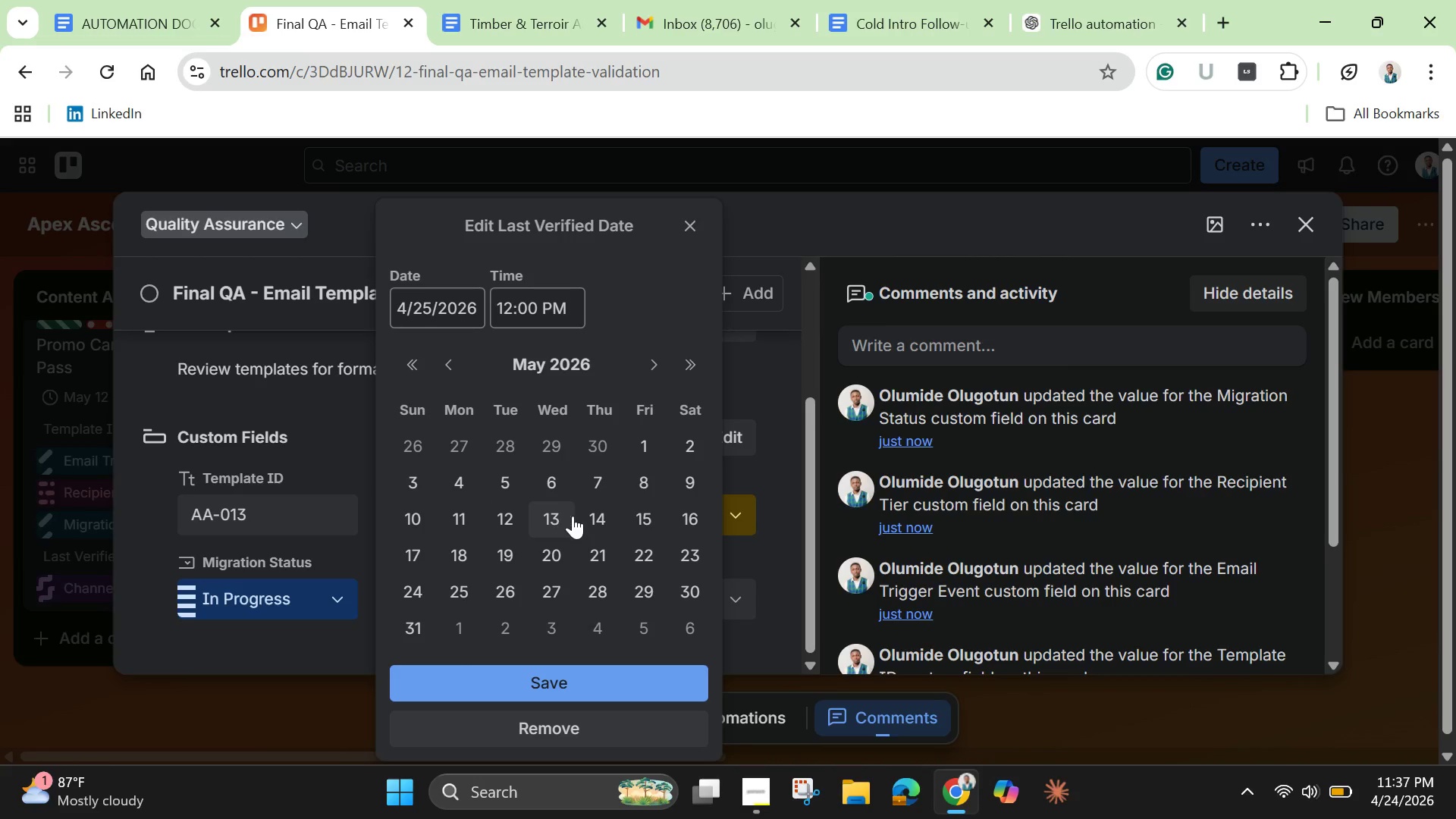 
left_click([600, 518])
 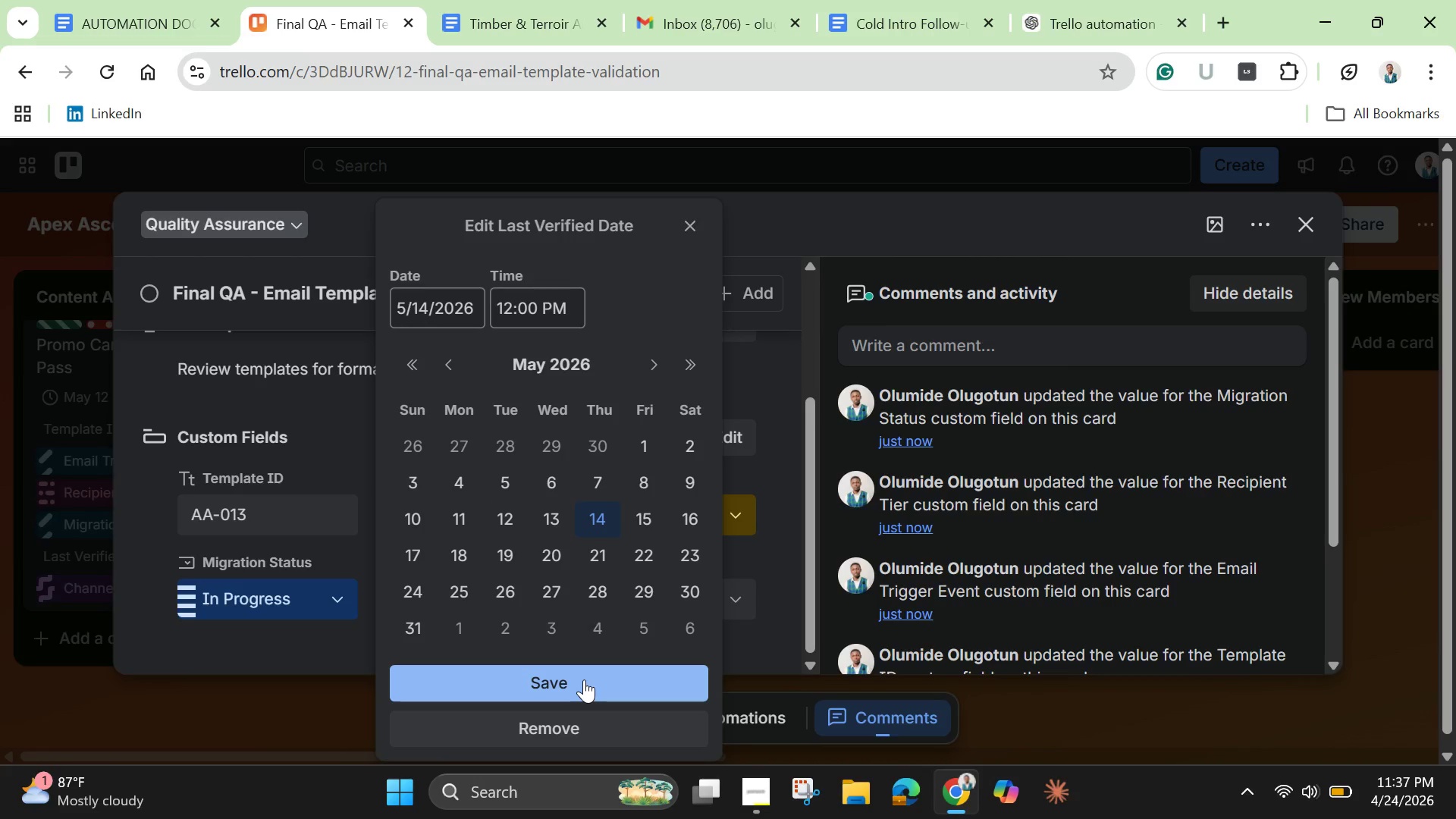 
left_click([584, 679])
 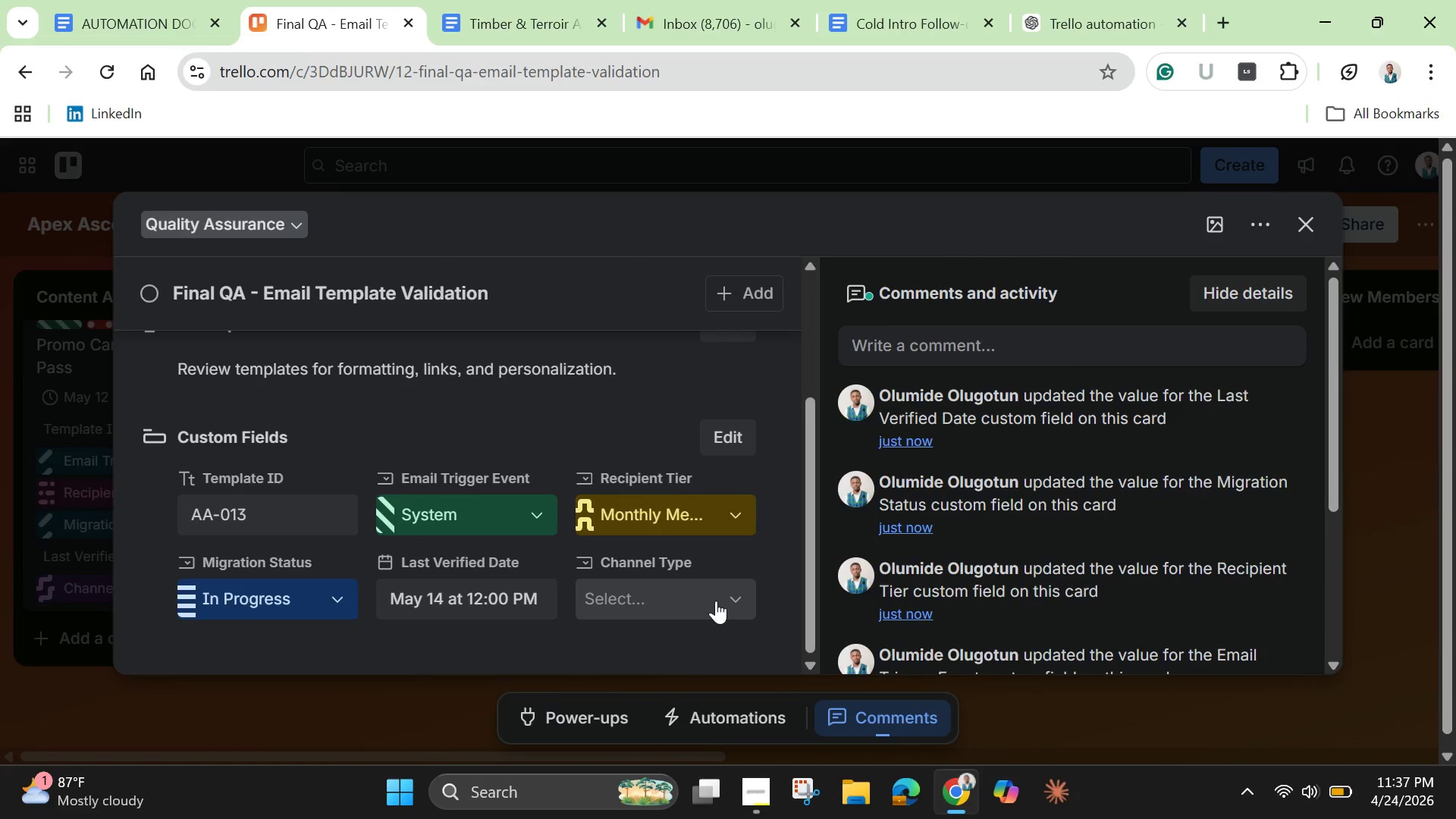 
wait(8.19)
 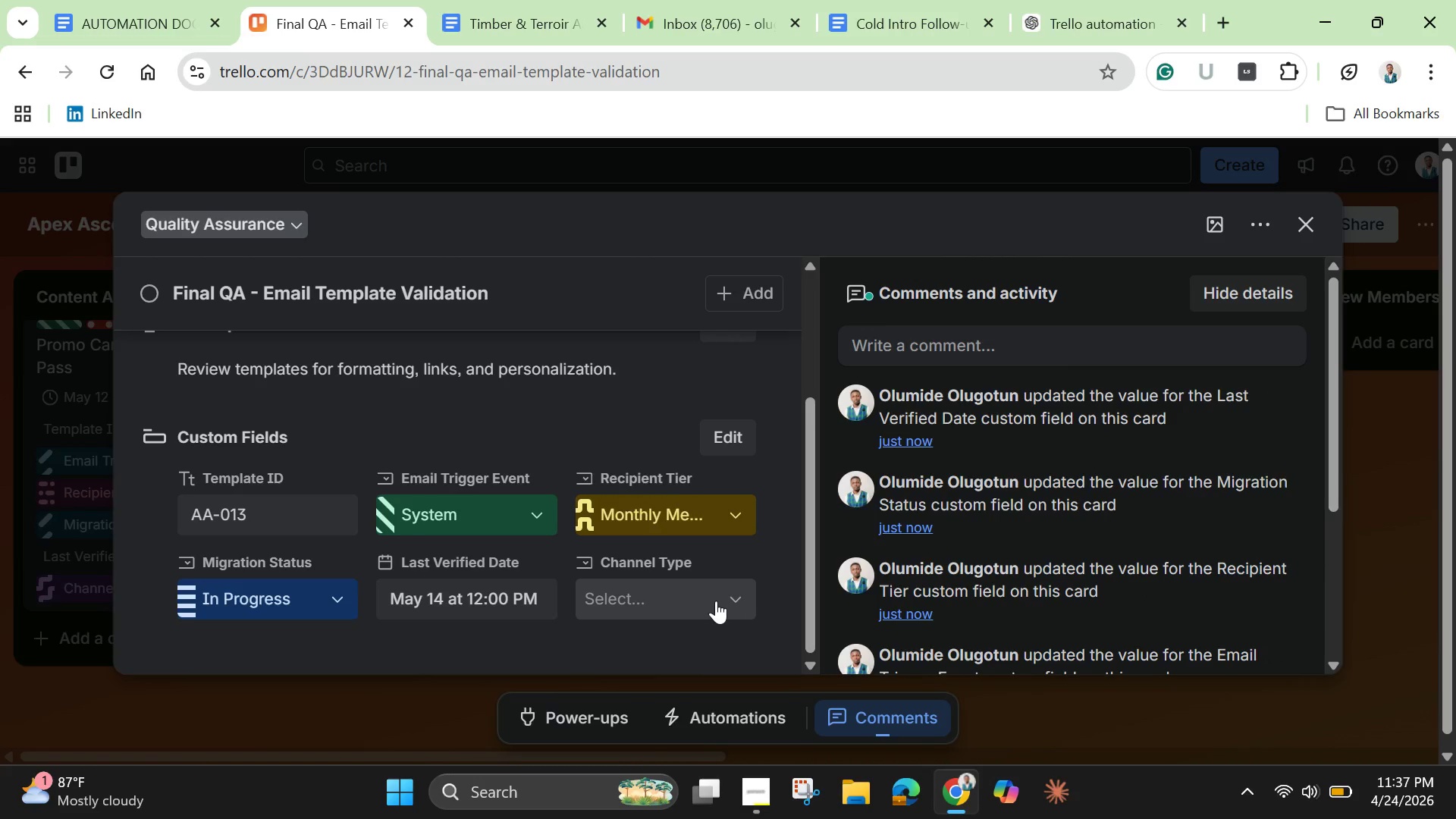 
left_click([716, 601])
 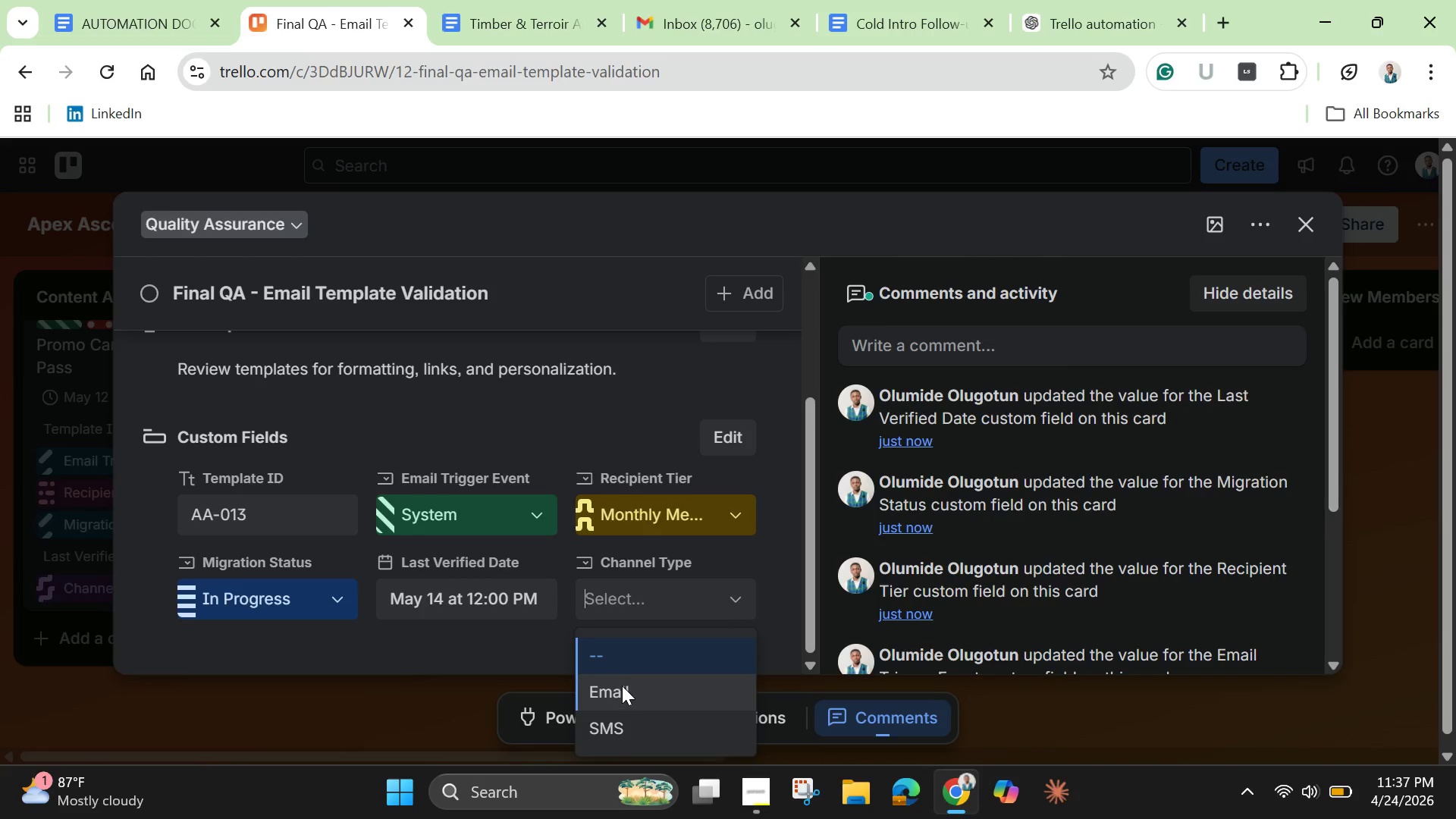 
wait(5.69)
 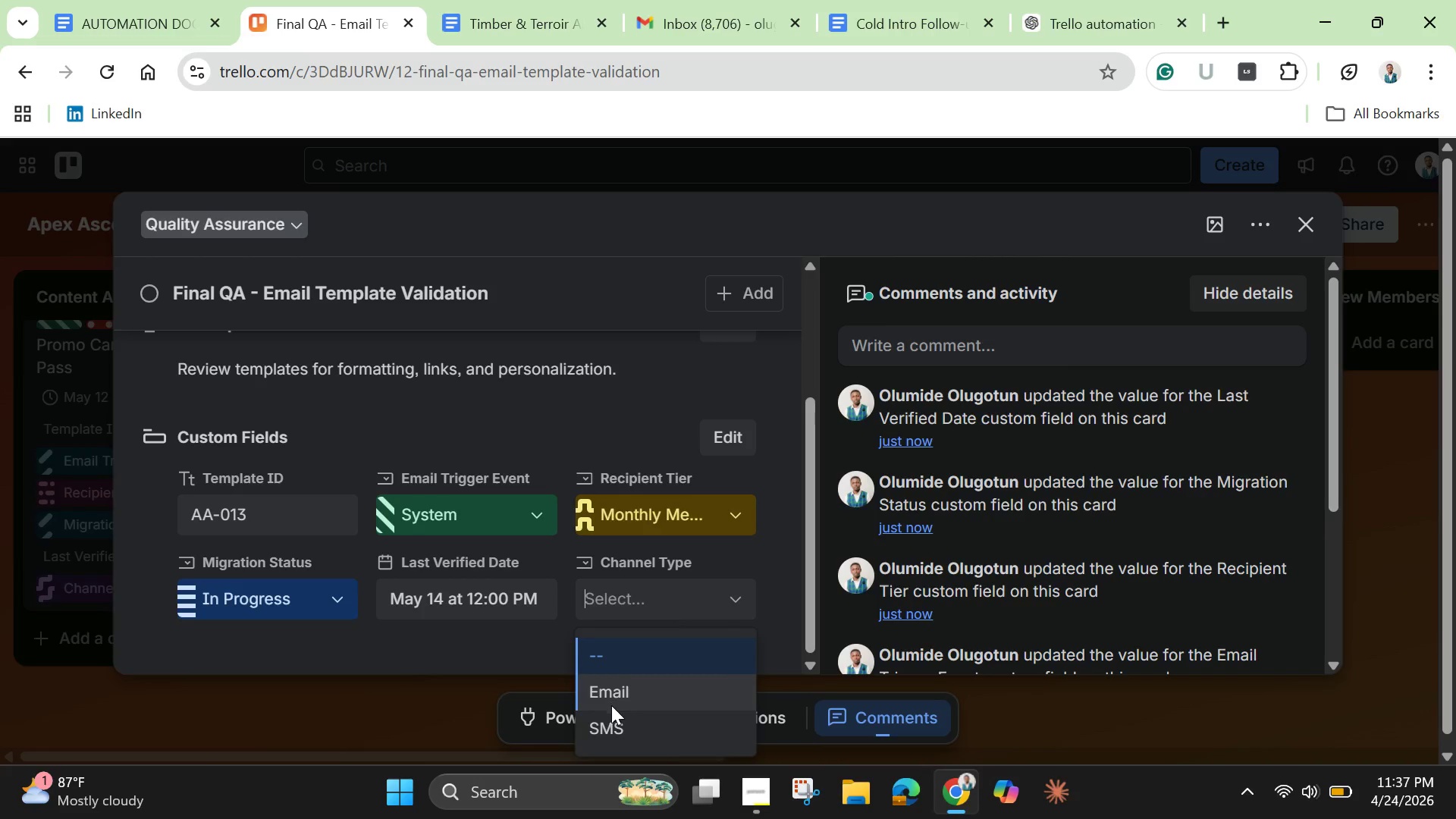 
left_click([783, 497])
 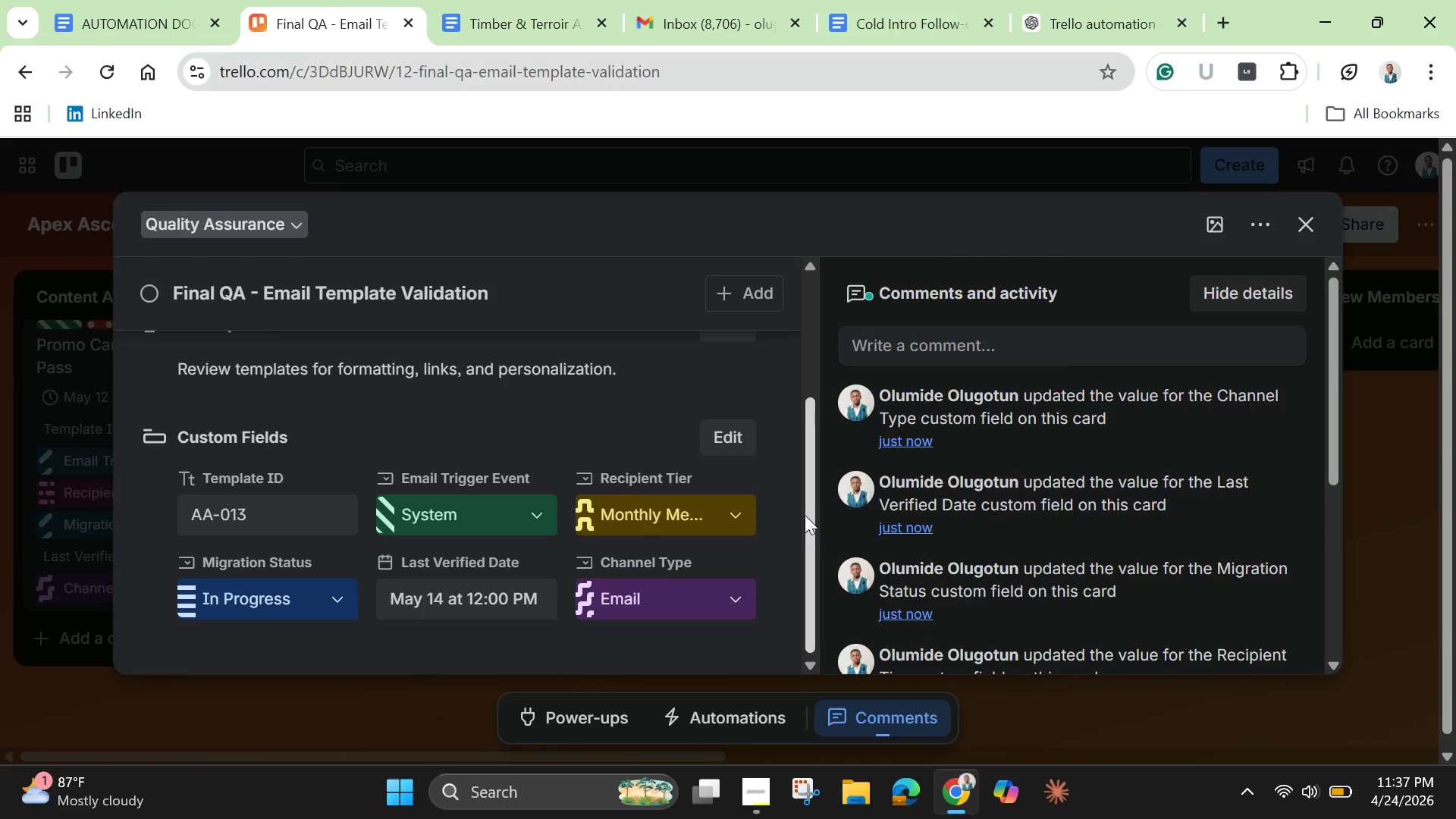 
left_click_drag(start_coordinate=[805, 515], to_coordinate=[795, 359])
 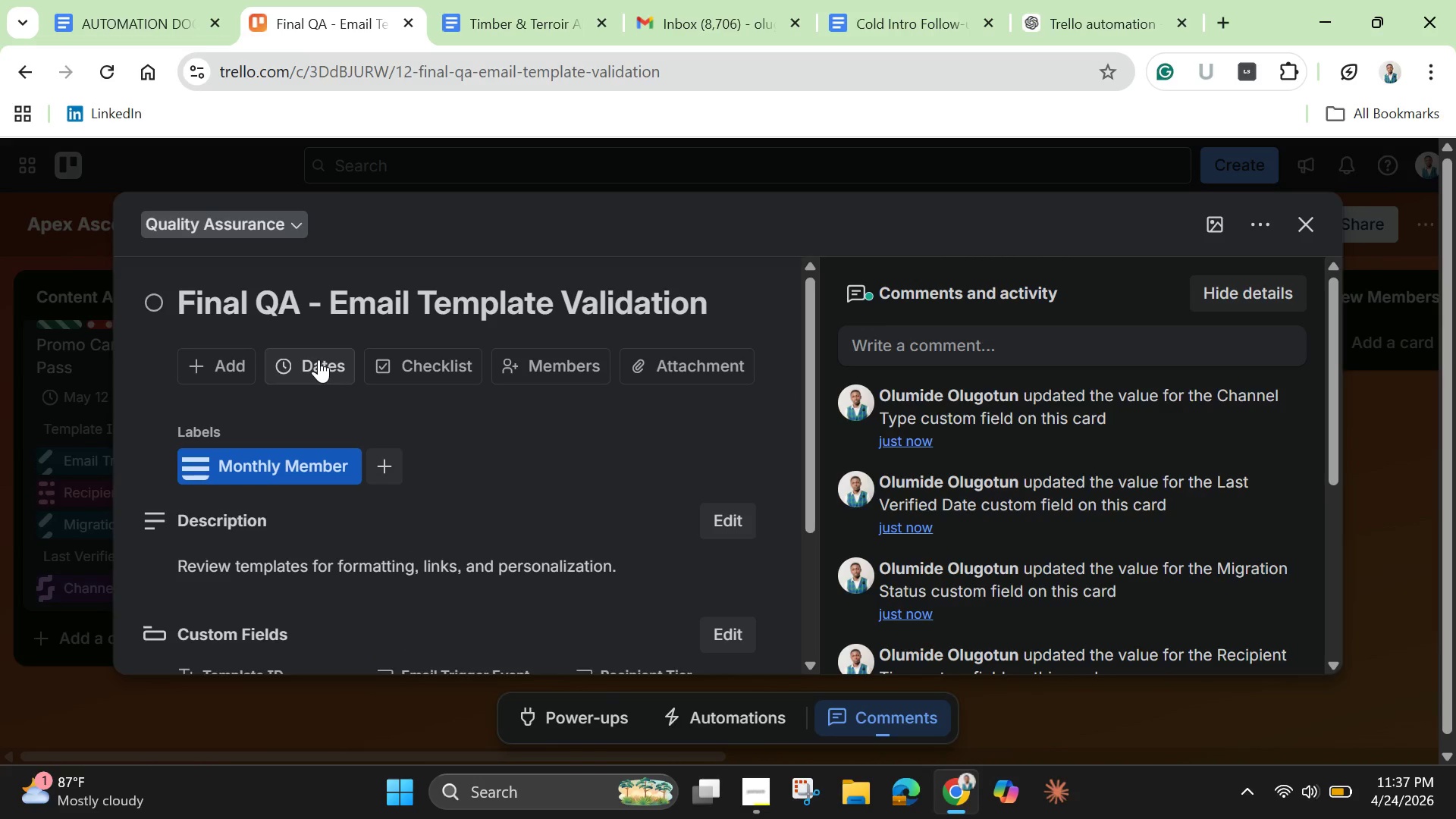 
left_click([318, 359])
 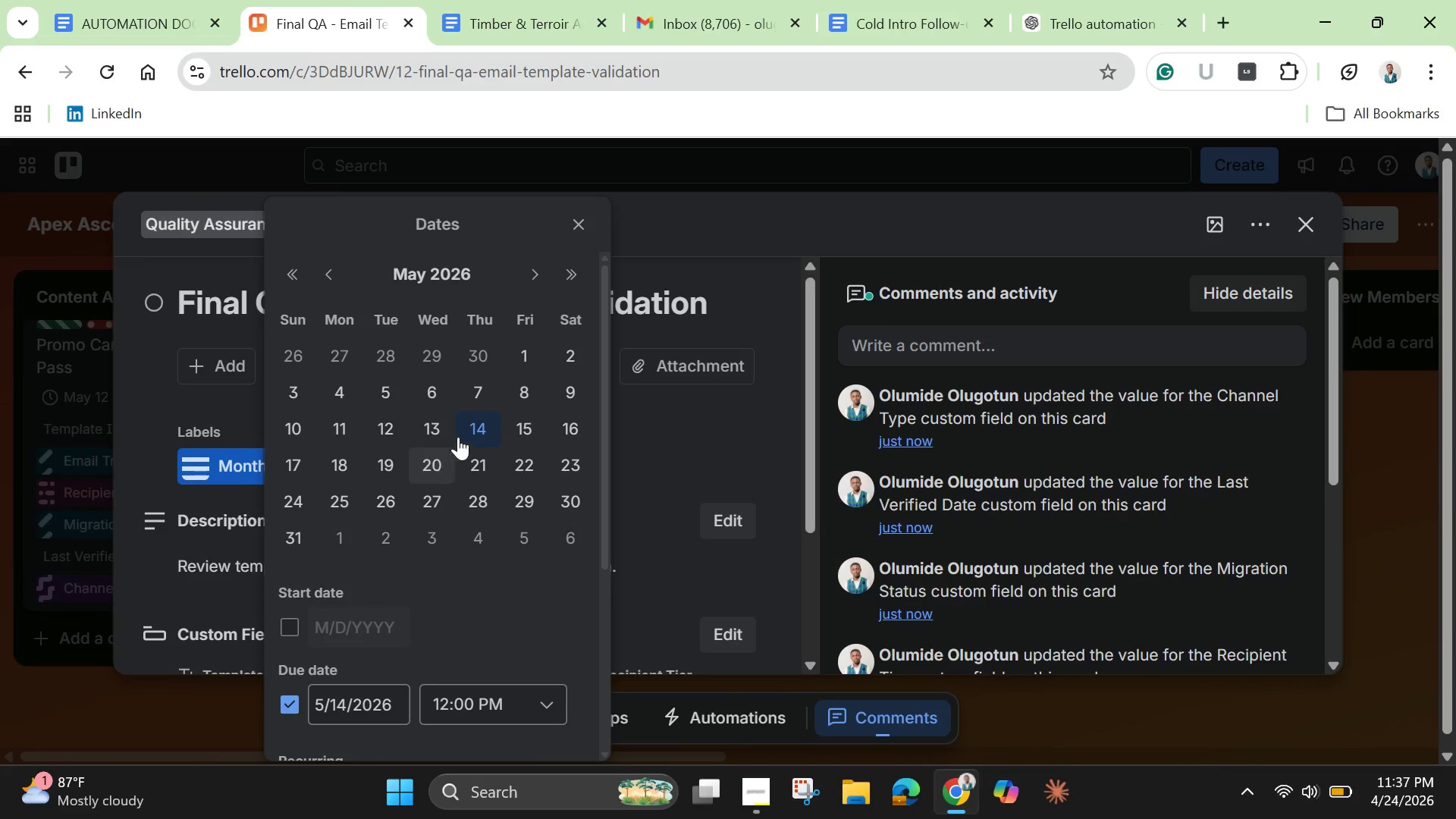 
wait(5.83)
 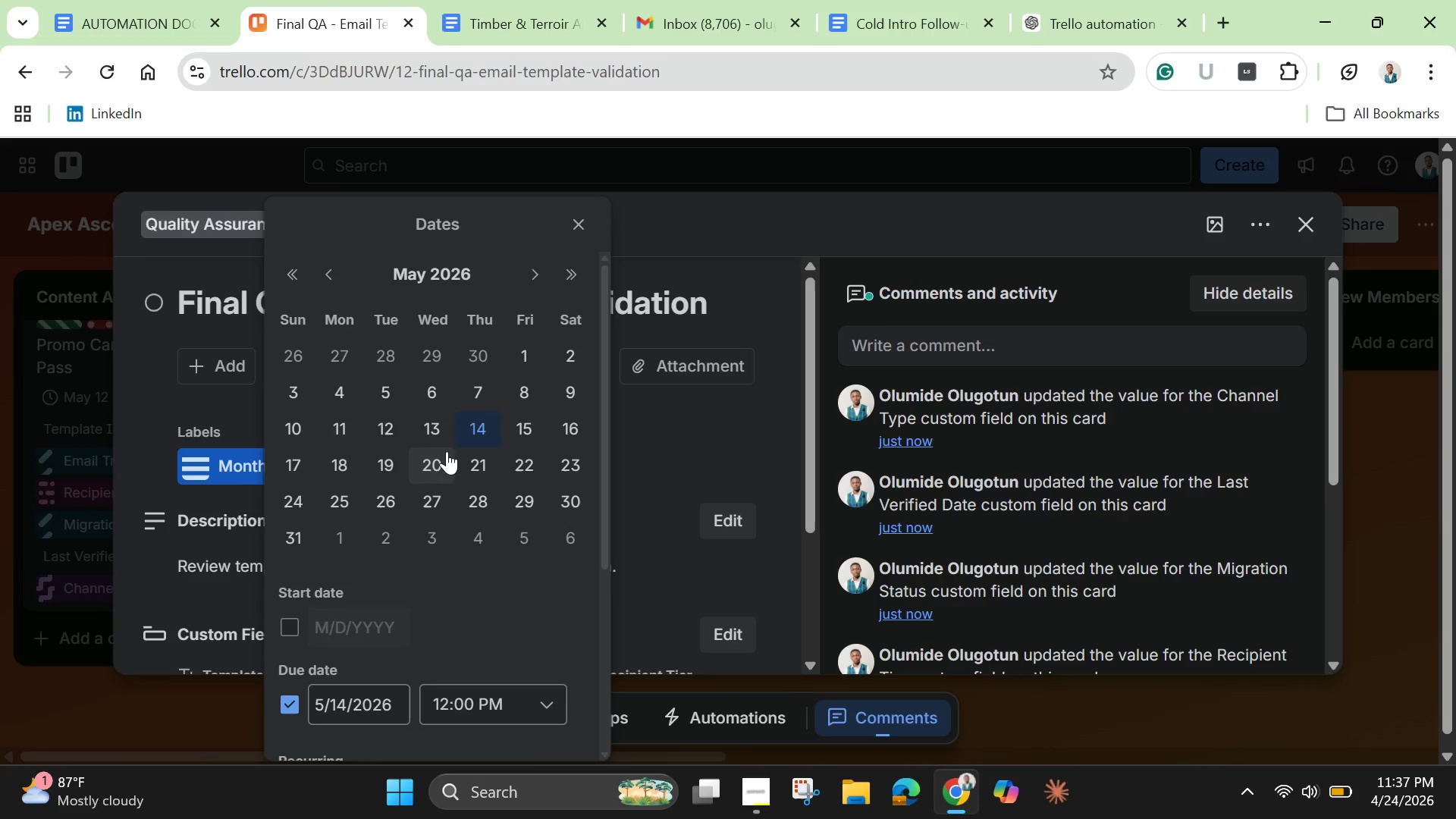 
left_click([482, 425])
 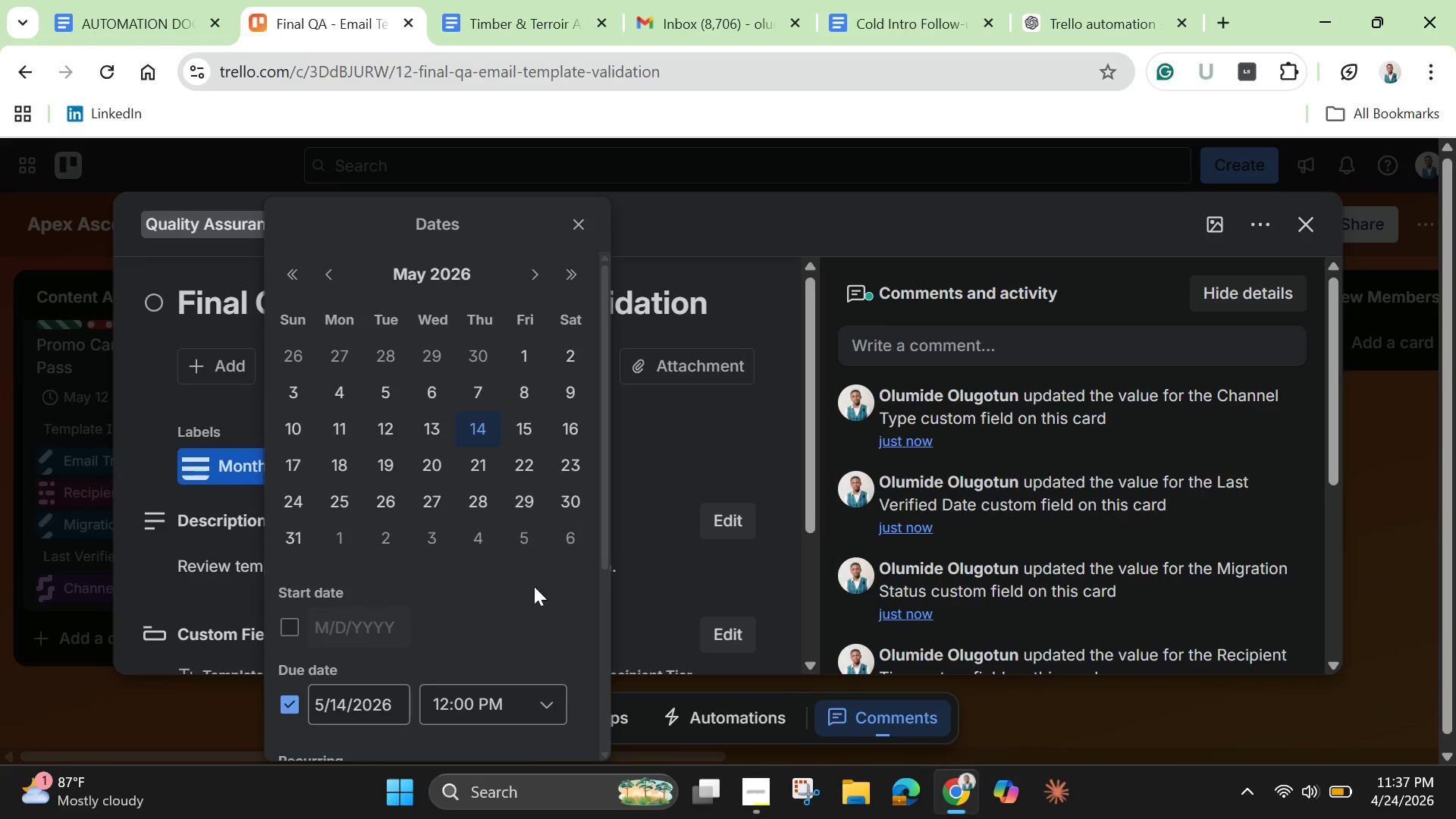 
scroll: coordinate [534, 645], scroll_direction: down, amount: 3.0
 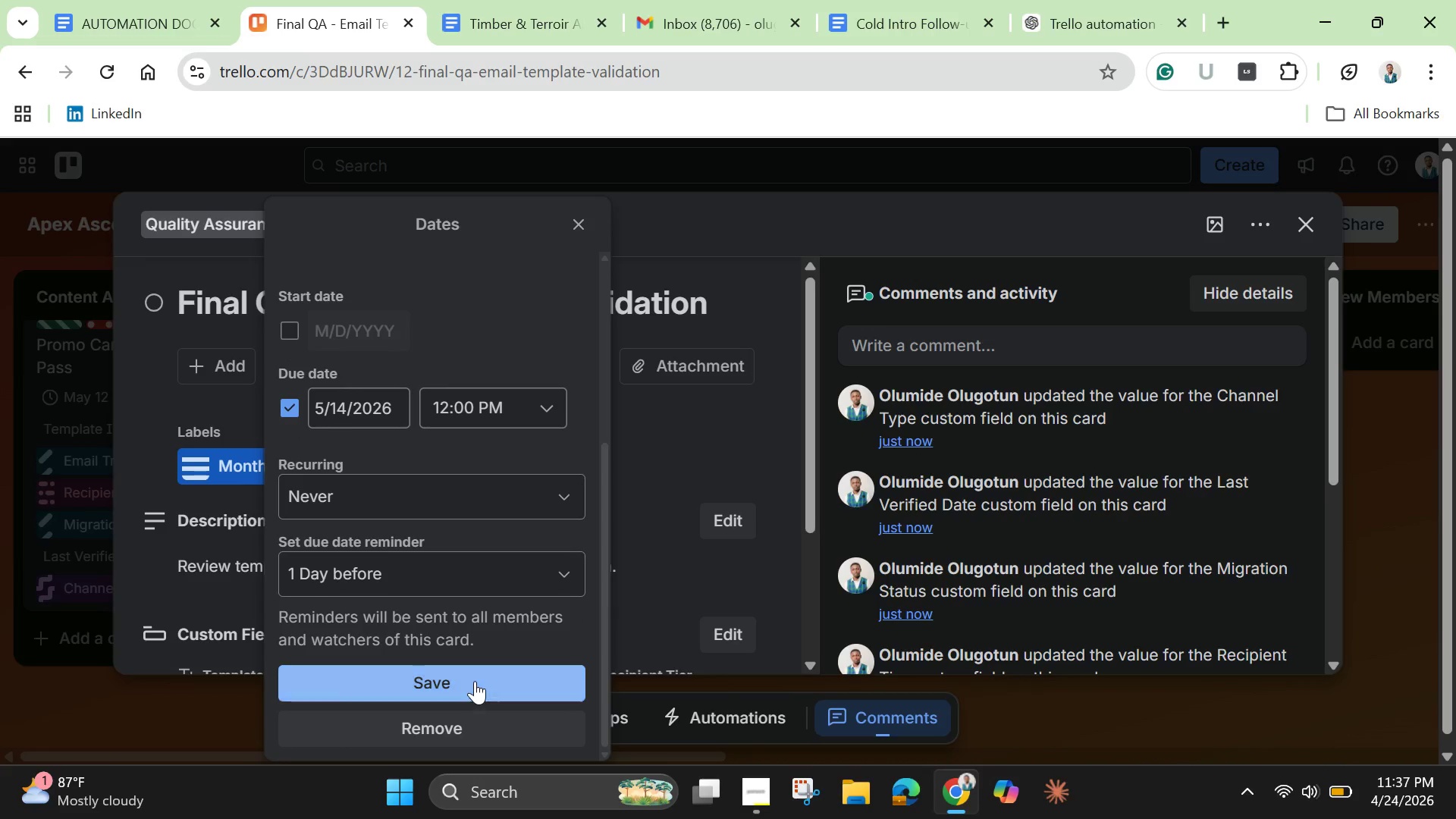 
left_click([475, 681])
 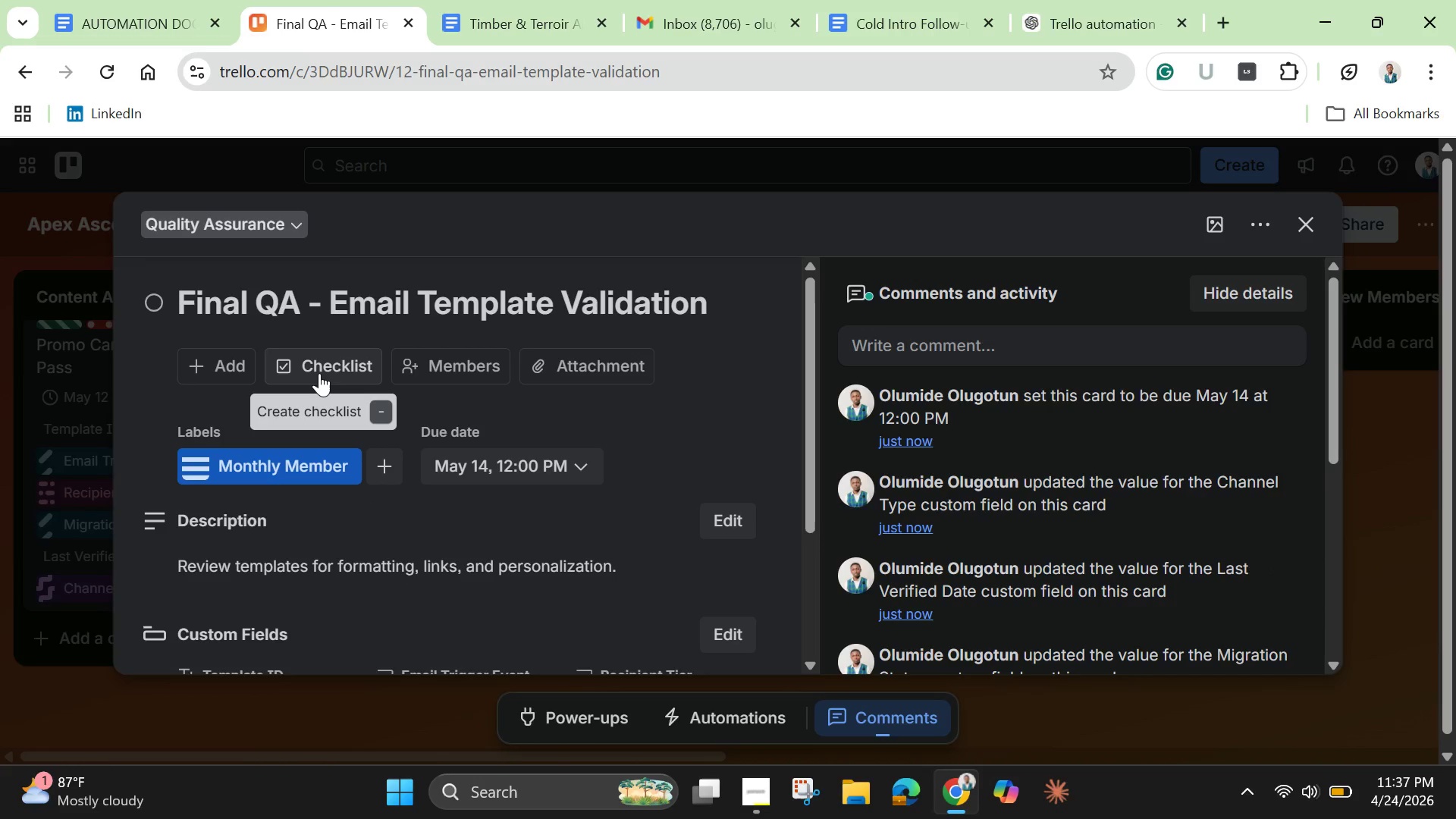 
left_click([319, 373])
 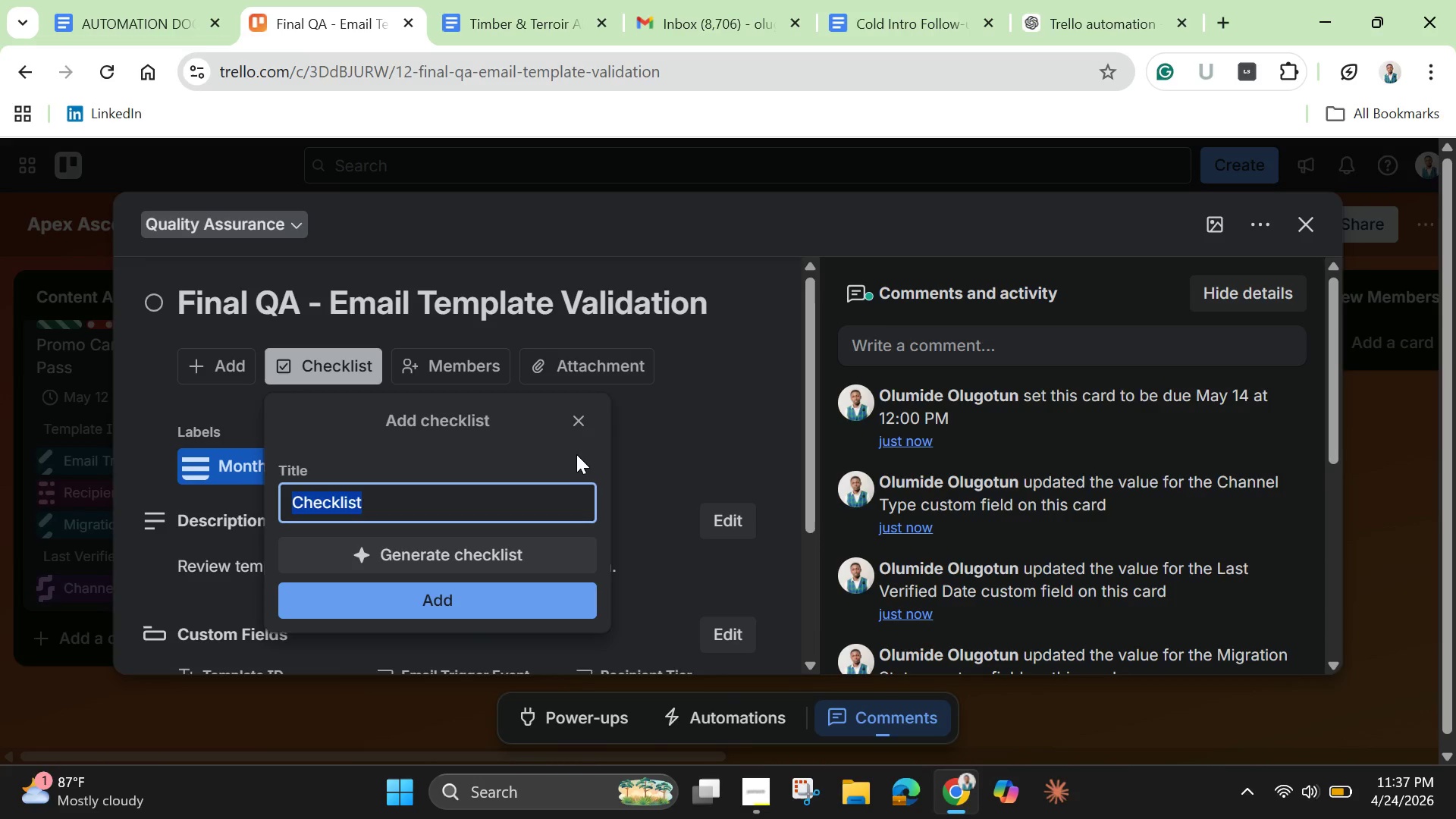 
left_click([583, 425])
 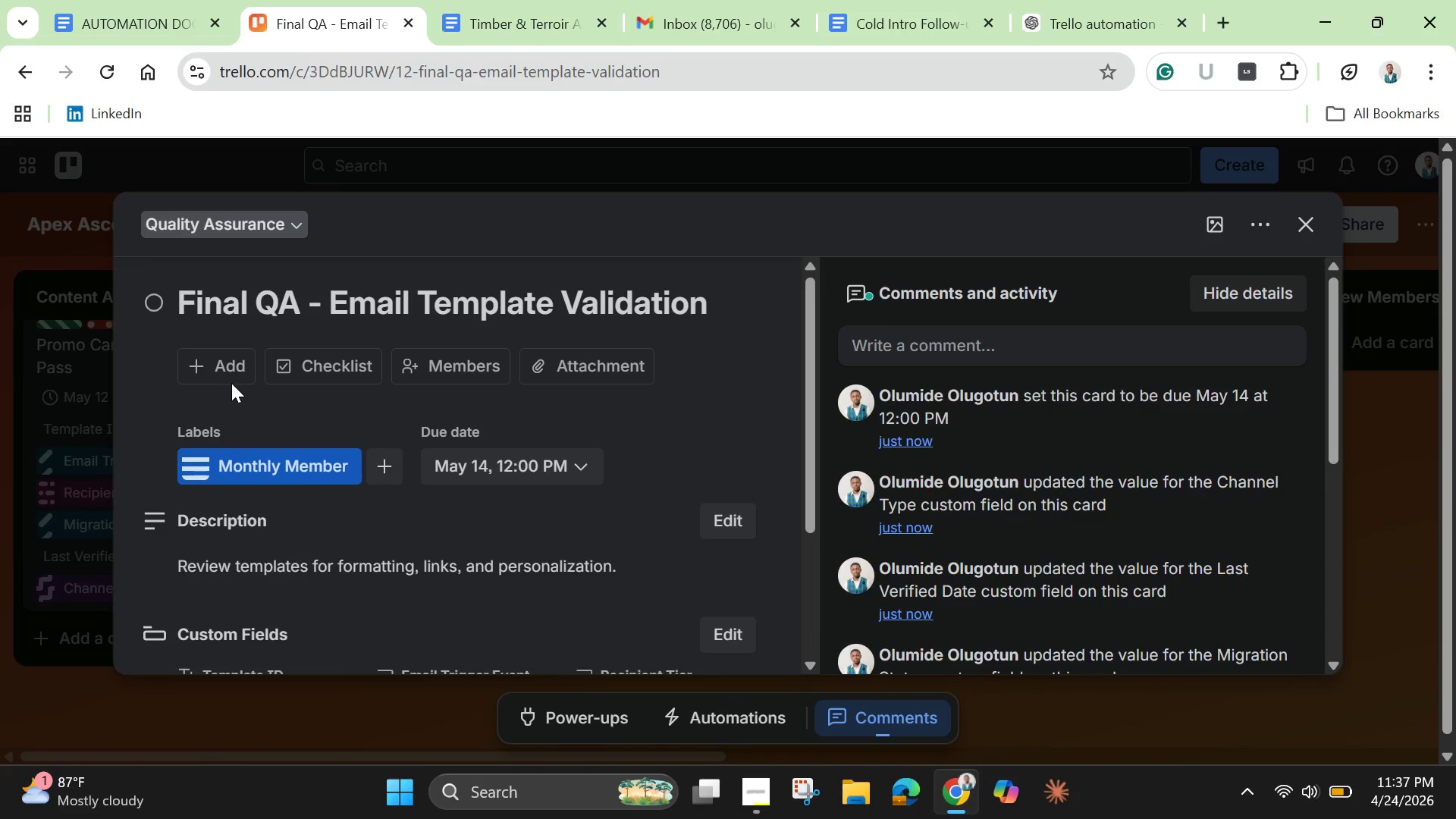 
left_click([228, 375])
 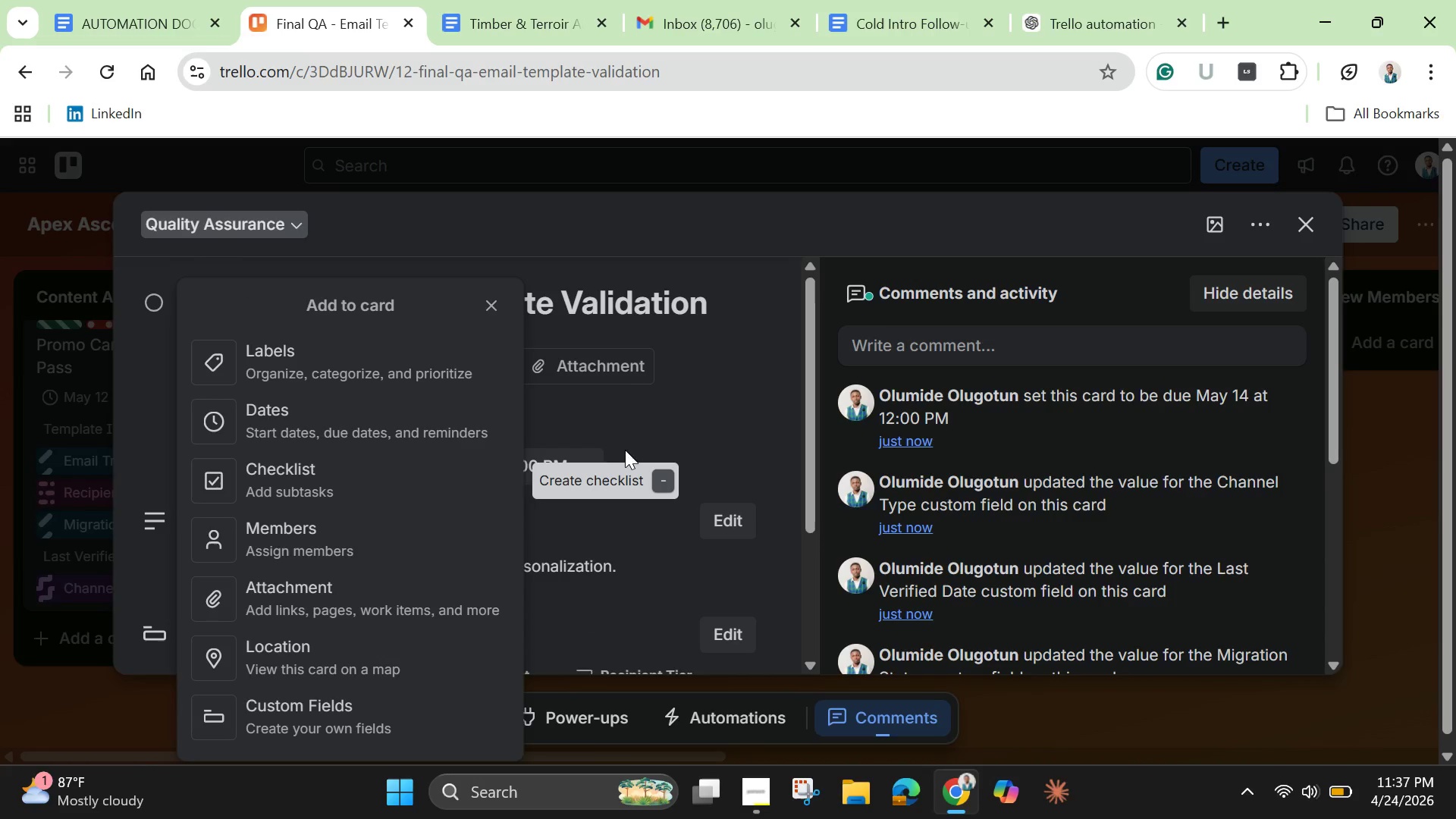 
left_click([671, 425])
 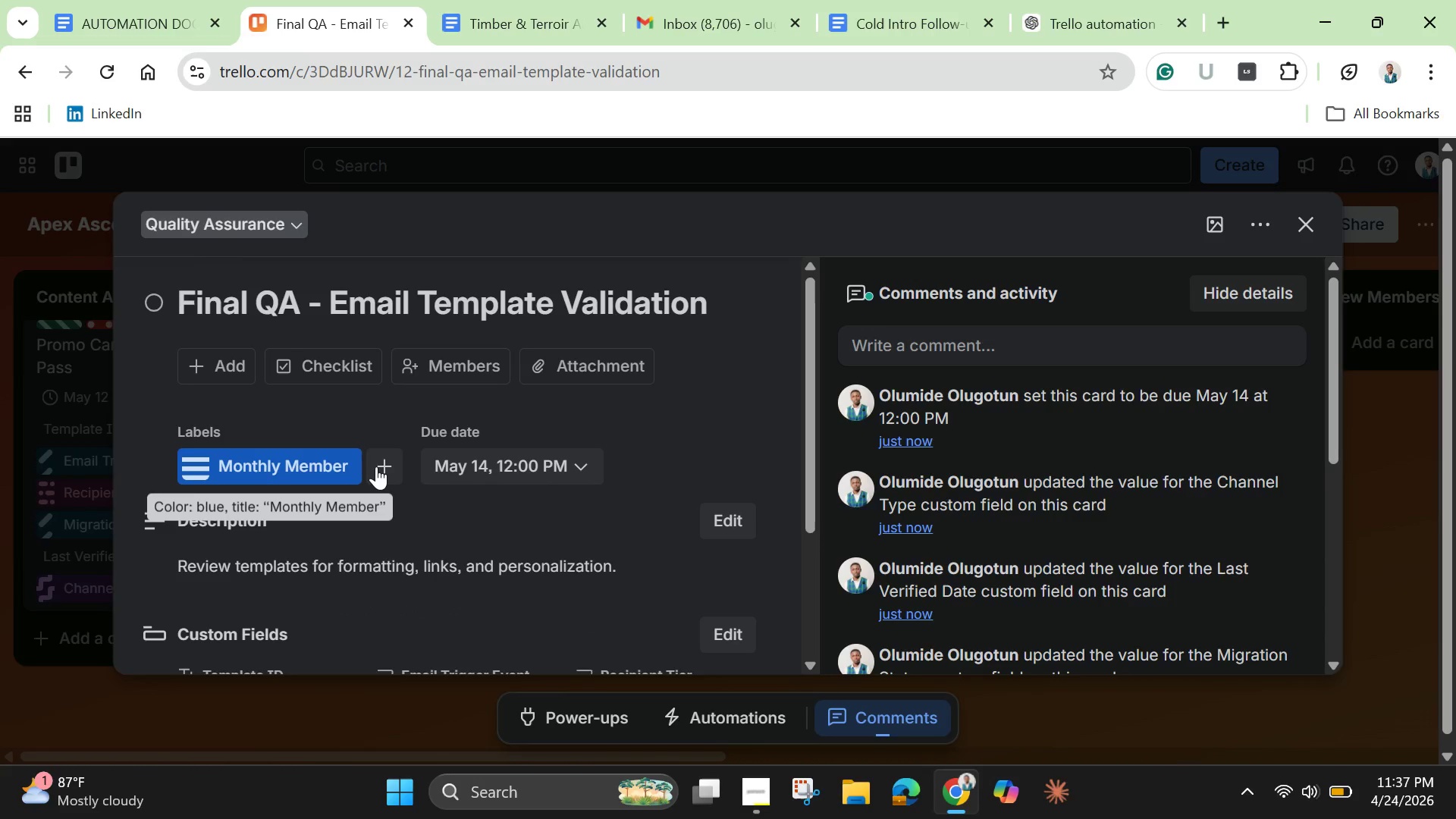 
left_click([384, 466])
 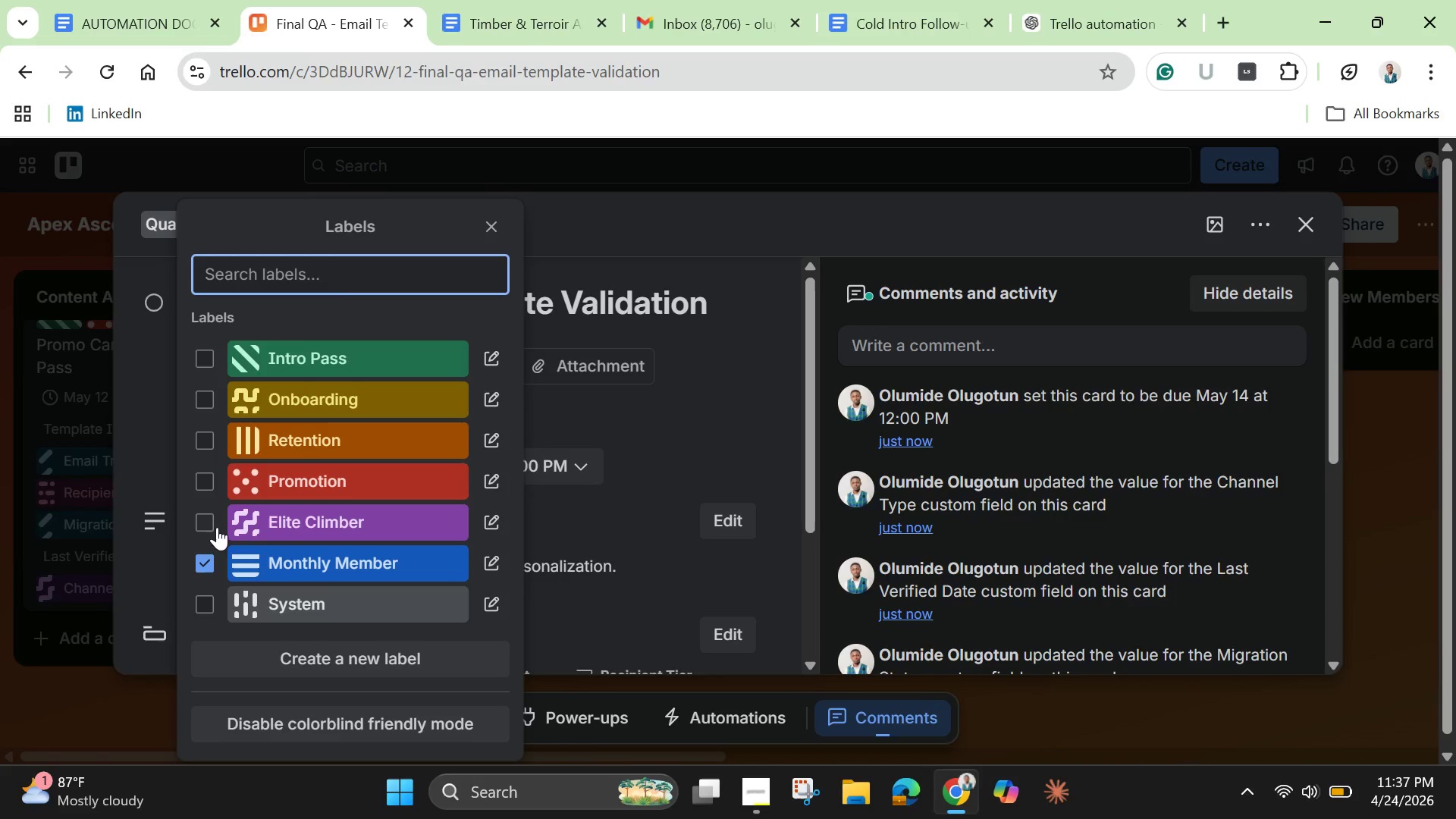 
wait(5.48)
 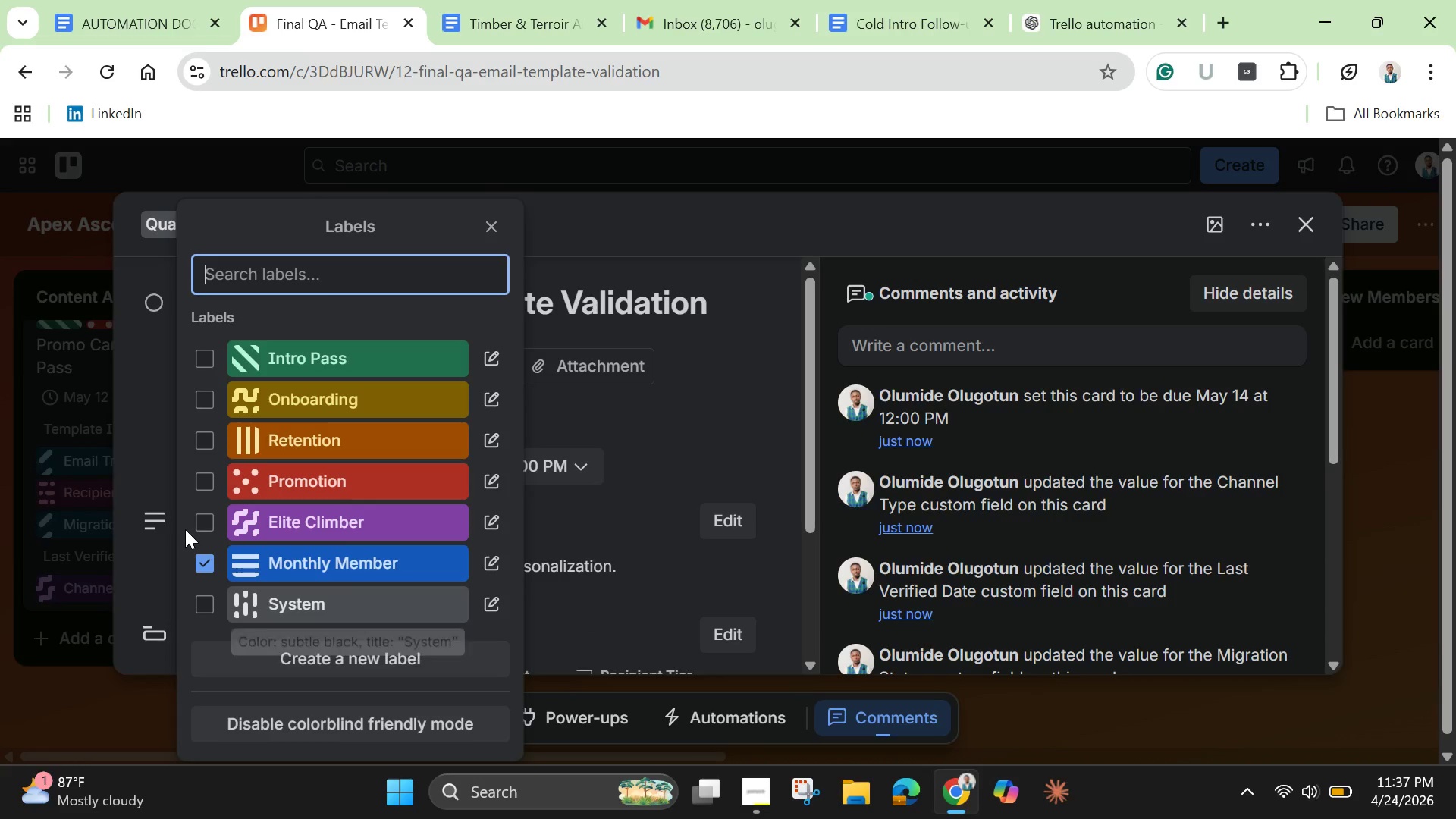 
left_click([202, 595])
 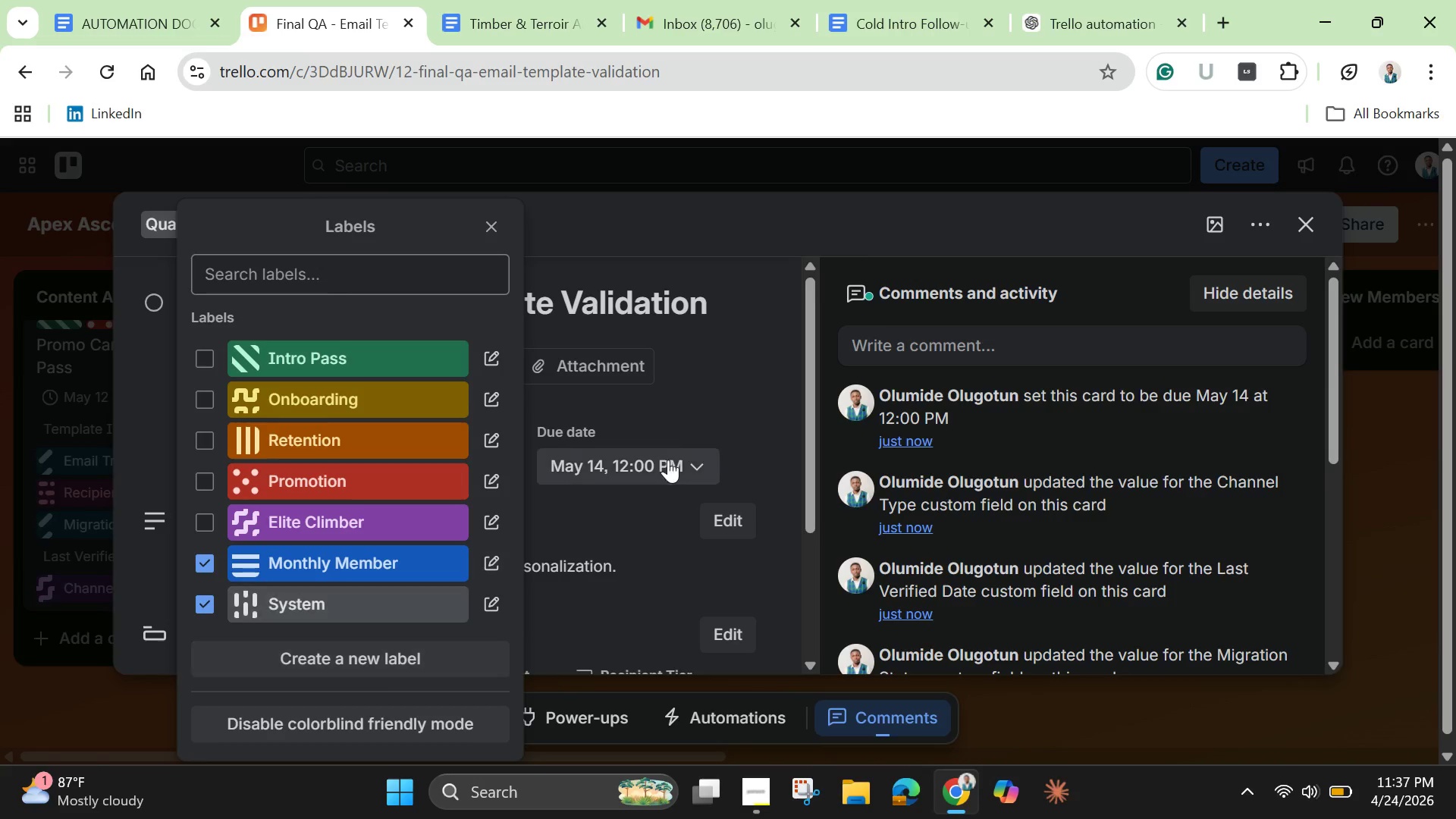 
left_click([755, 365])
 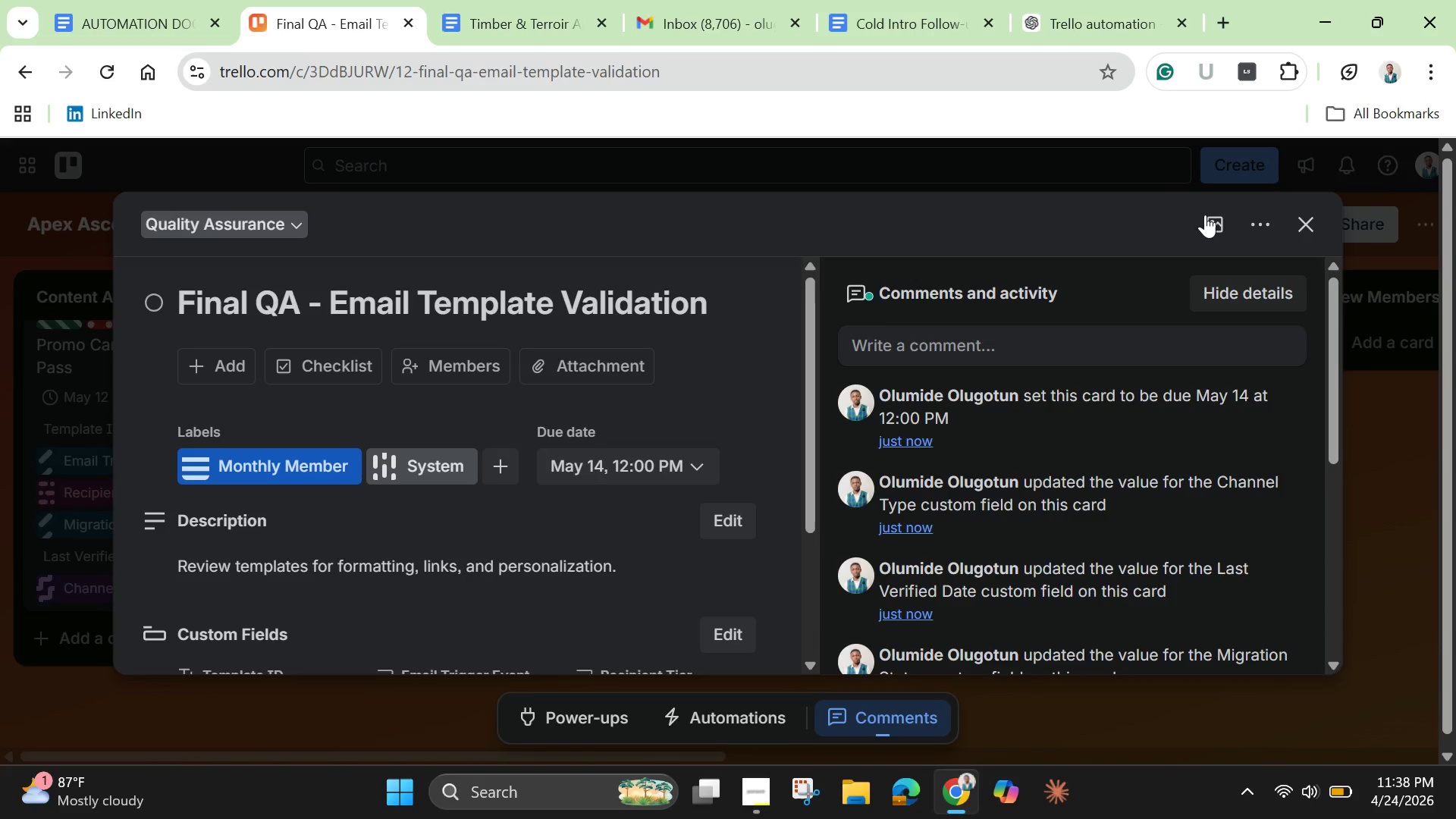 
left_click([1213, 217])
 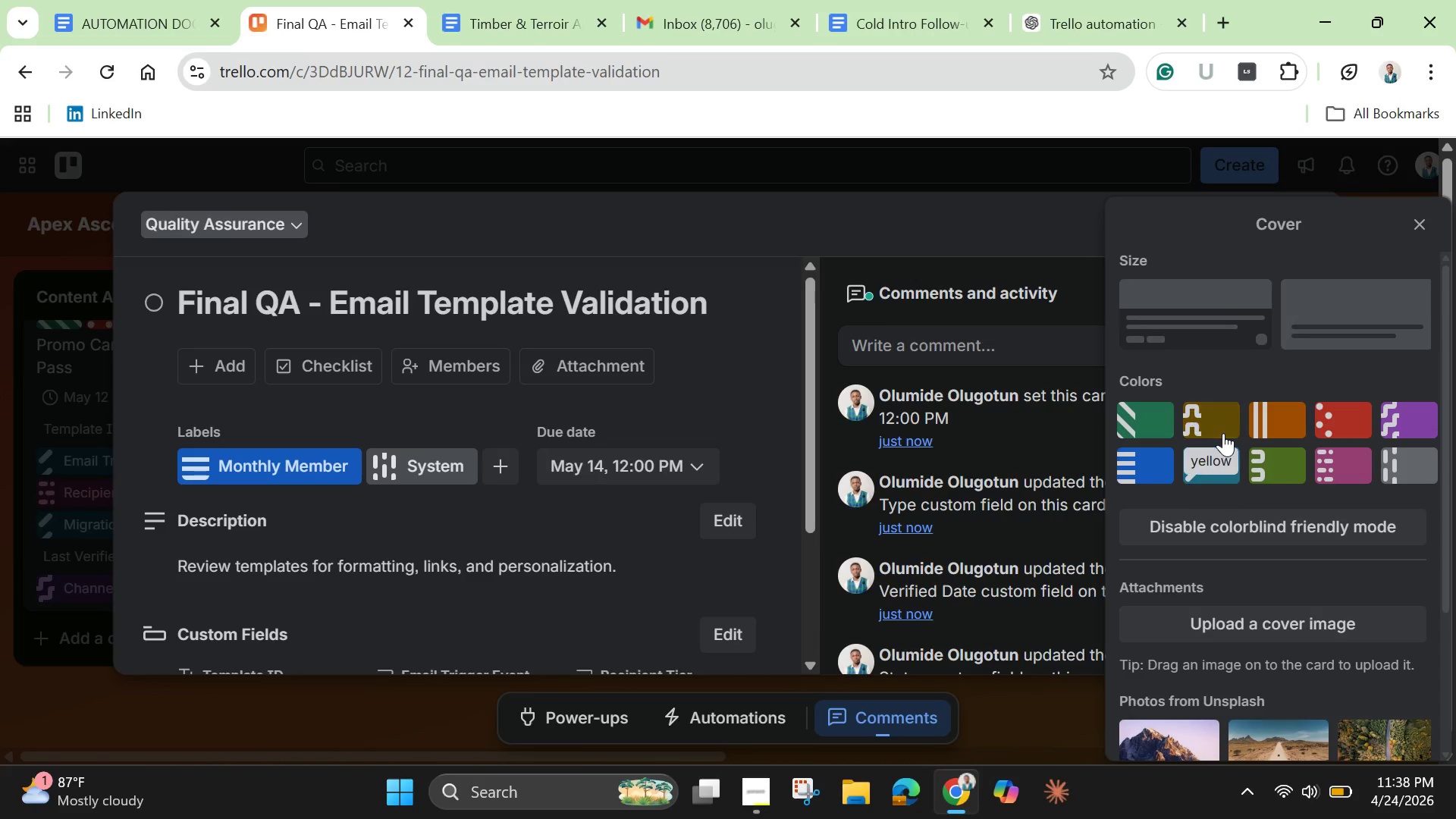 
left_click([1223, 431])
 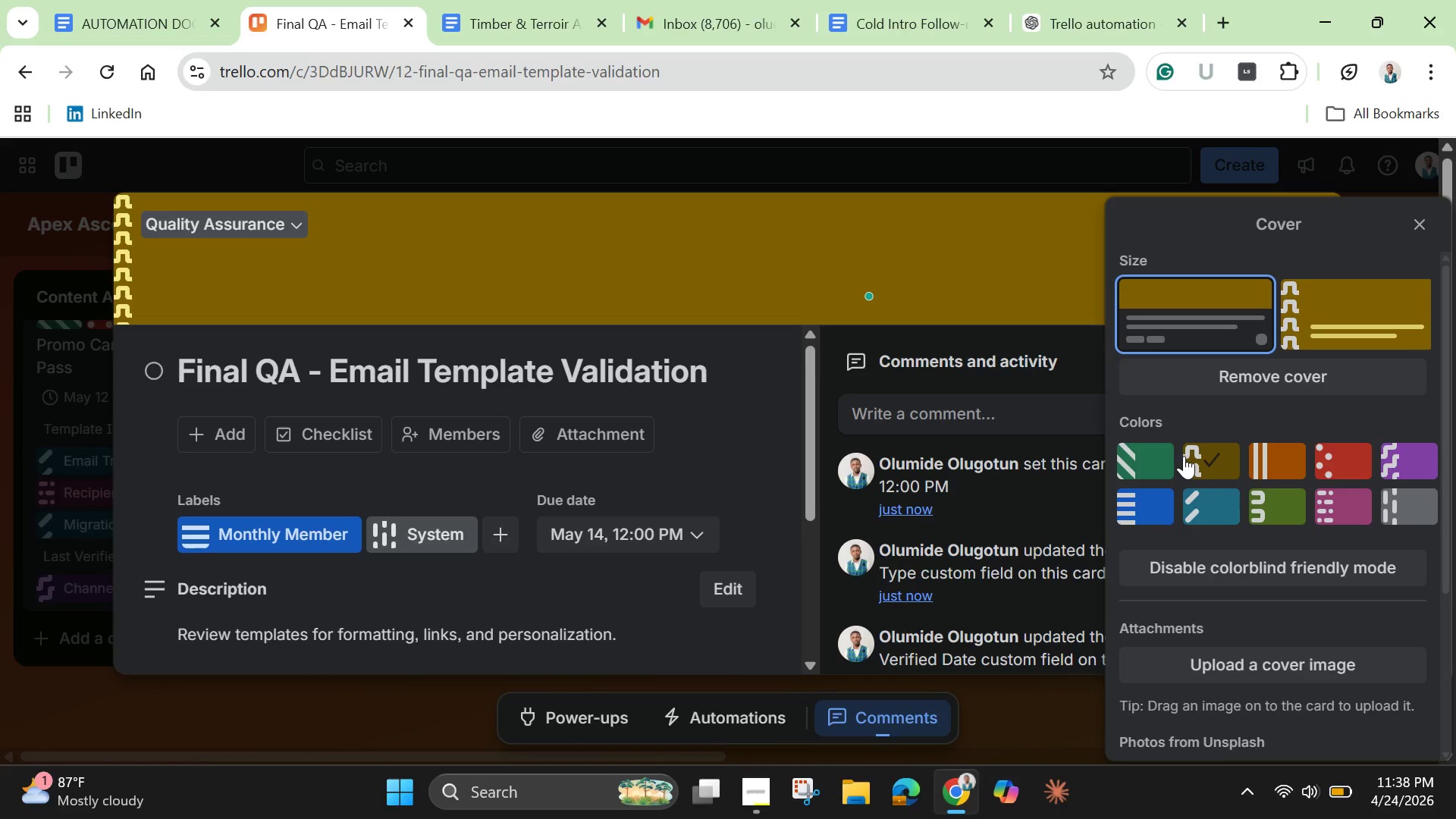 
mouse_move([1134, 526])
 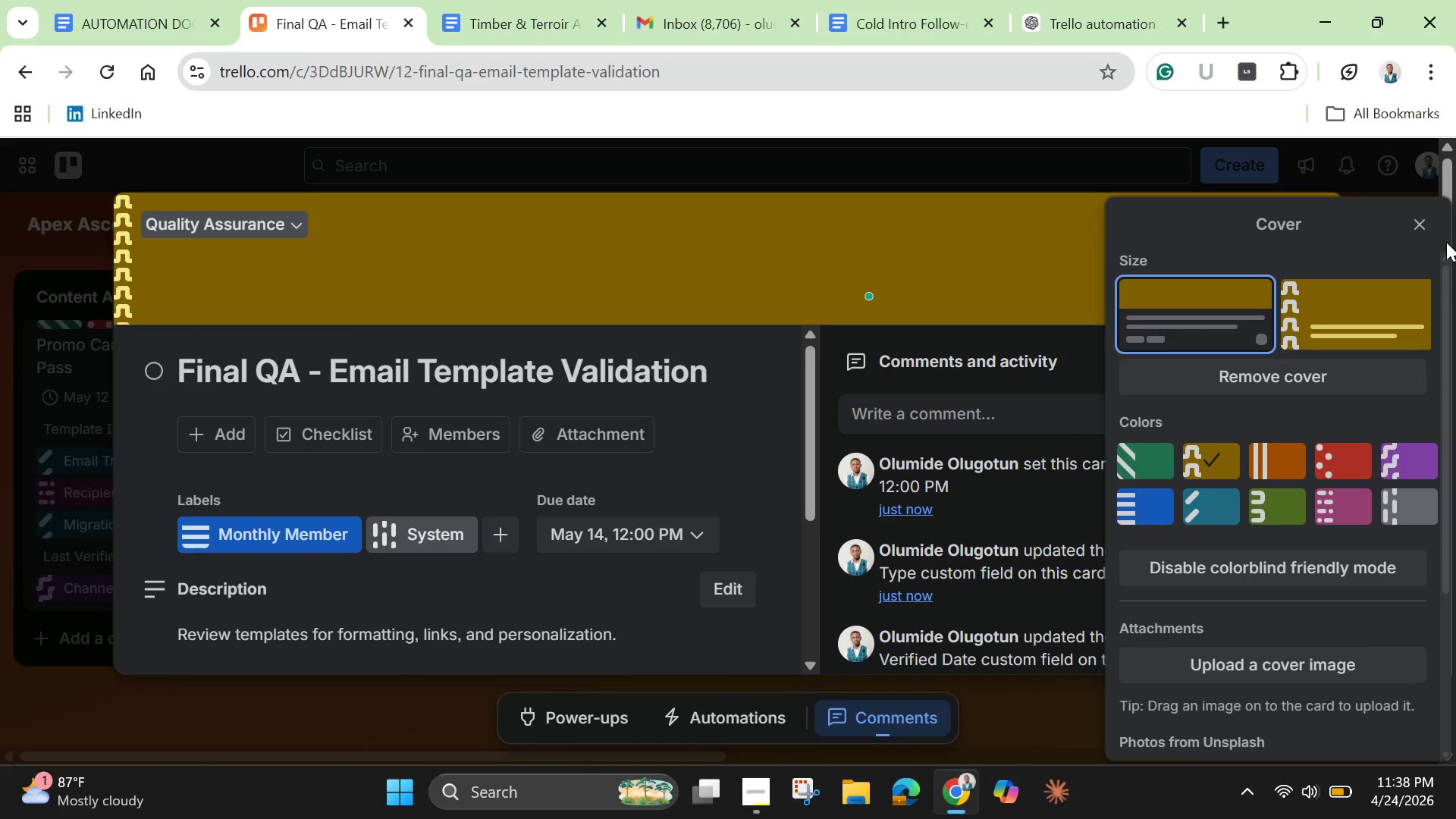 
left_click([1418, 227])
 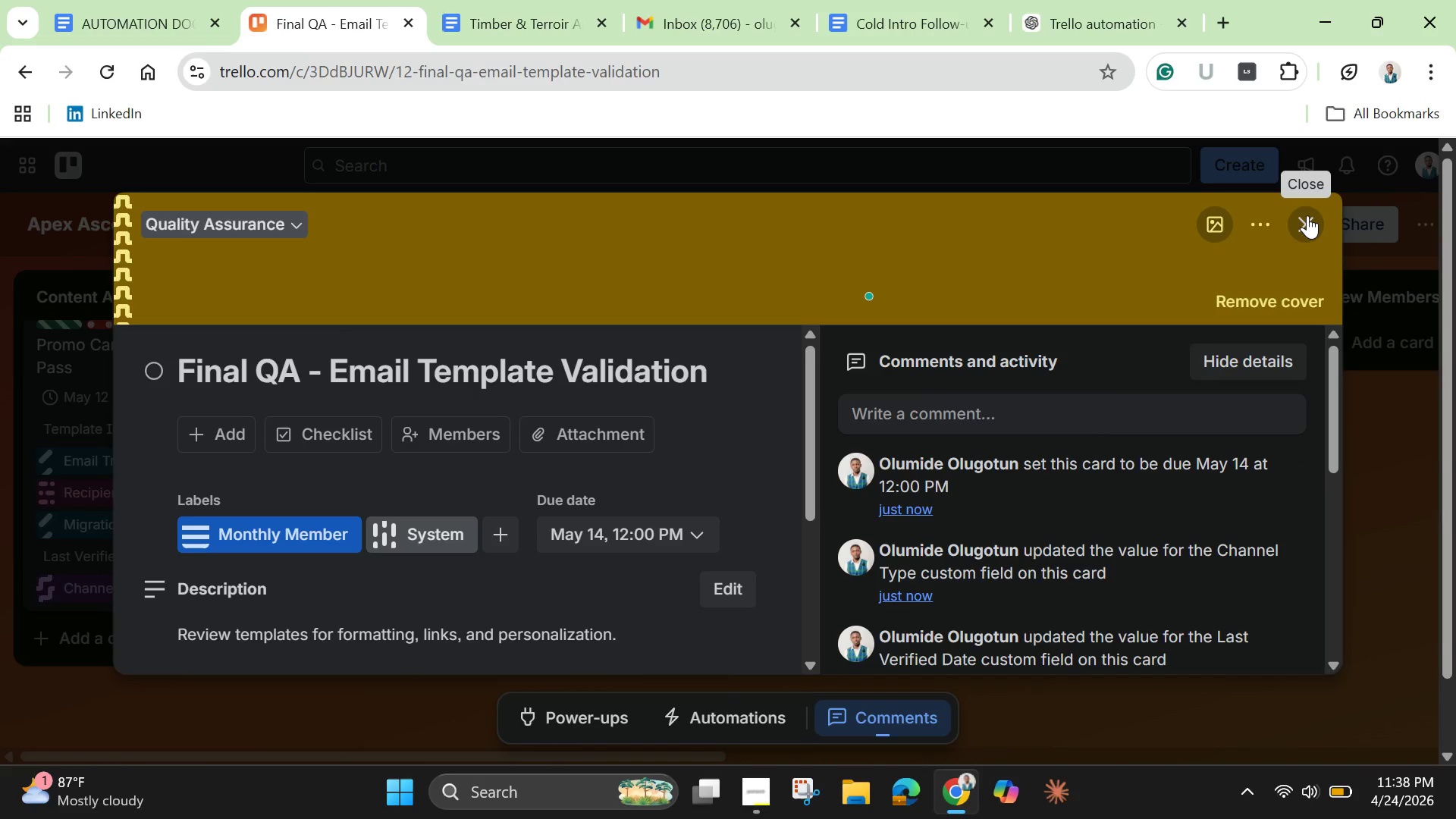 
left_click([1307, 215])
 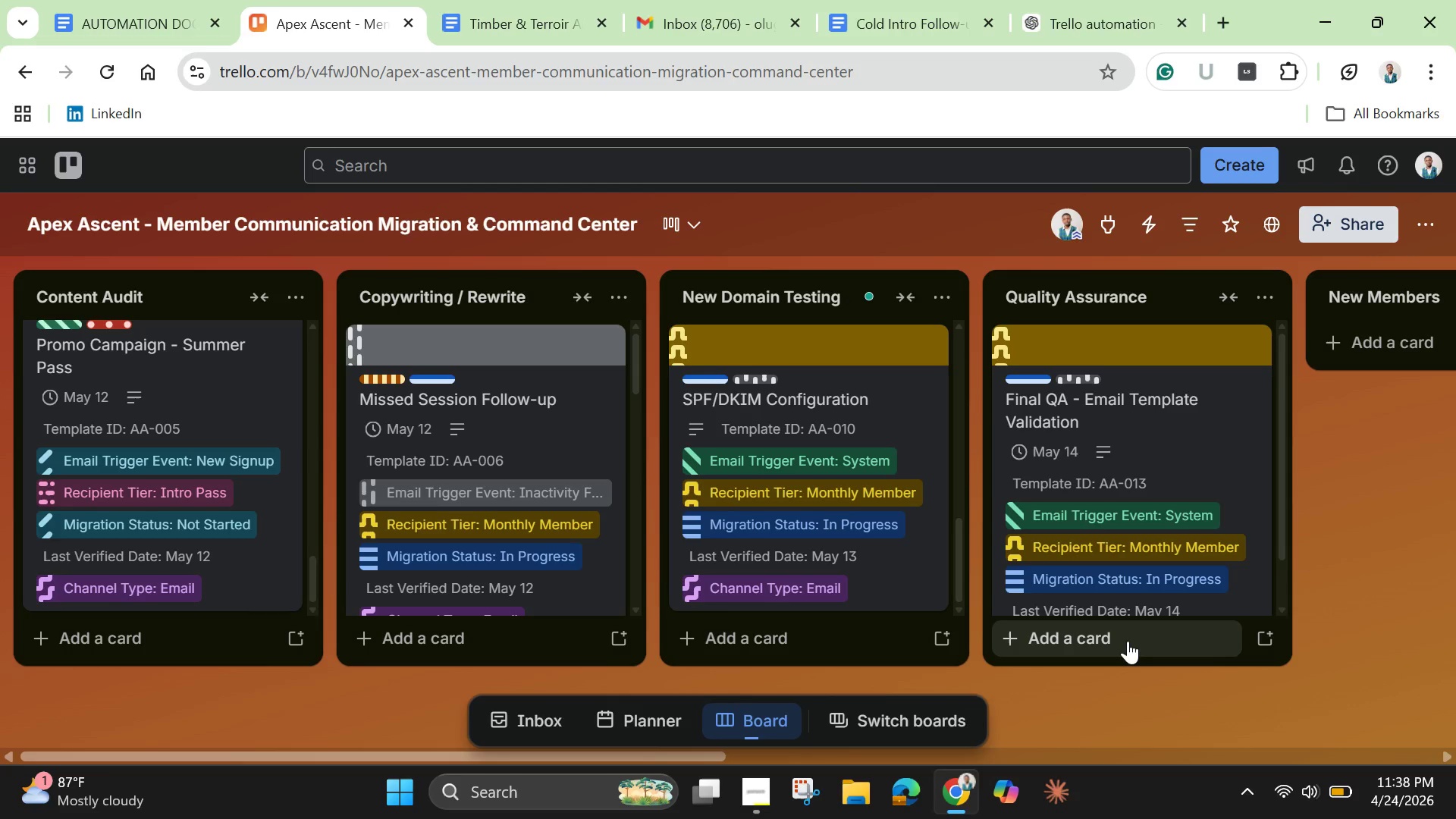 
wait(5.67)
 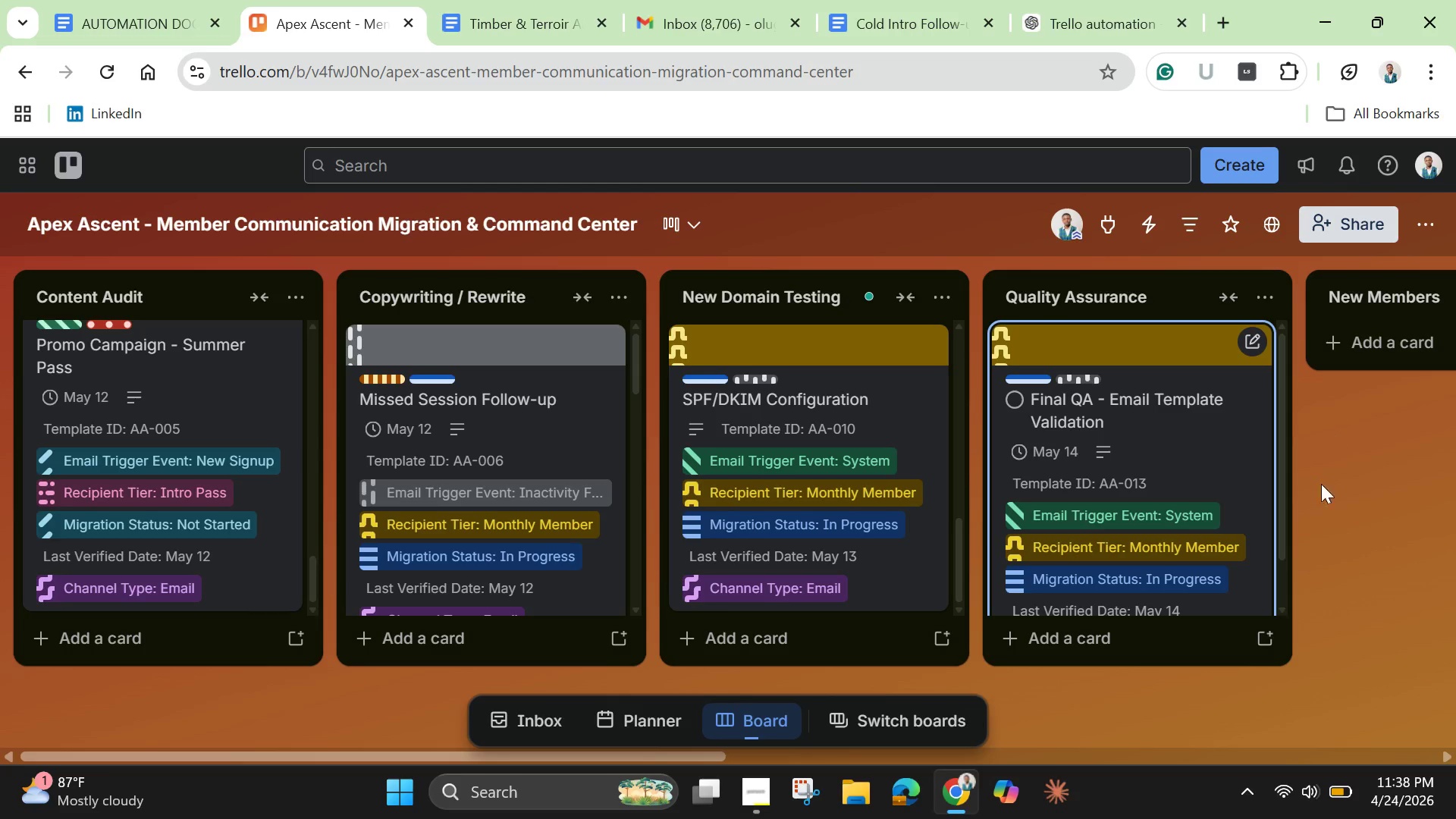 
left_click([1128, 634])
 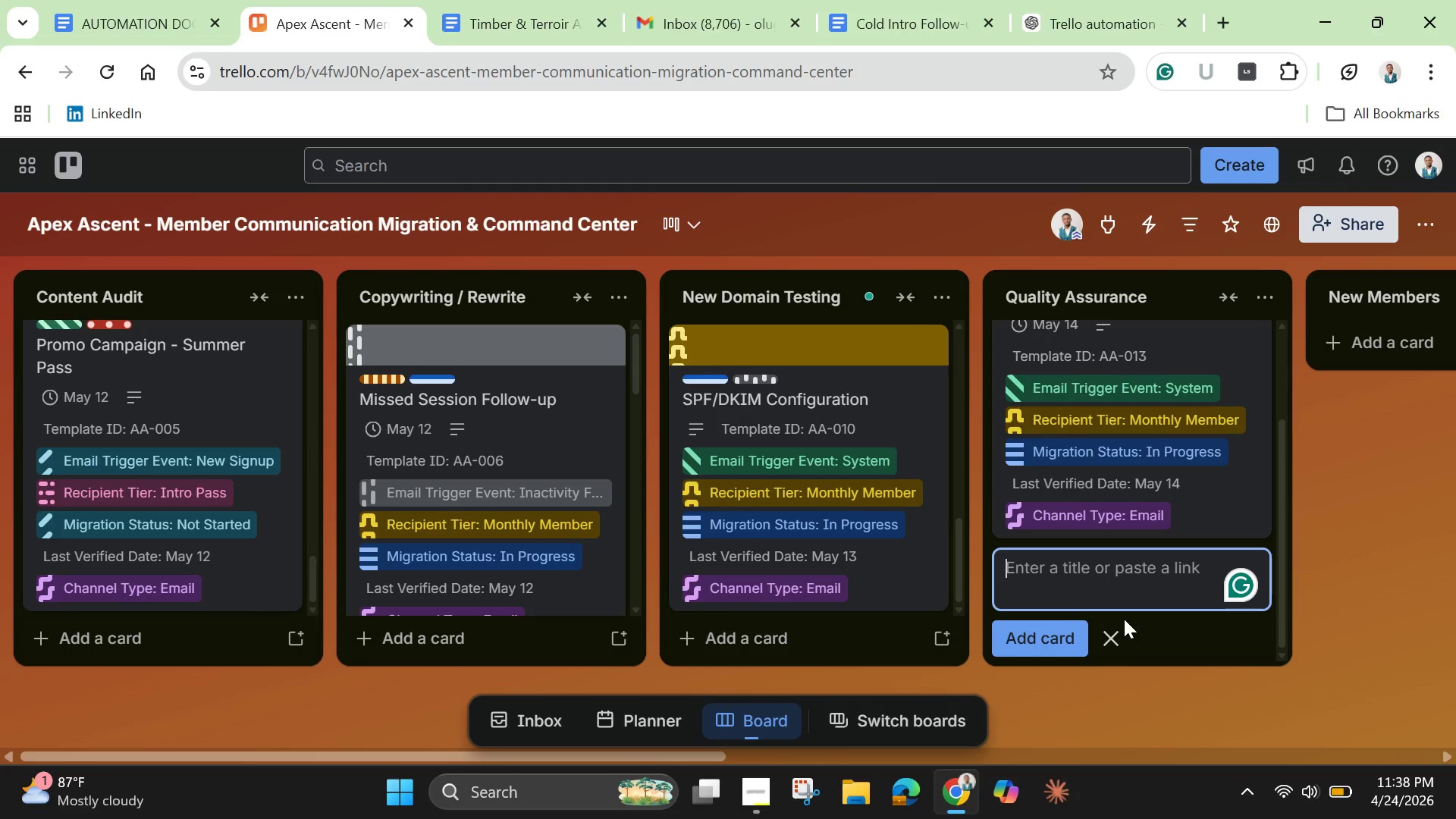 
type(Mobile Responso)
key(Backspace)
type(iveness Testing)
 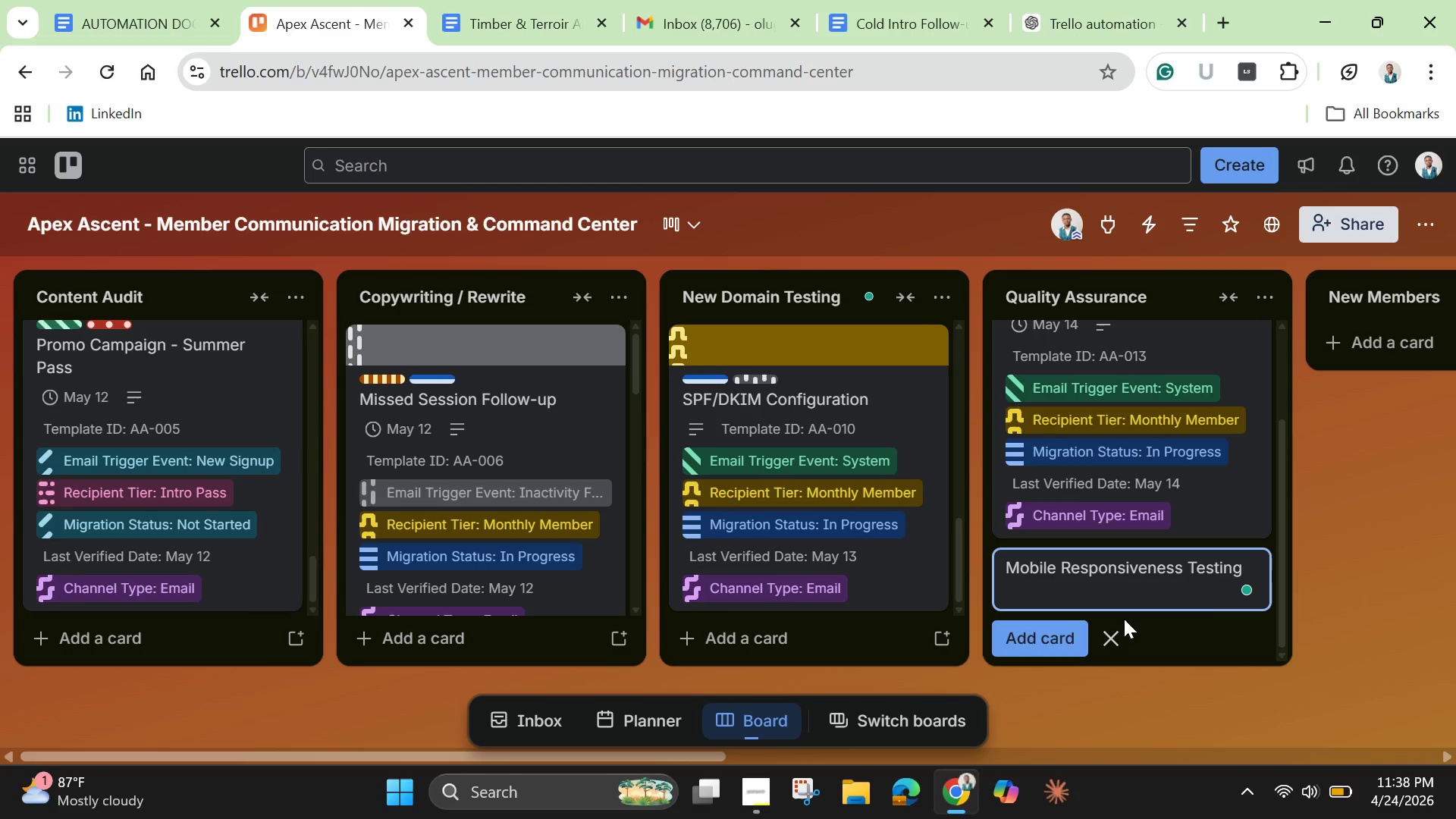 
key(Enter)
 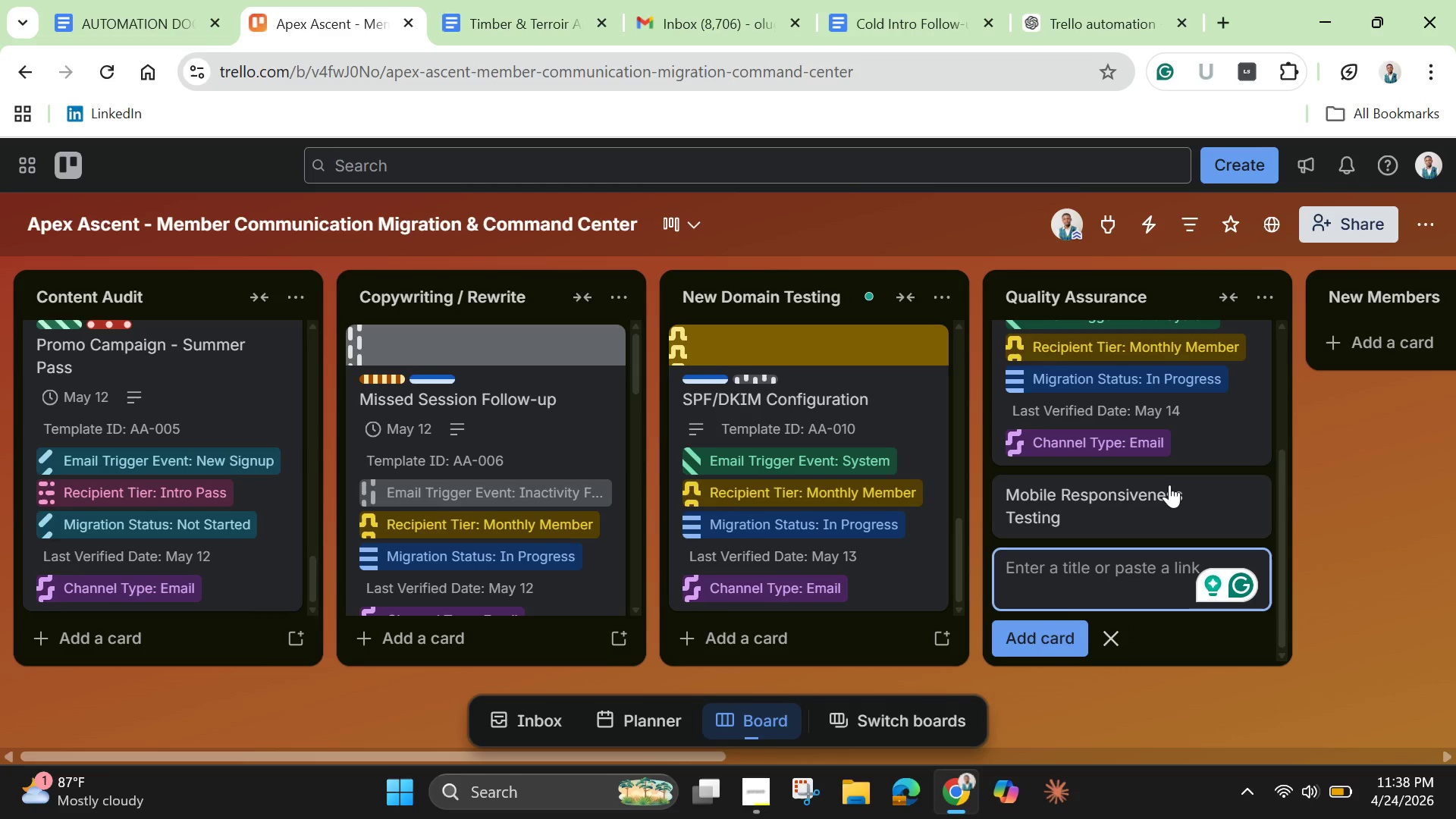 
left_click([1141, 499])
 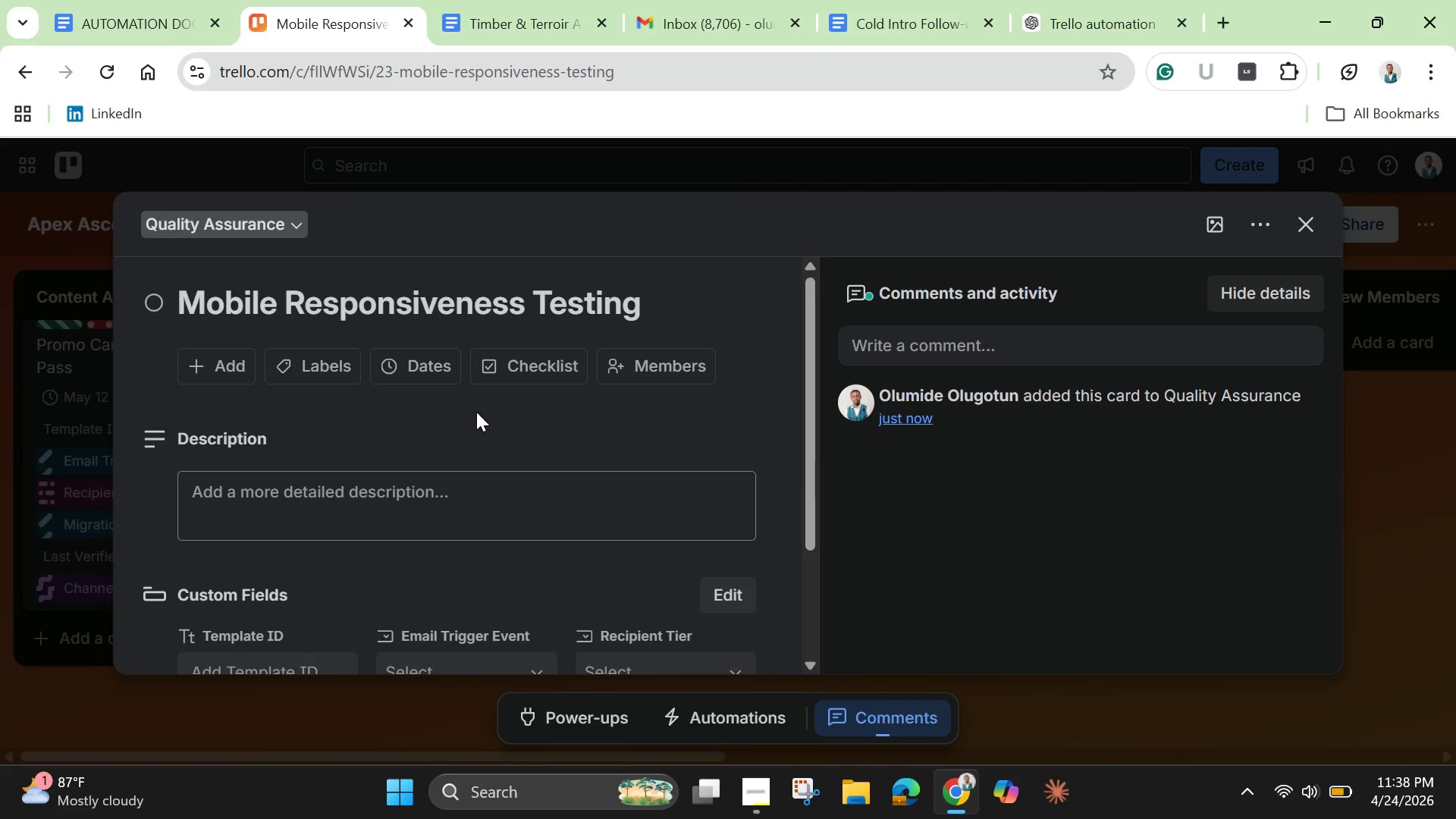 
left_click([400, 483])
 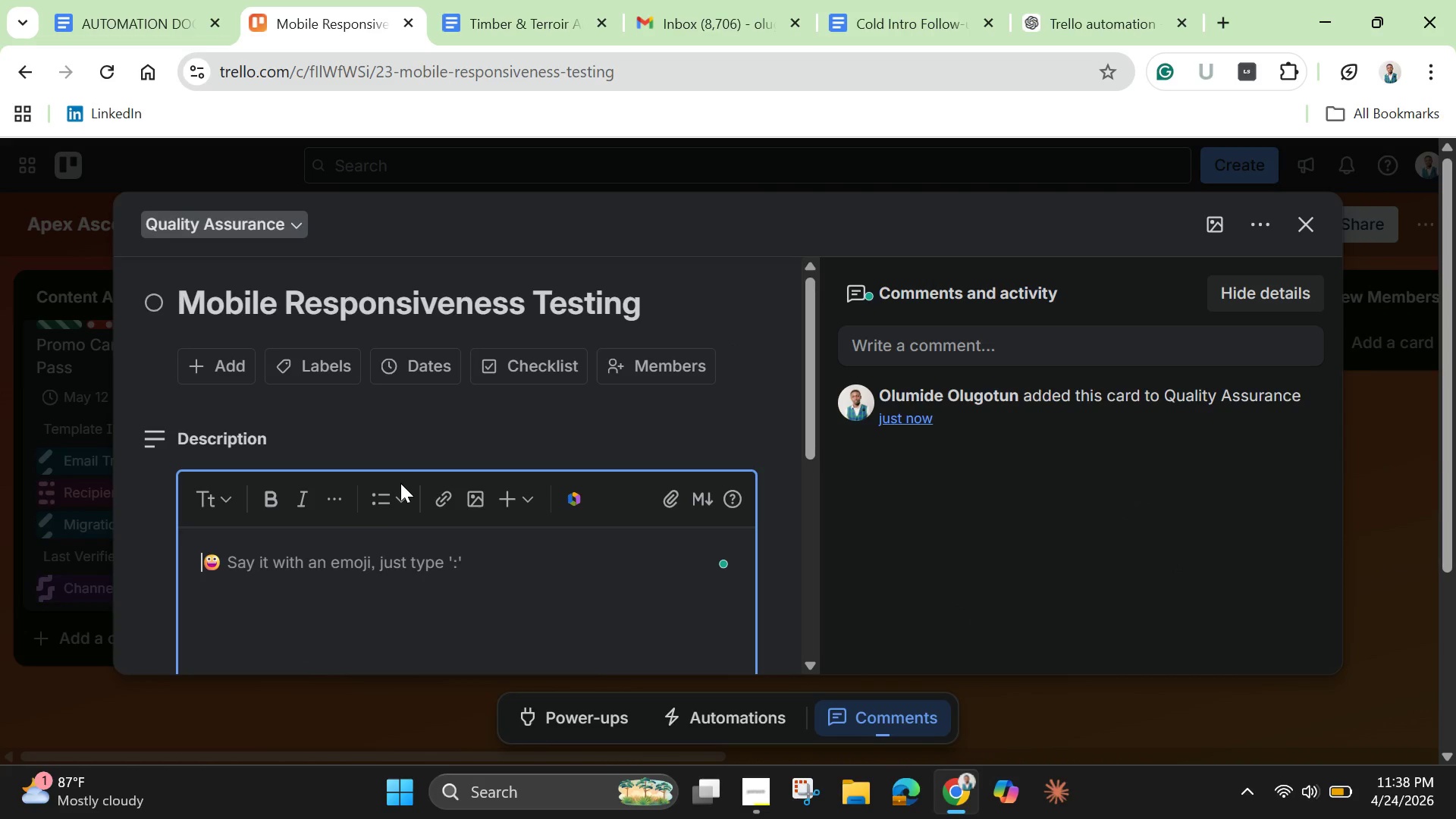 
type(Ensure )
 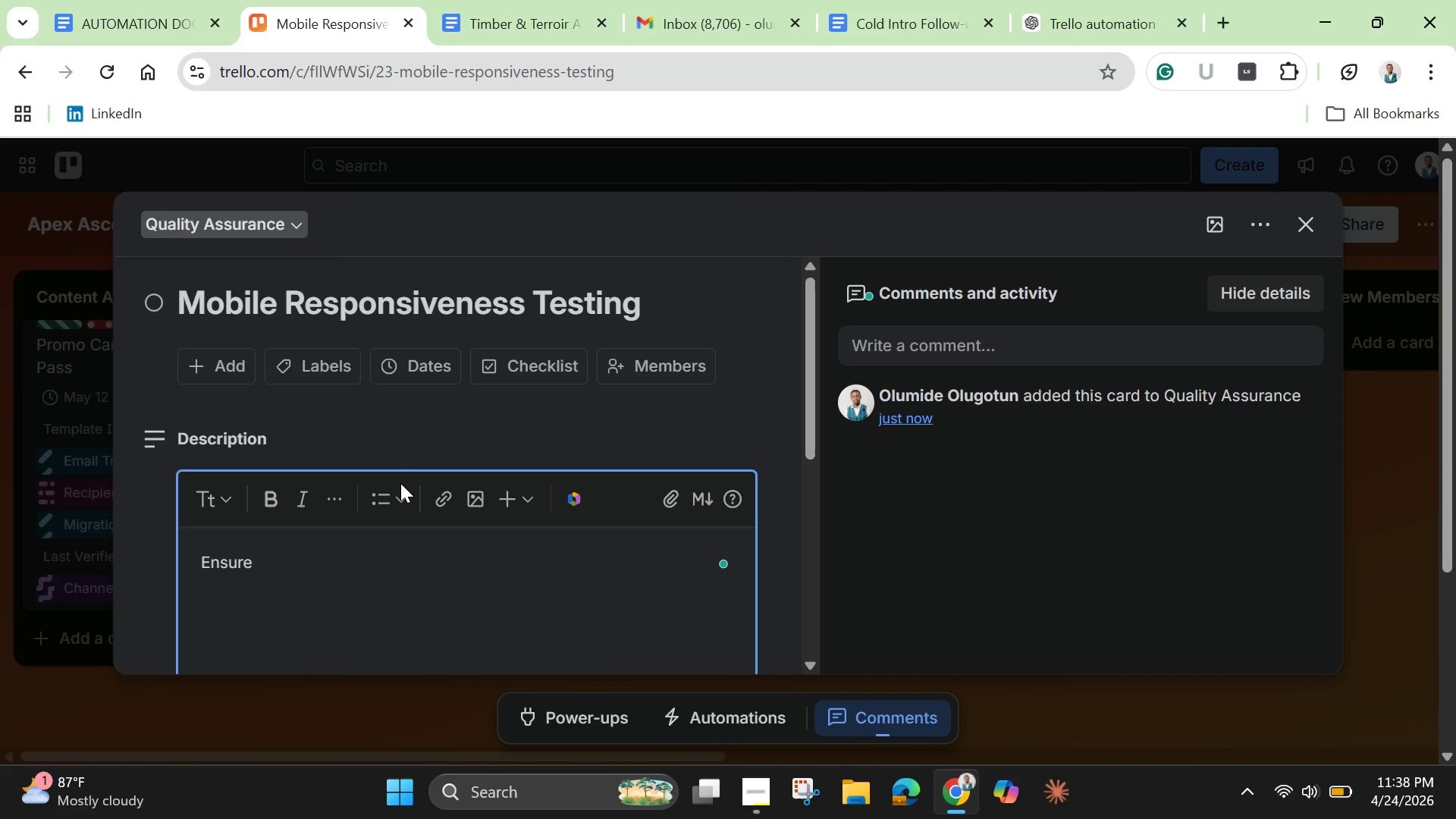 
wait(10.52)
 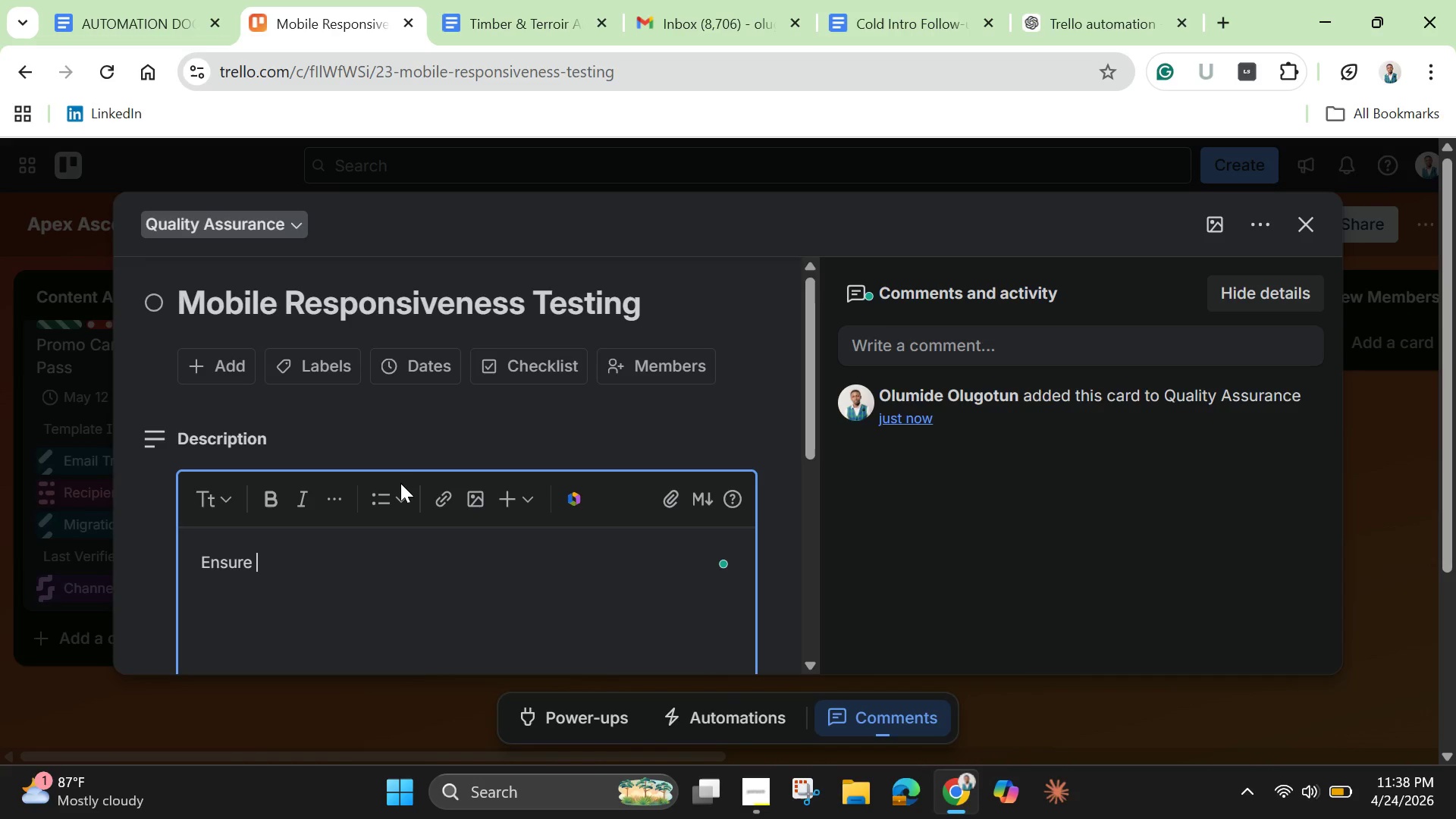 
type(emails render correctly )
 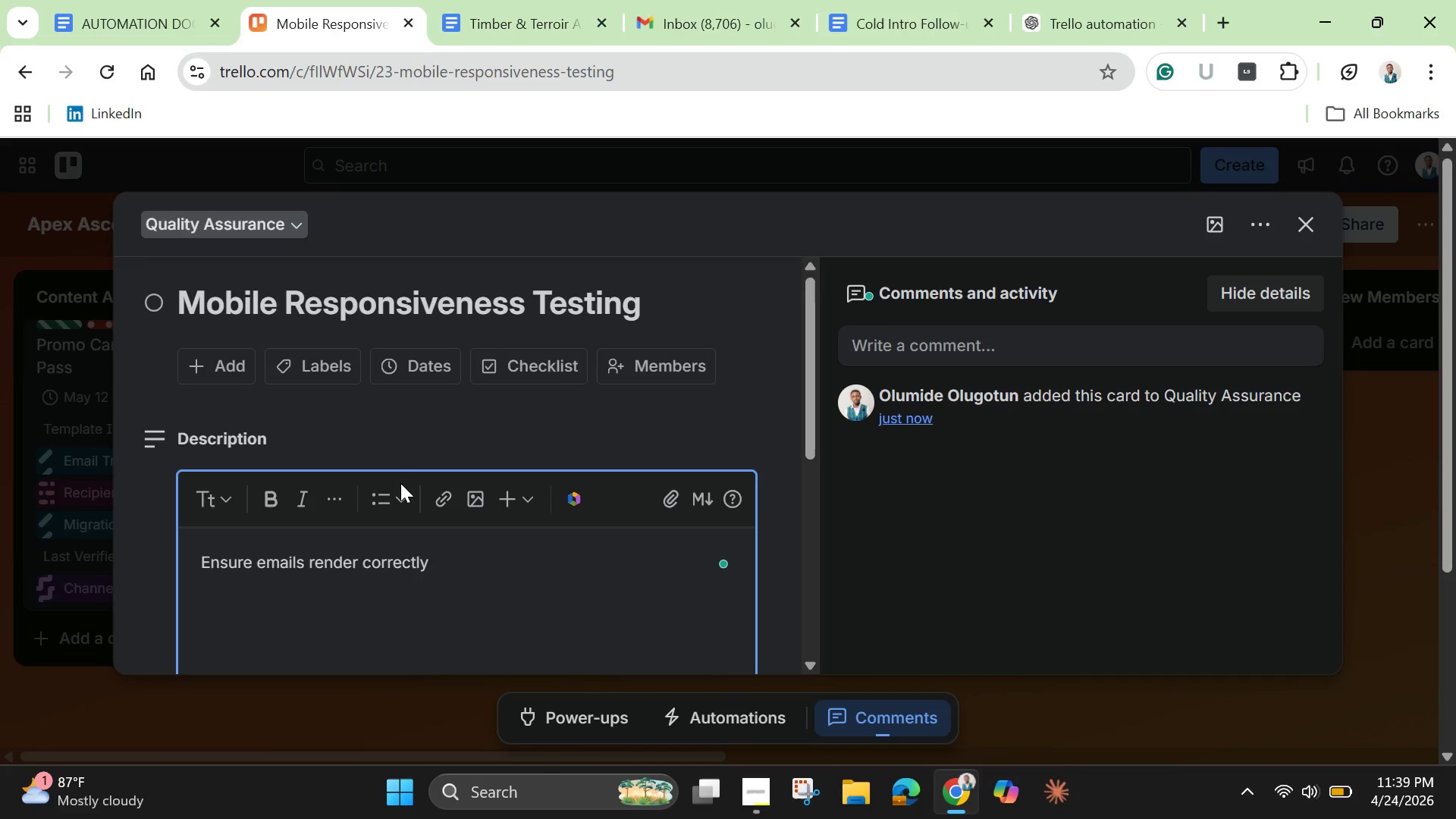 
wait(7.78)
 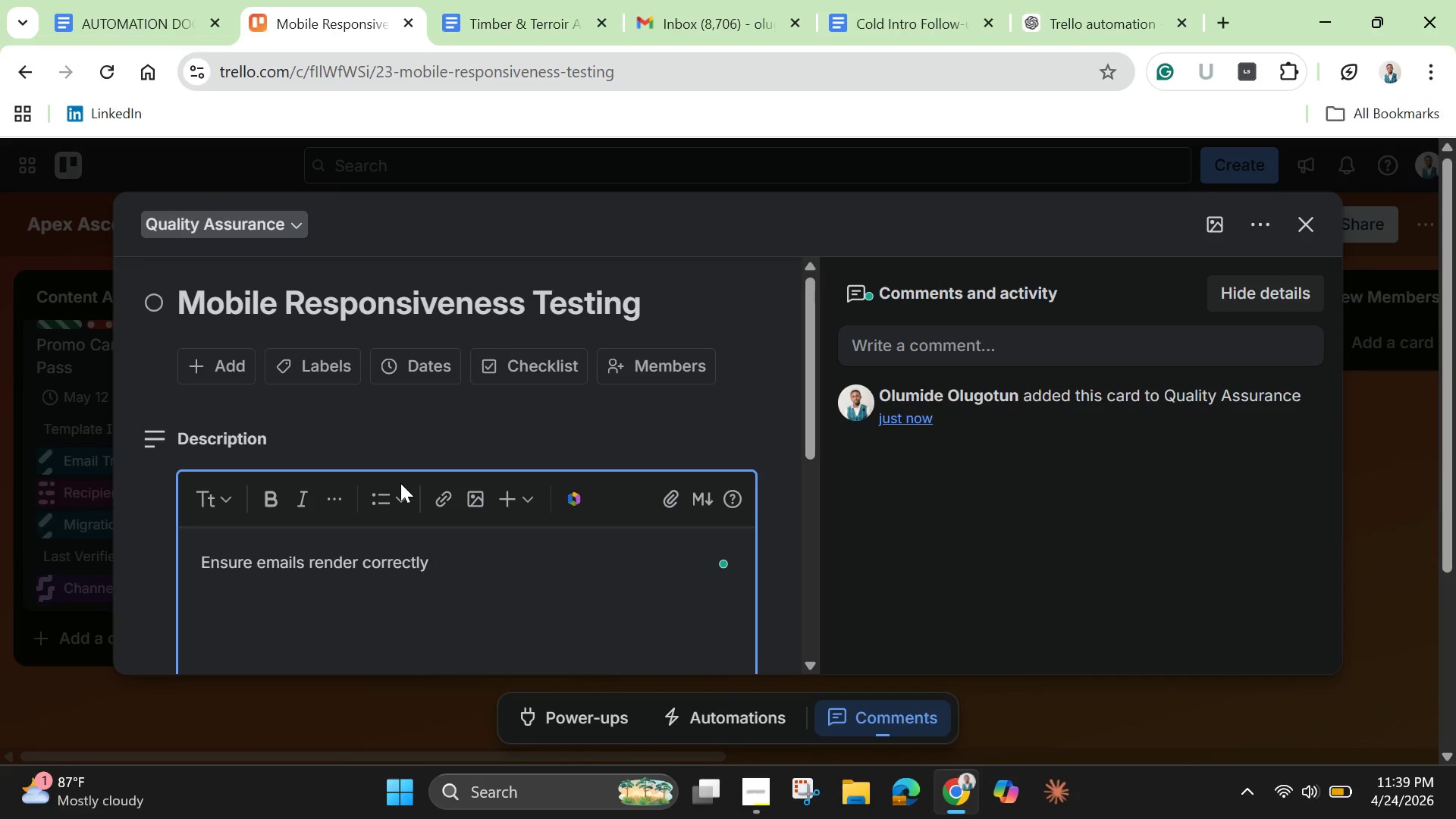 
type(across mobile devices.)
 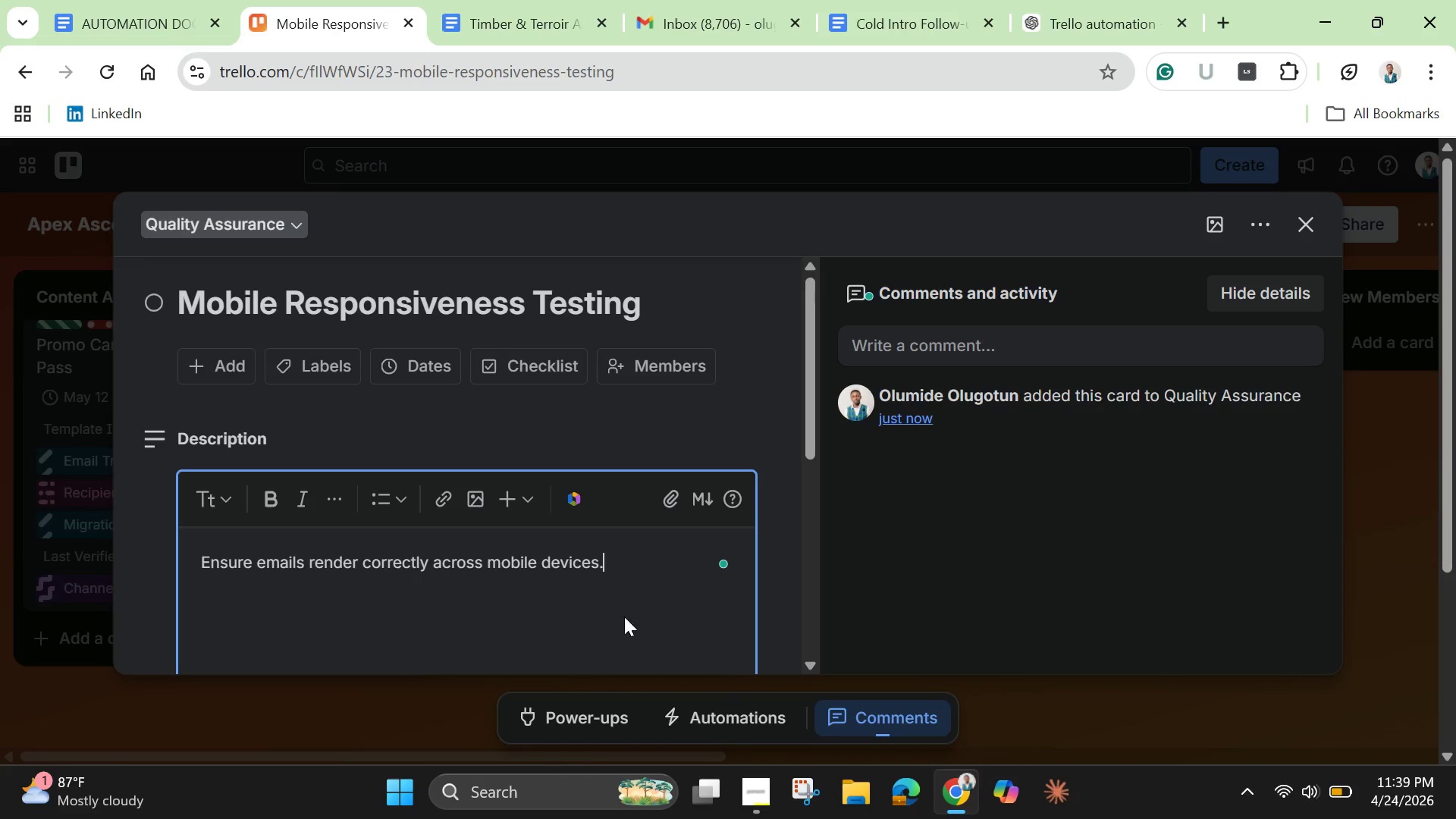 
wait(6.0)
 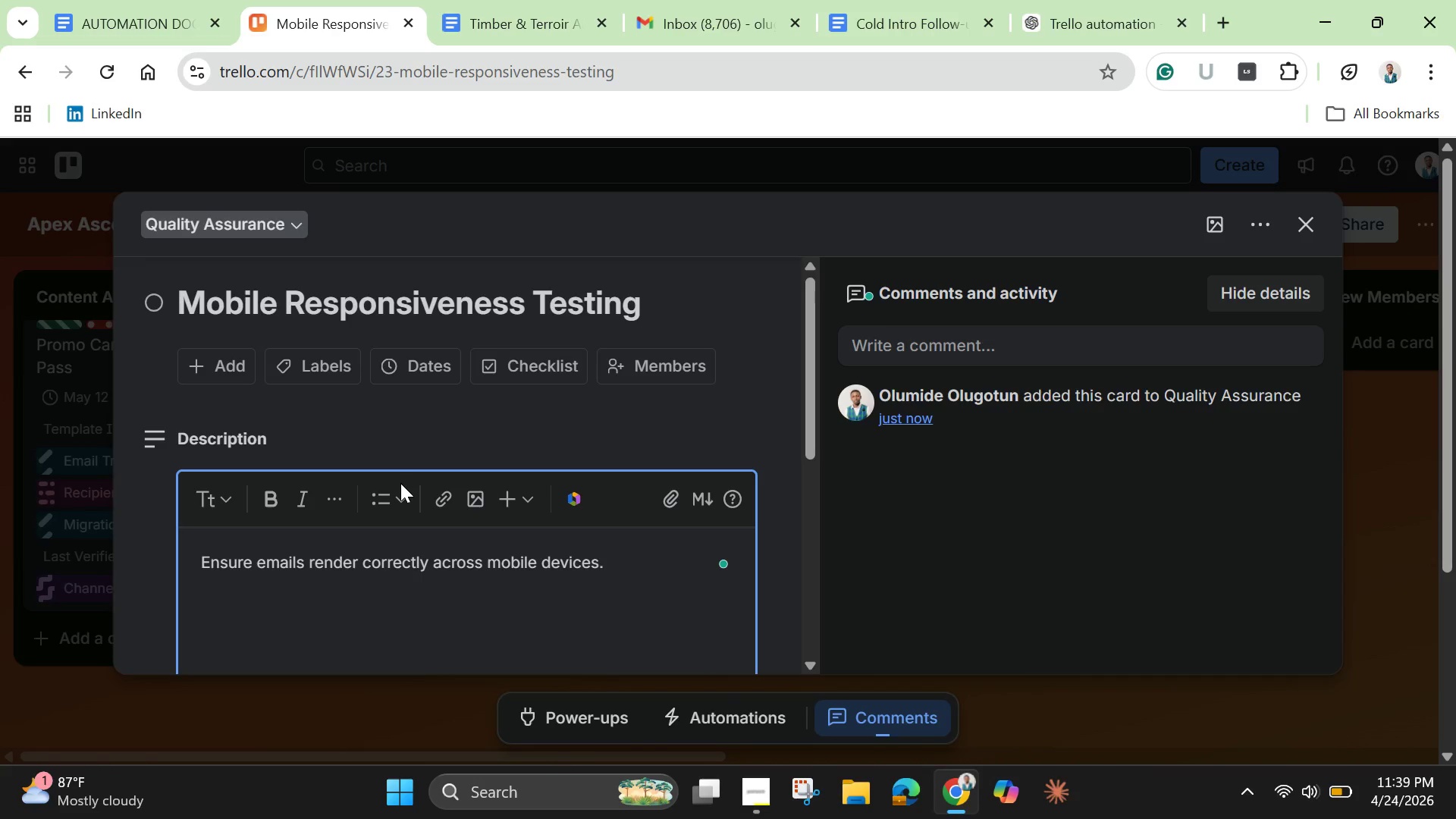 
left_click_drag(start_coordinate=[804, 444], to_coordinate=[813, 562])
 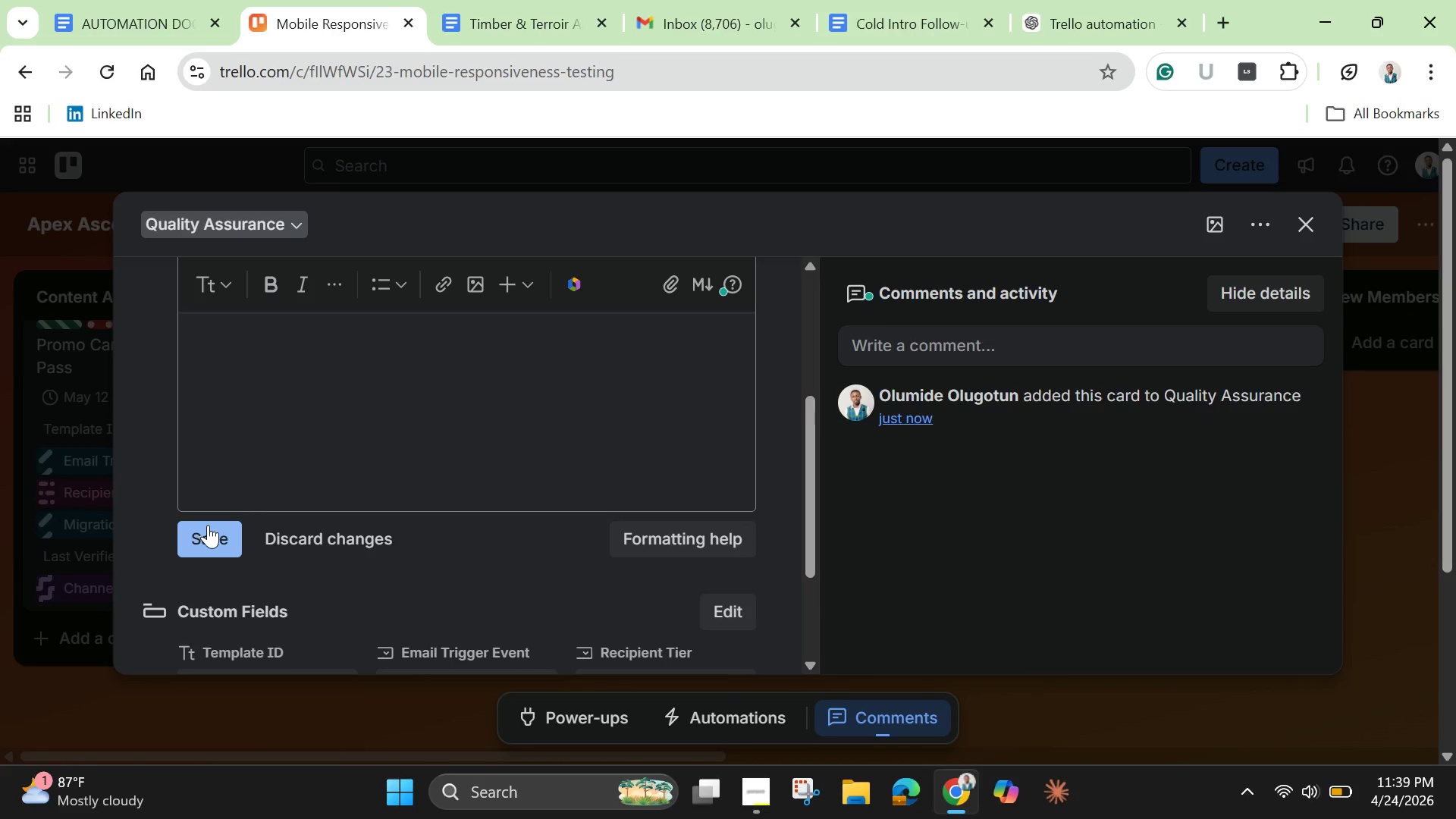 
left_click([208, 525])
 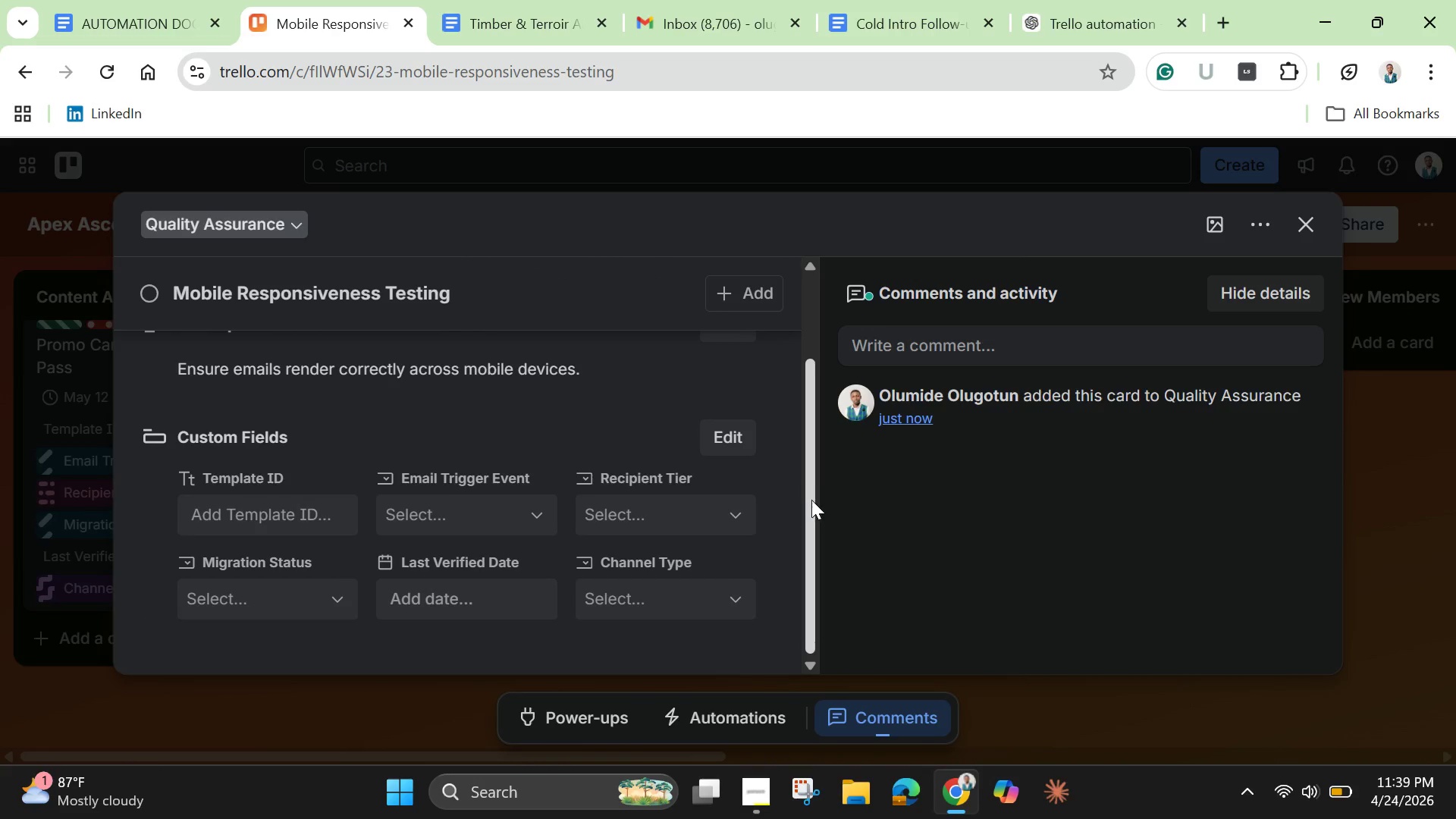 
left_click_drag(start_coordinate=[811, 500], to_coordinate=[807, 472])
 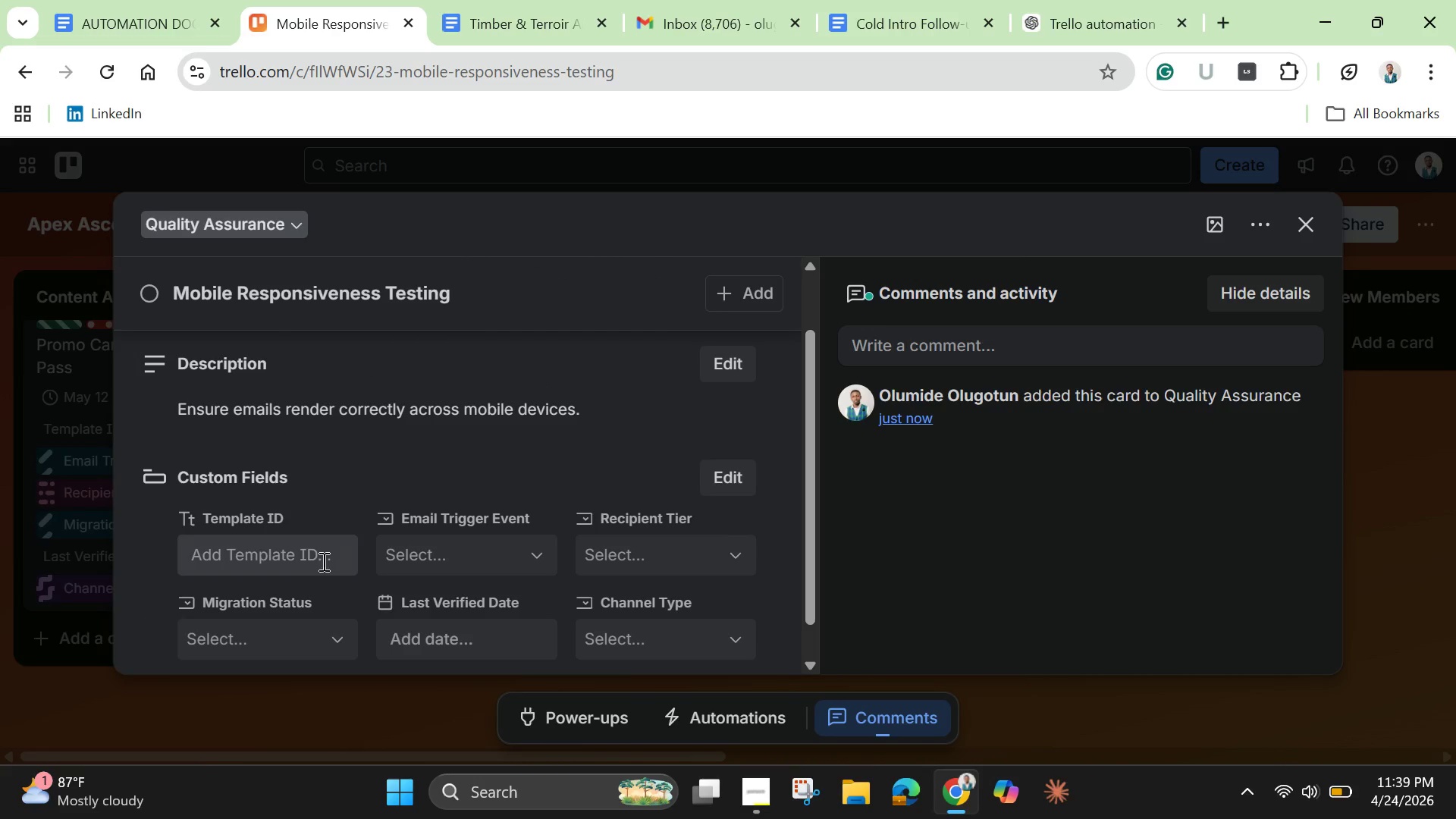 
left_click([301, 565])
 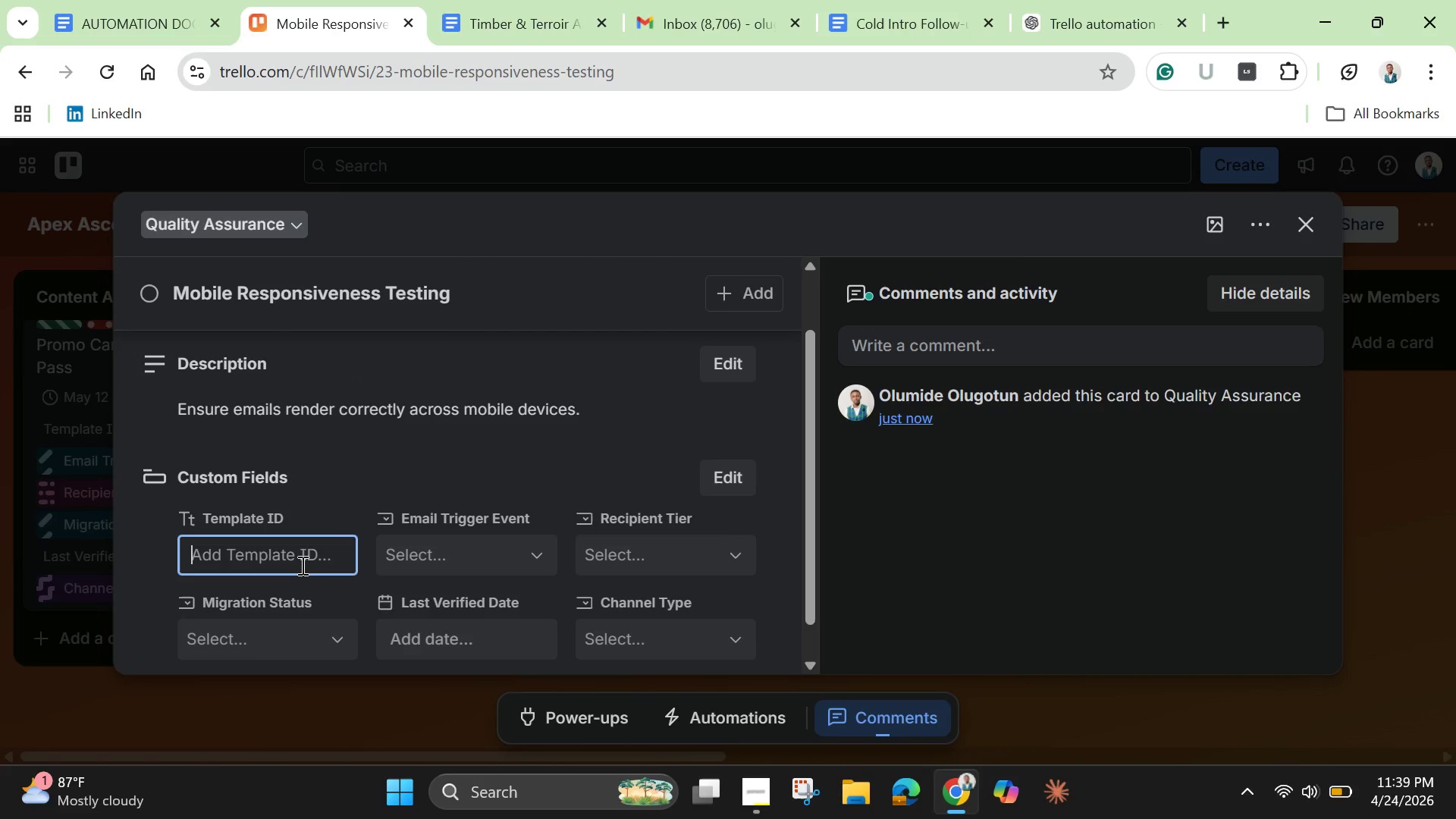 
hold_key(key=CapsLock, duration=0.52)
 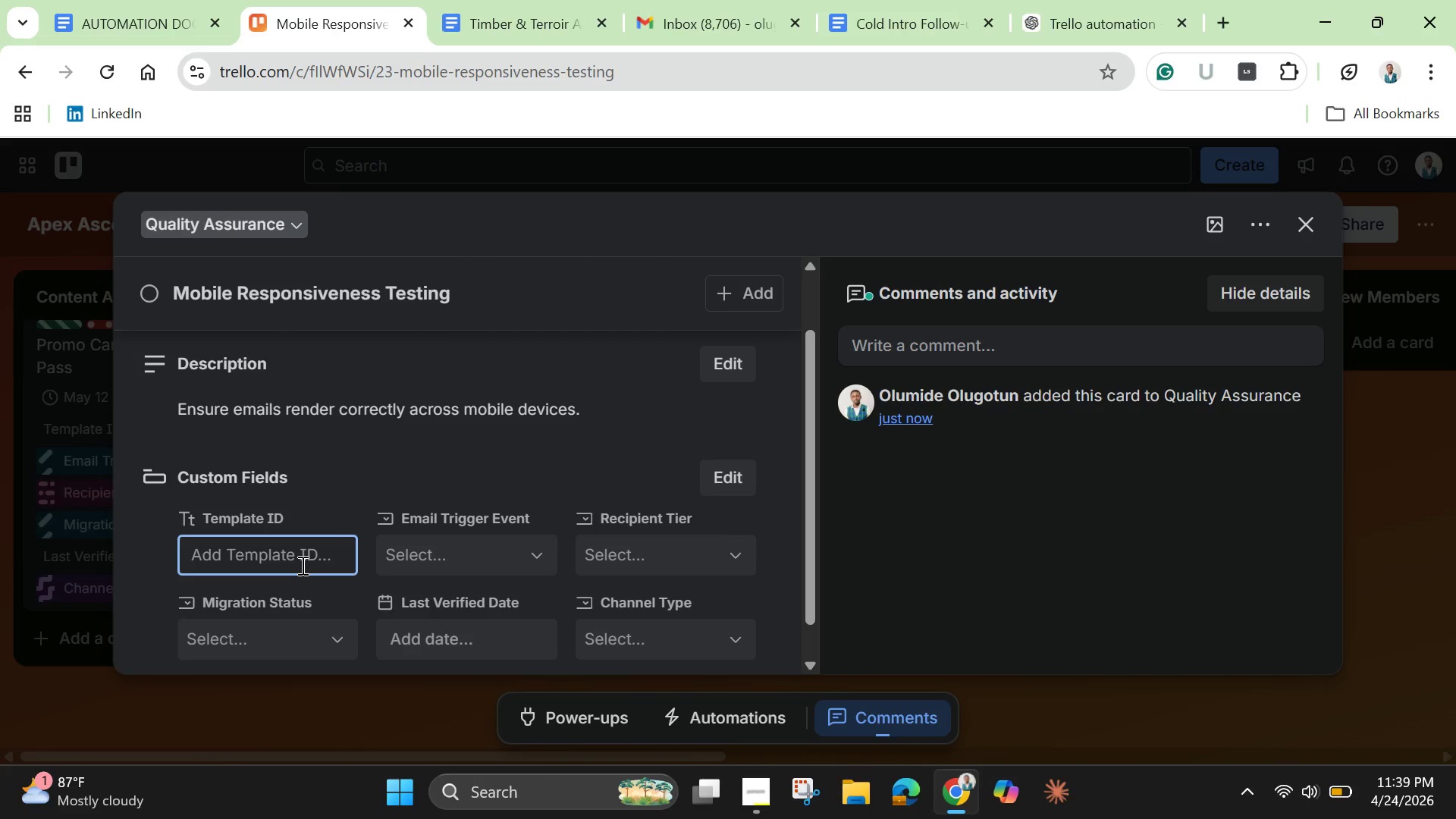 
type(AA)
 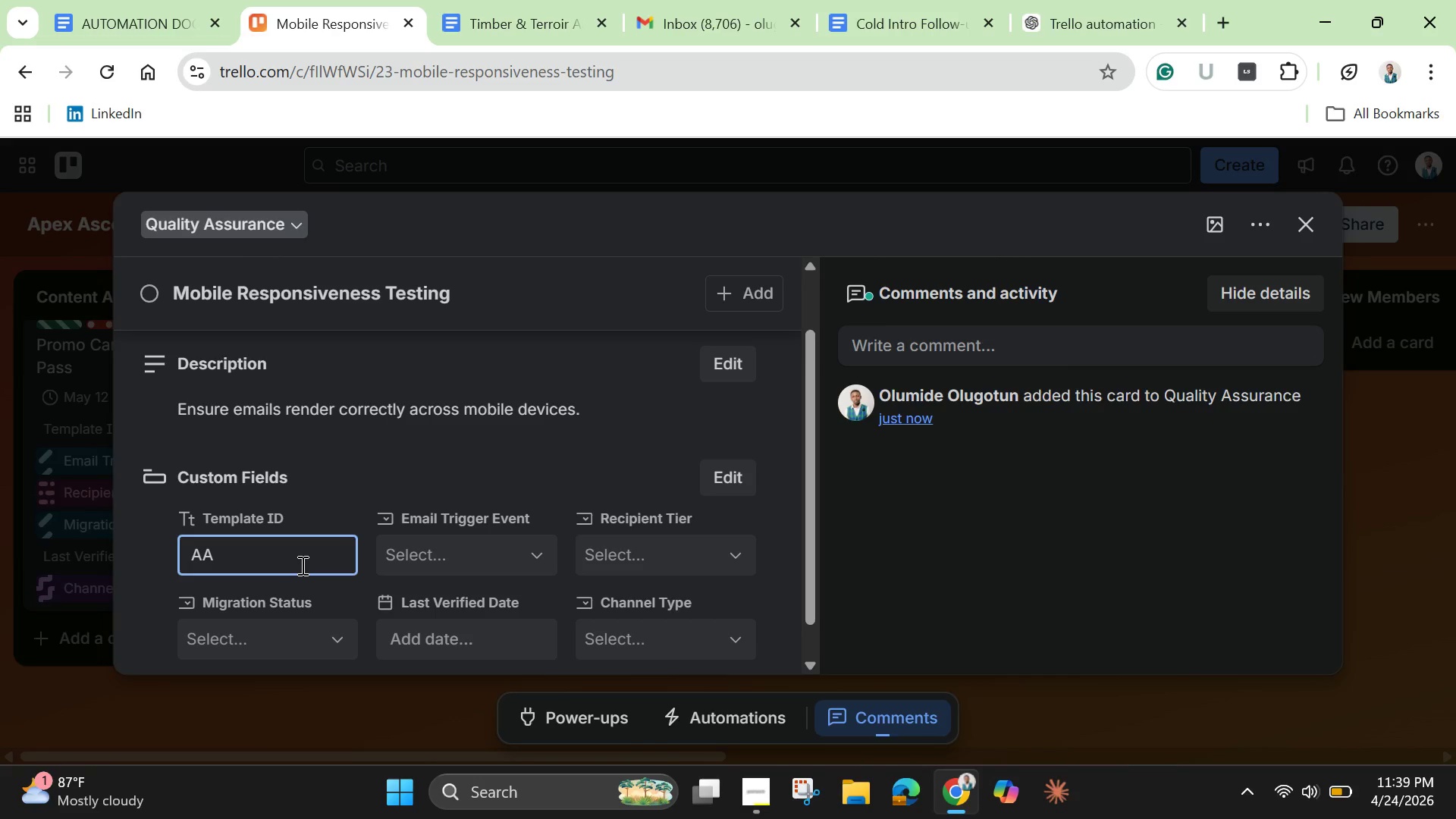 
wait(11.05)
 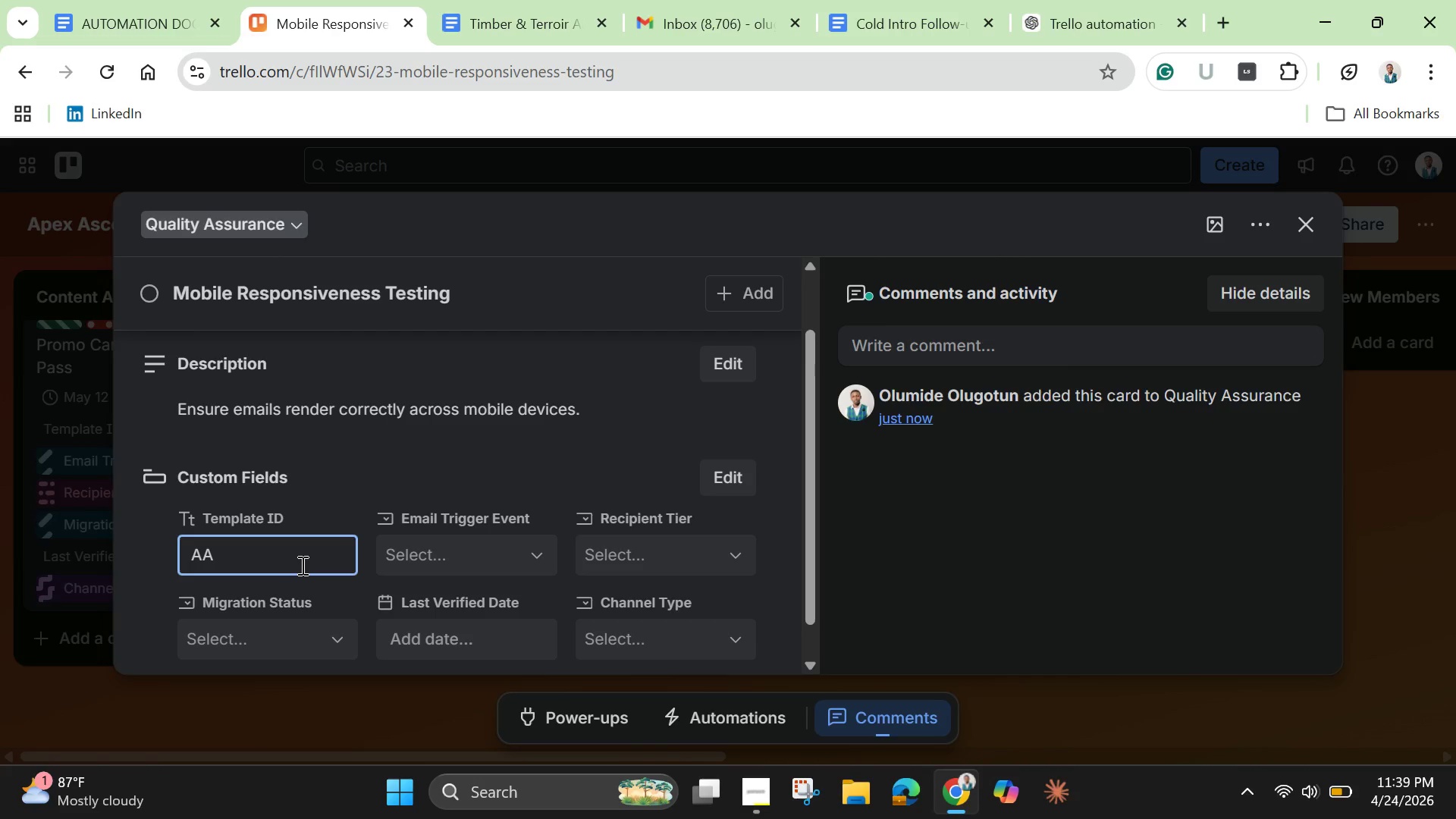 
type(-014)
 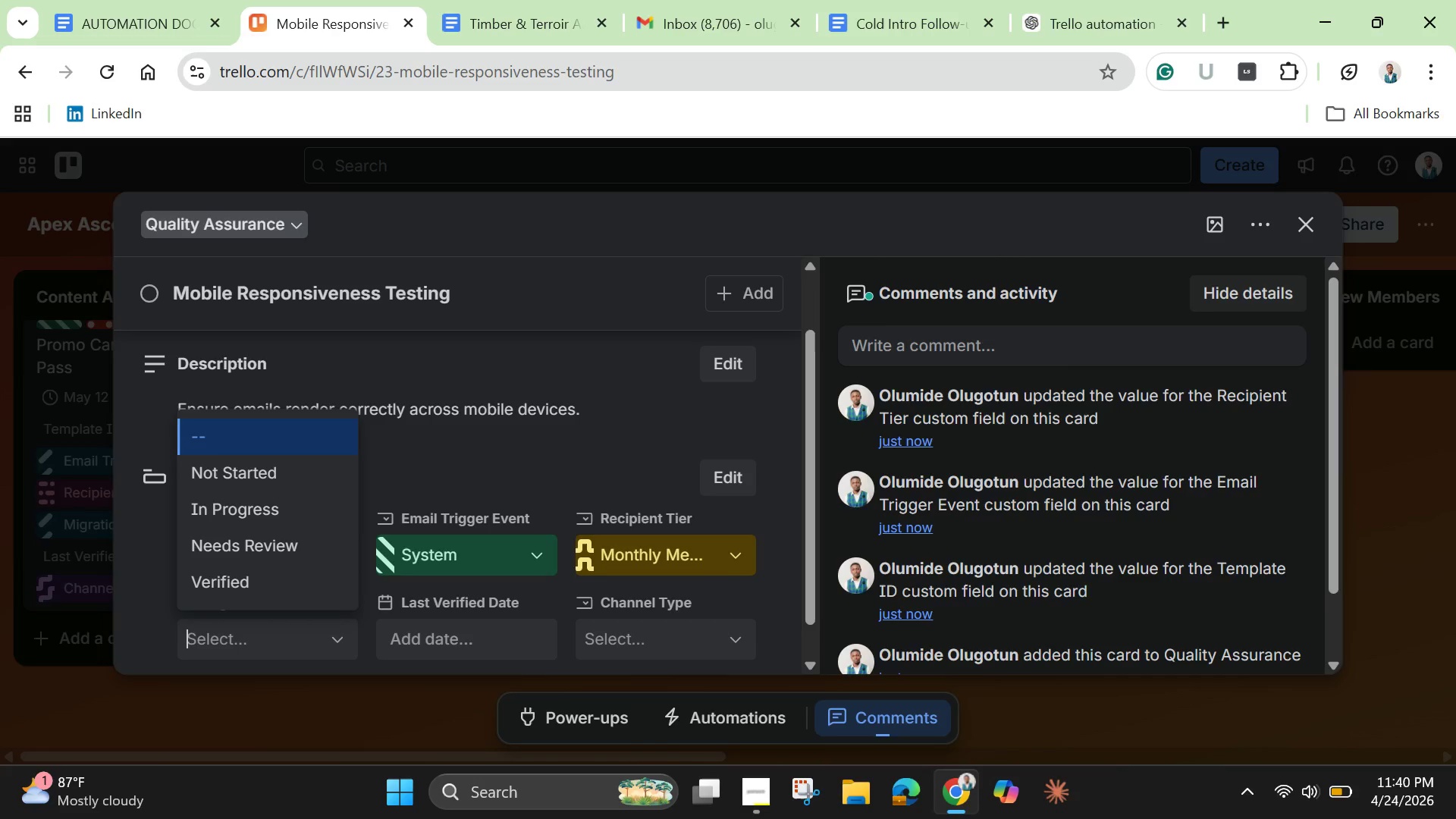 
wait(21.48)
 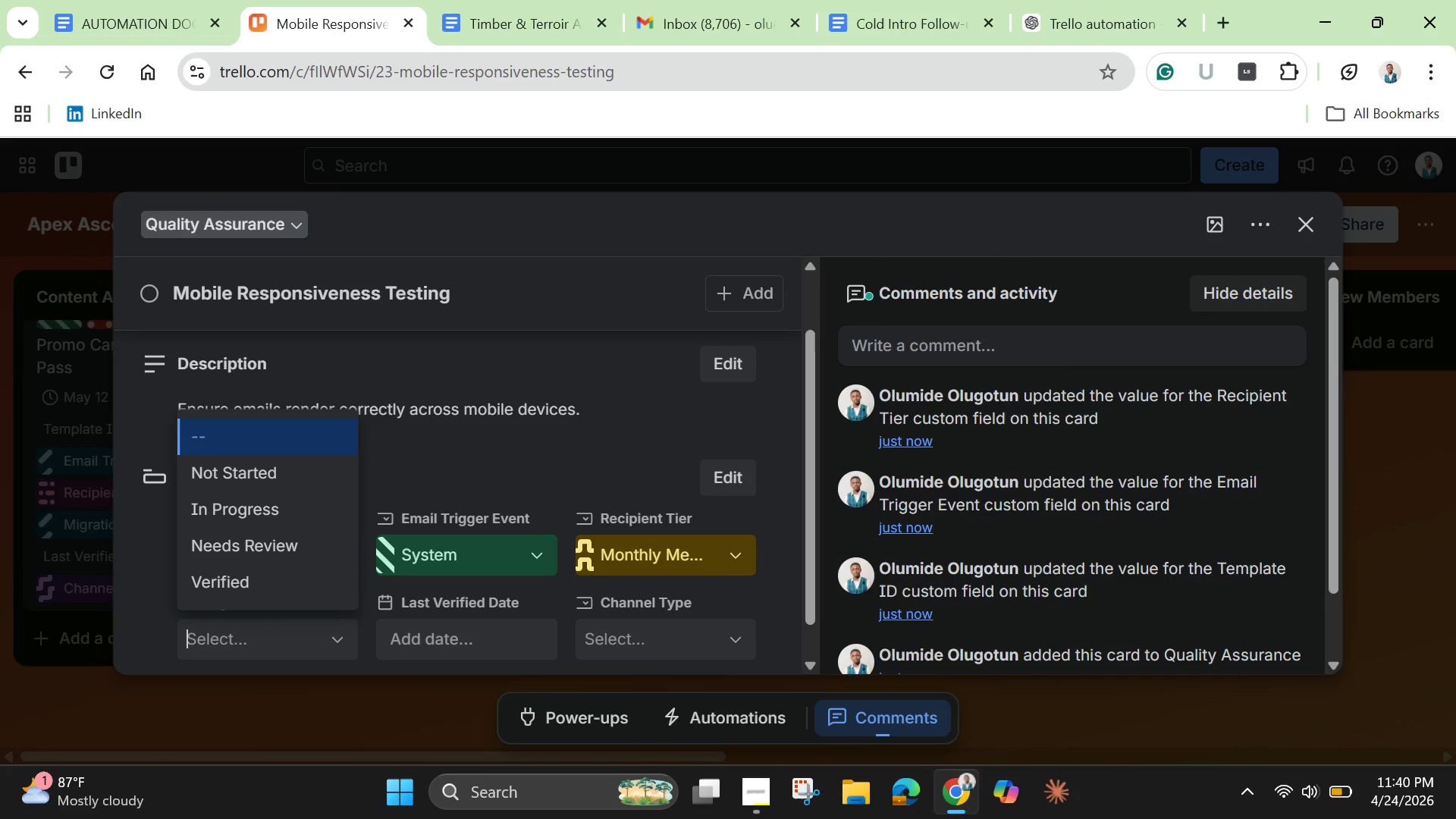 
left_click([322, 554])
 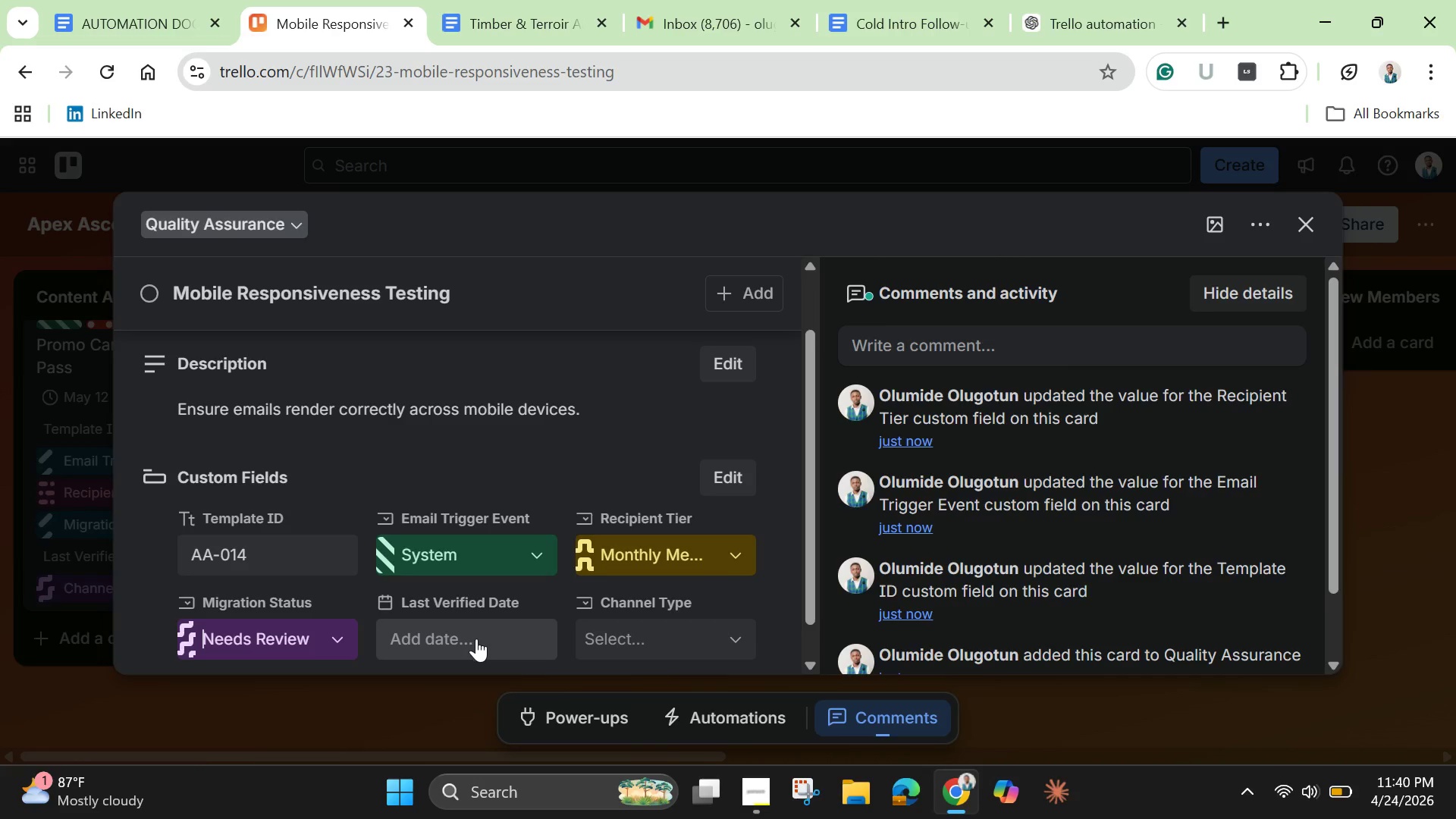 
left_click([482, 641])
 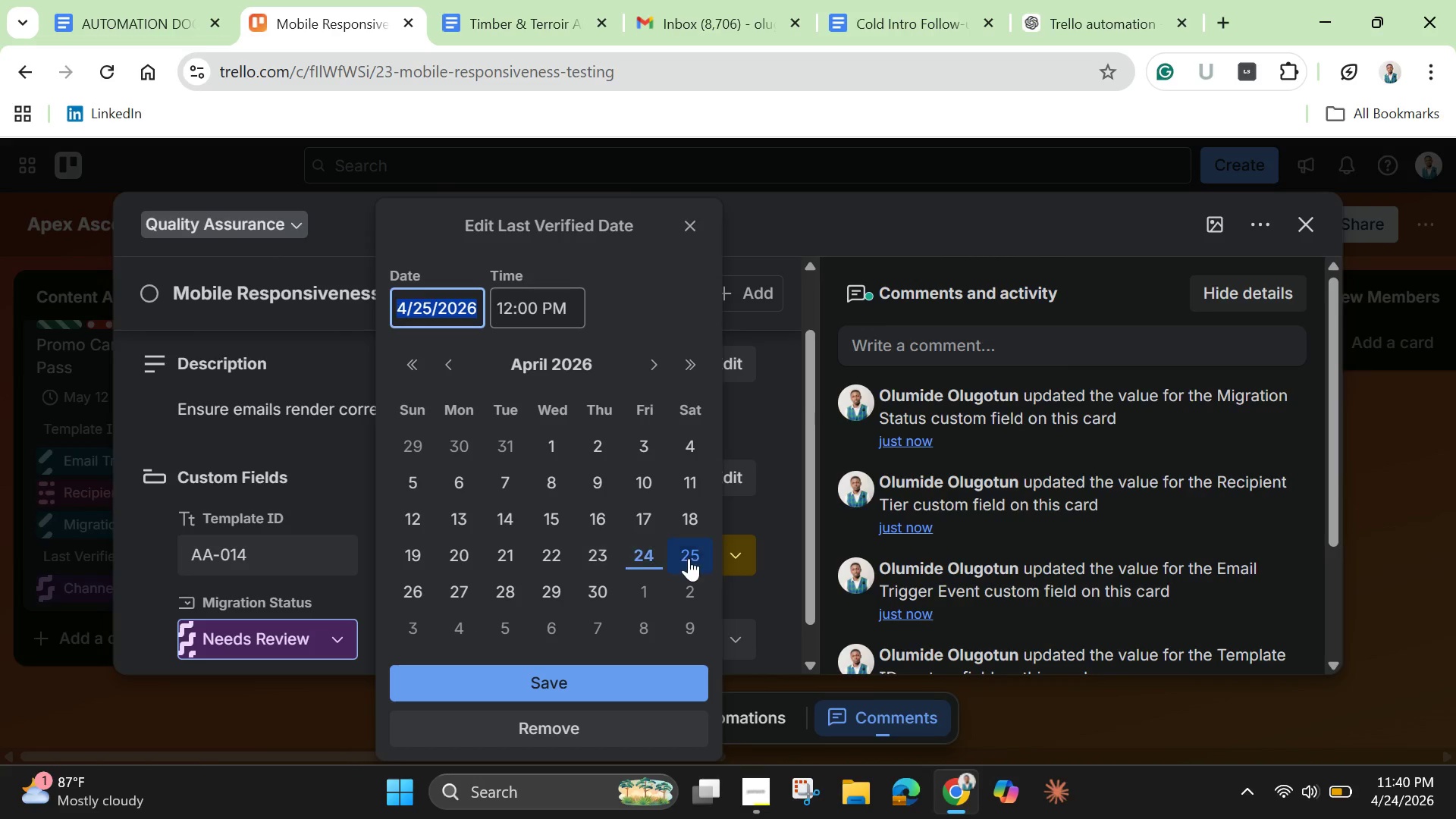 
left_click([661, 362])
 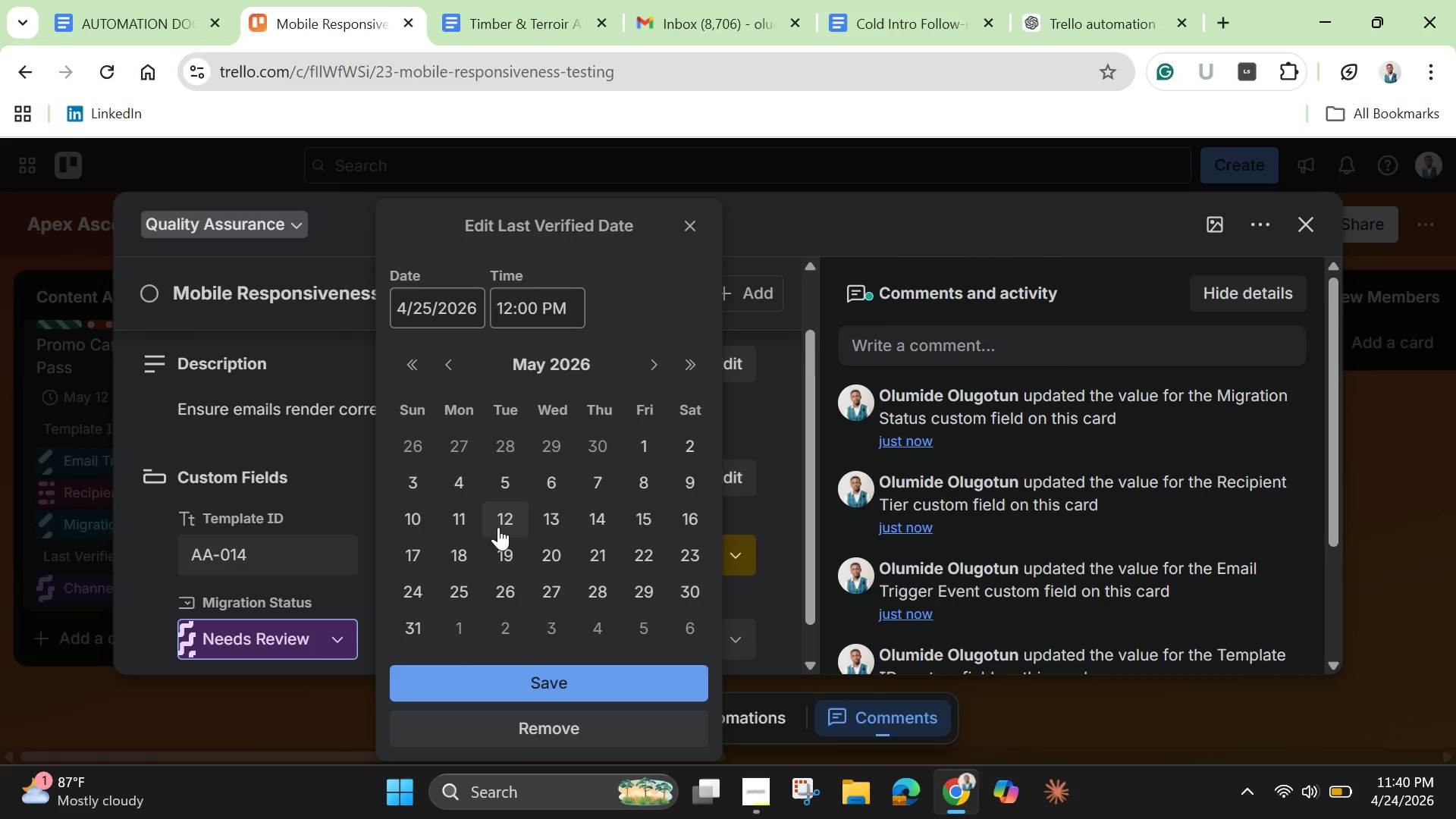 
left_click([592, 515])
 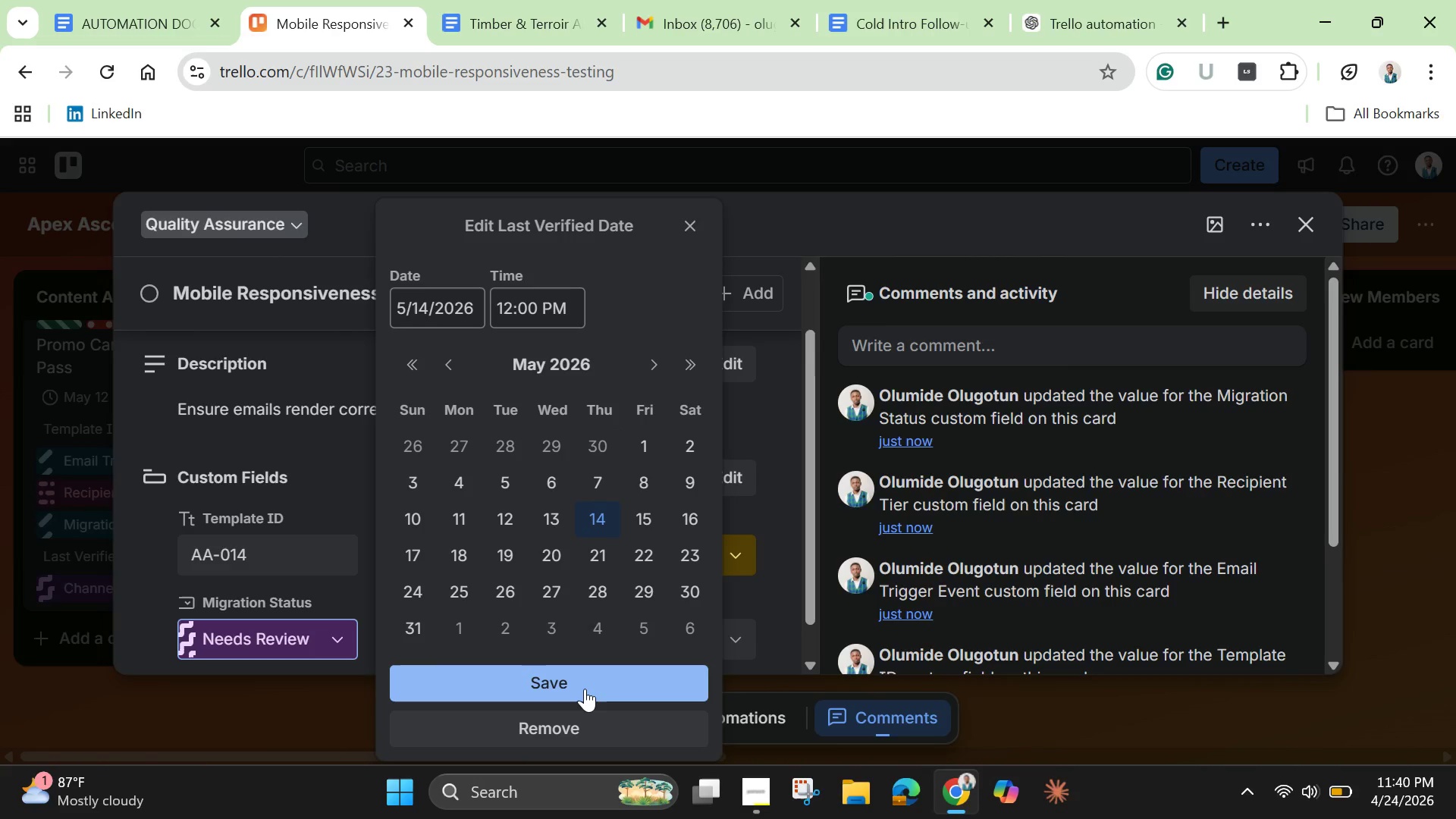 
left_click([582, 687])
 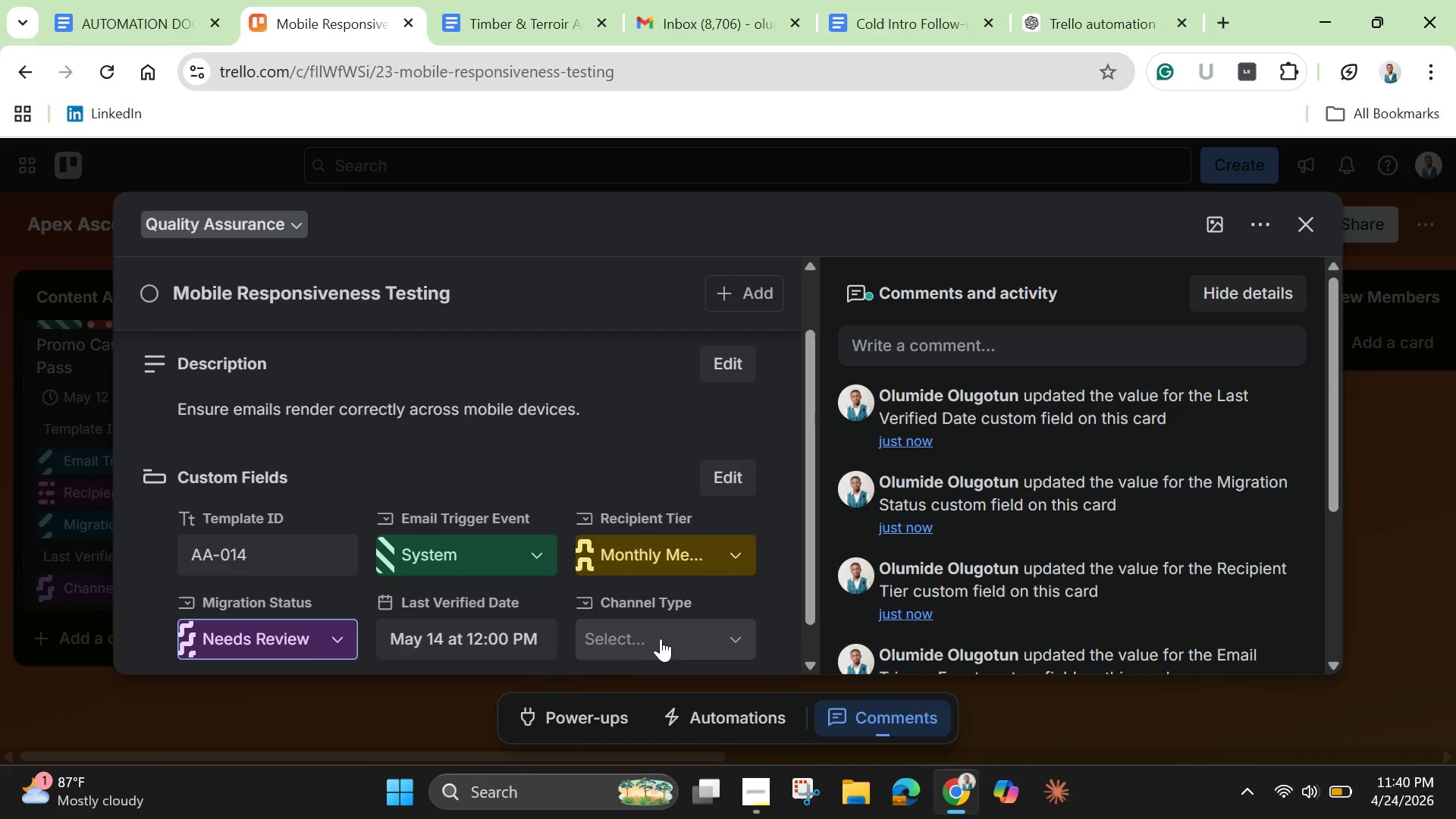 
left_click([656, 644])
 